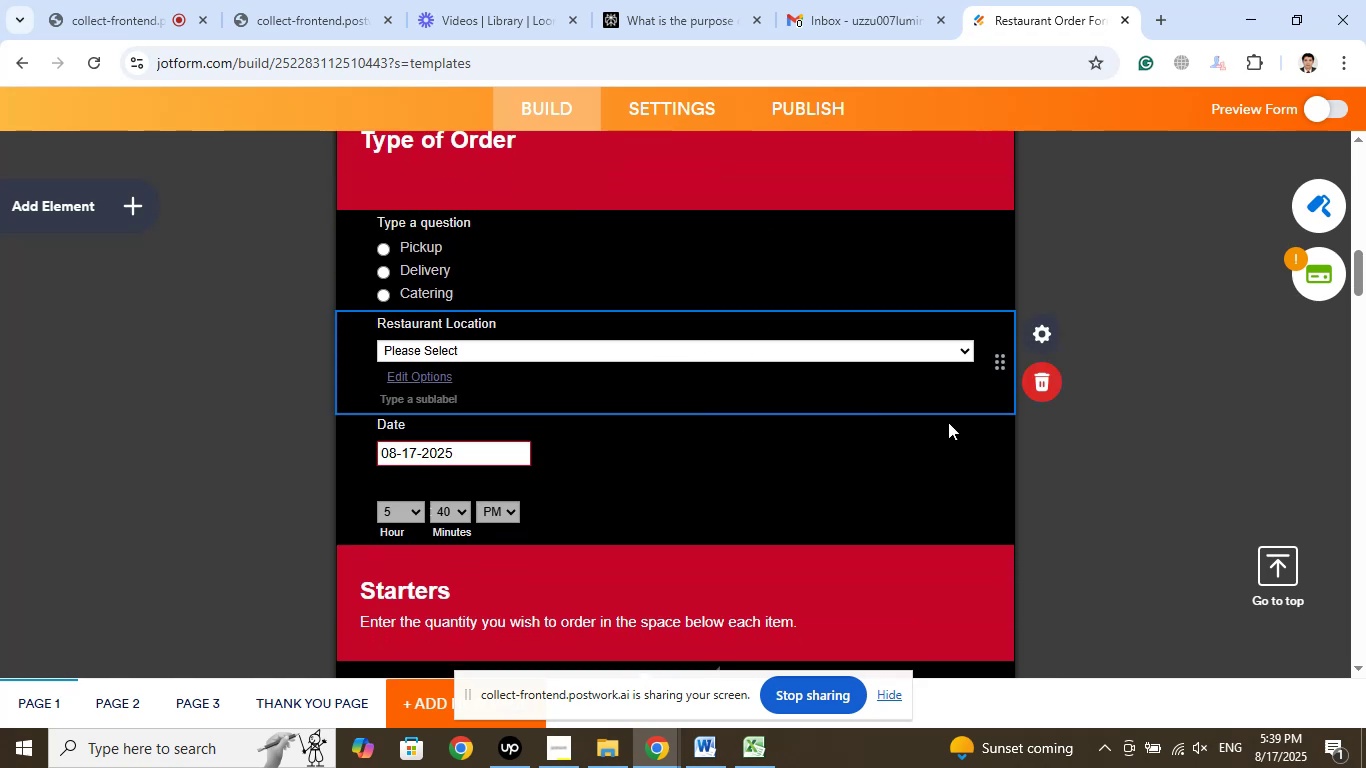 
left_click([1073, 458])
 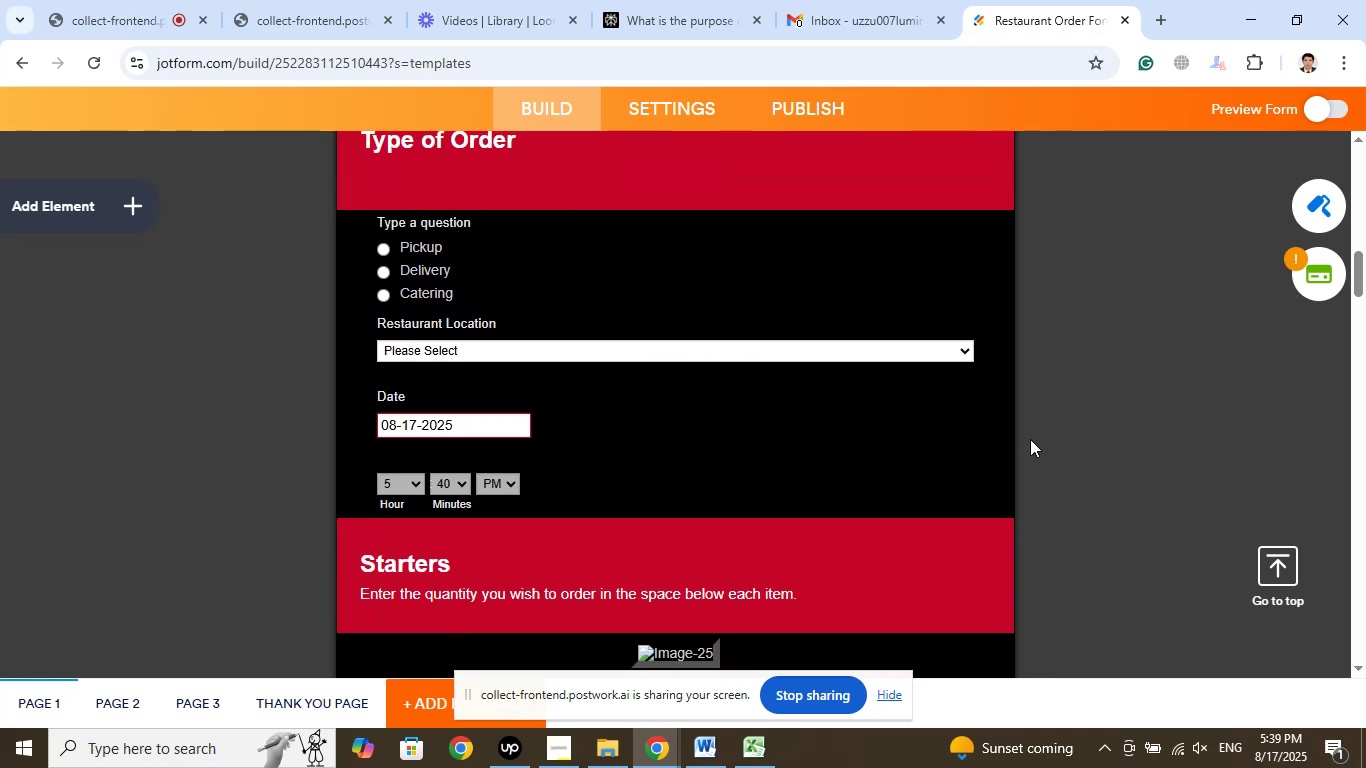 
scroll: coordinate [740, 392], scroll_direction: down, amount: 4.0
 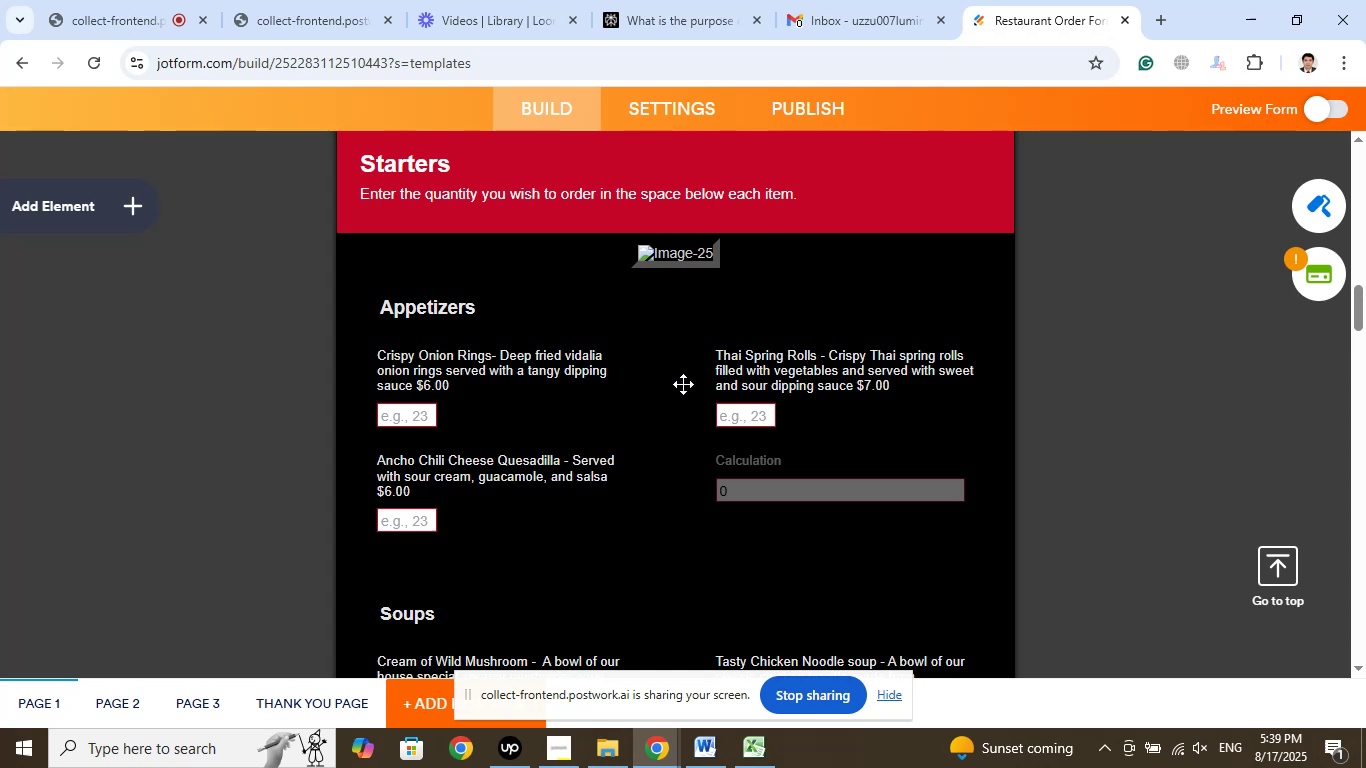 
wait(10.8)
 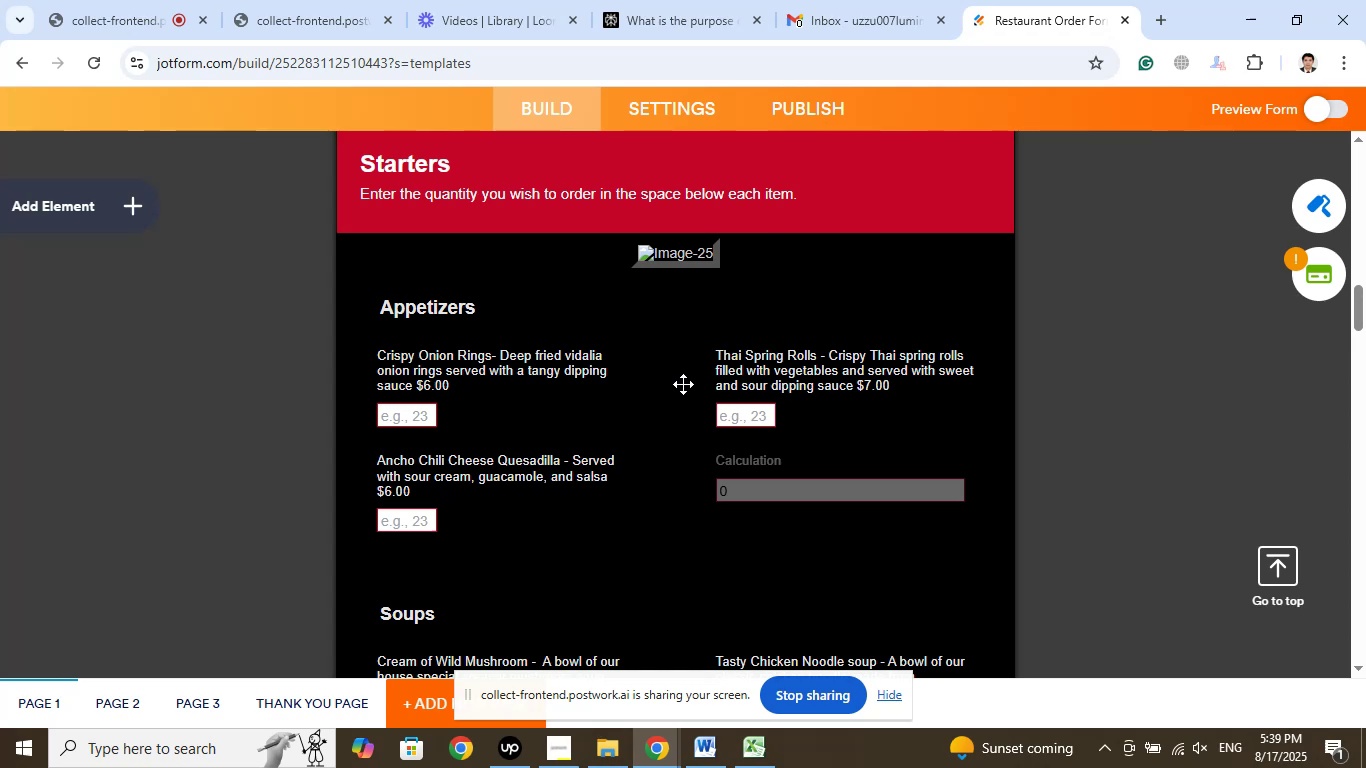 
scroll: coordinate [626, 412], scroll_direction: down, amount: 38.0
 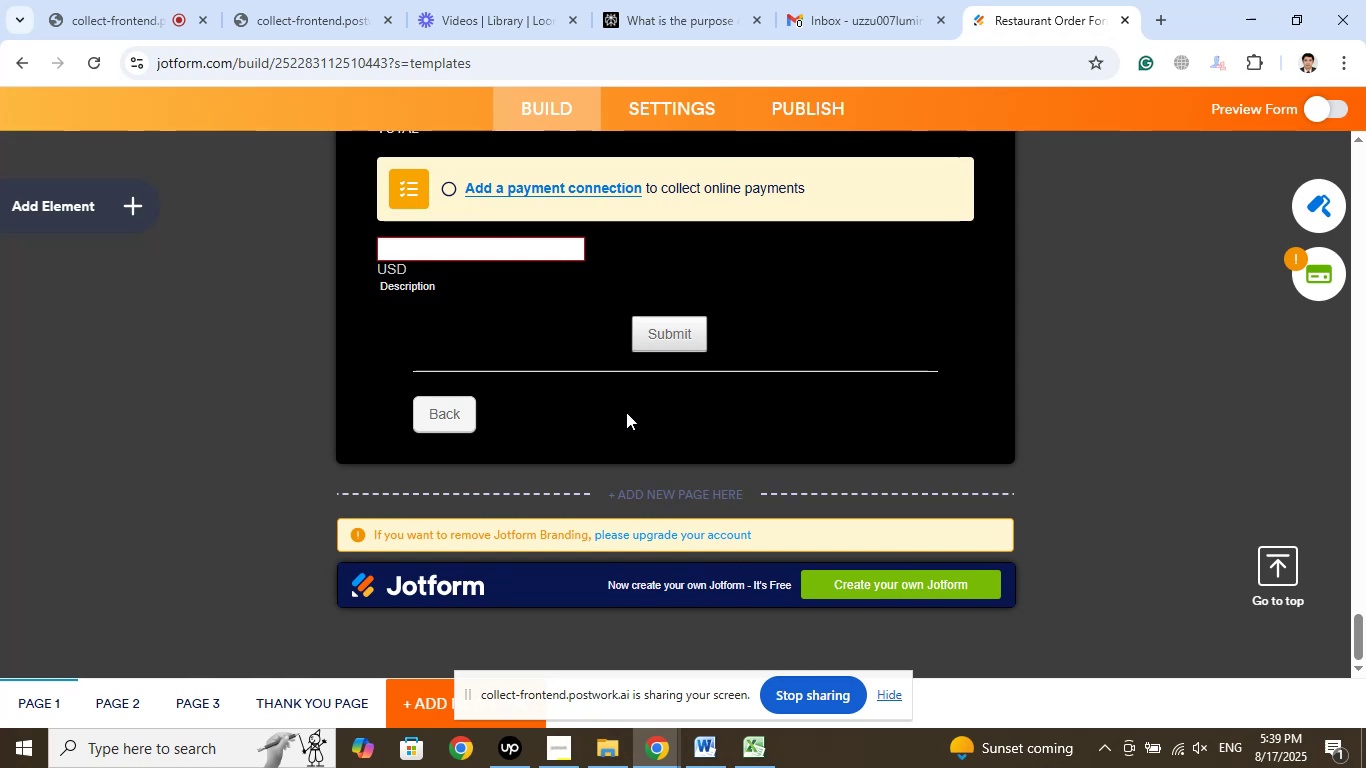 
scroll: coordinate [626, 412], scroll_direction: up, amount: 57.0
 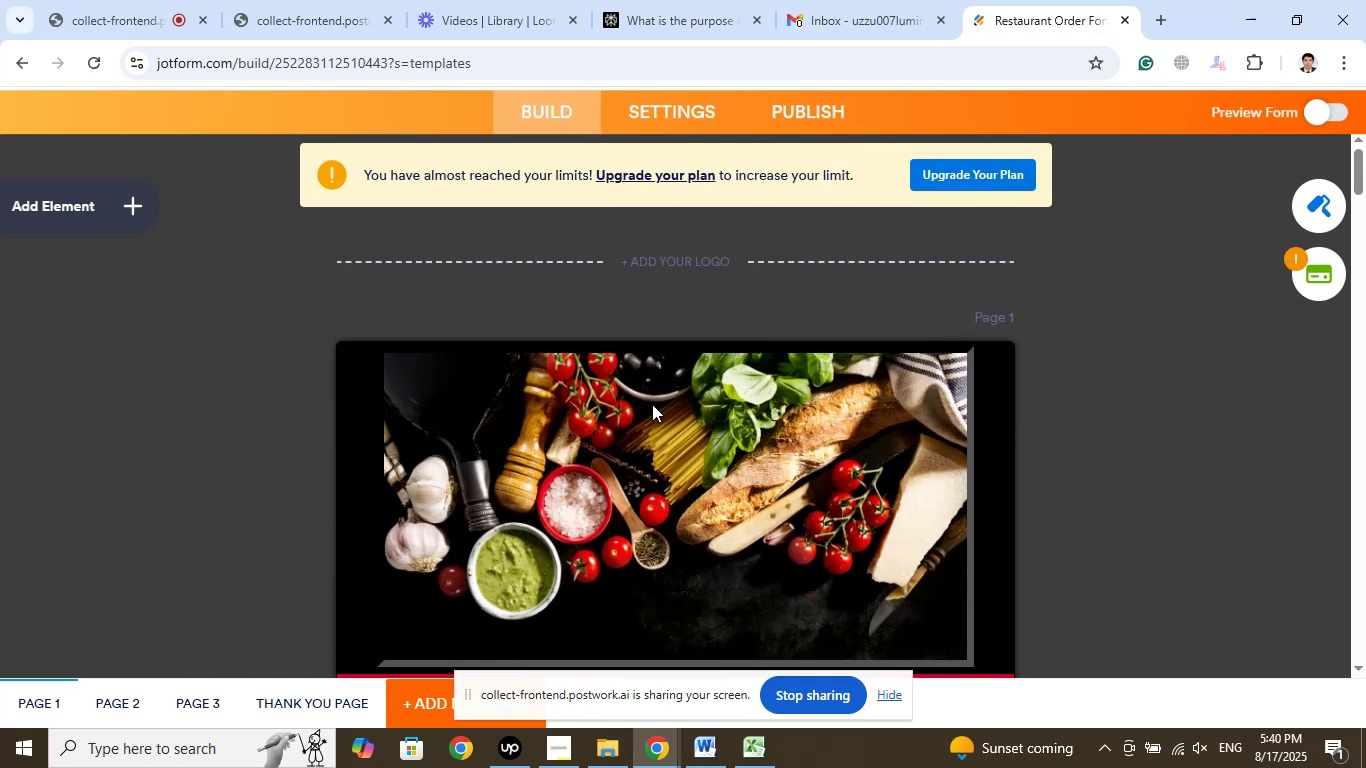 
scroll: coordinate [672, 379], scroll_direction: down, amount: 10.0
 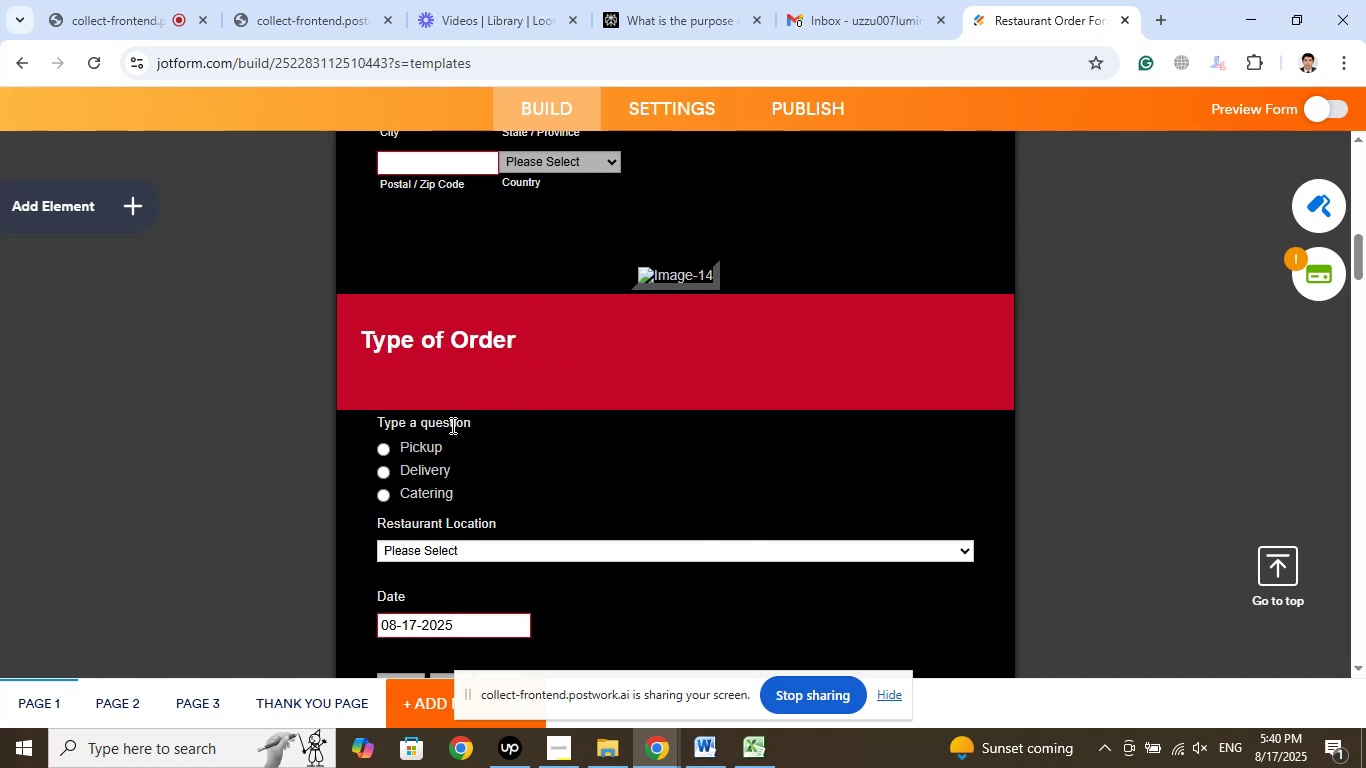 
wait(7.45)
 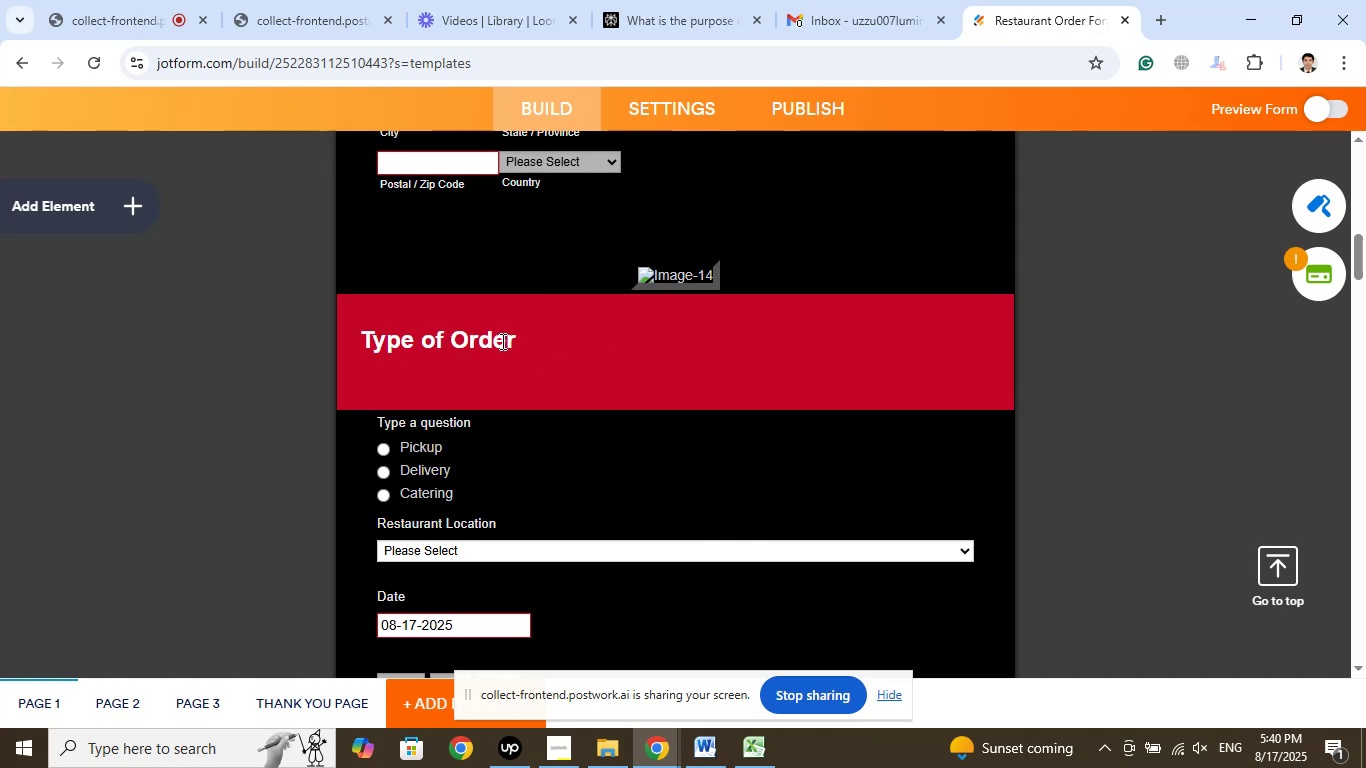 
left_click([451, 425])
 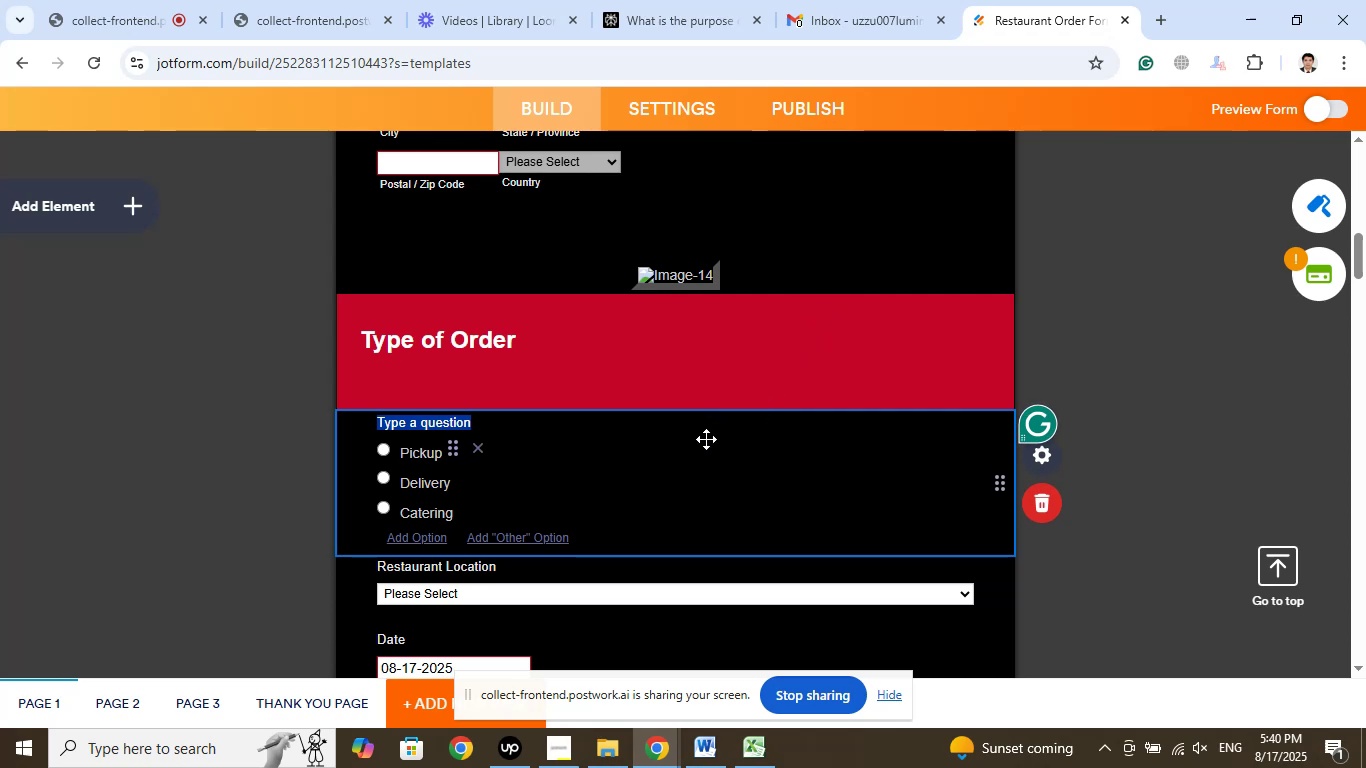 
wait(11.37)
 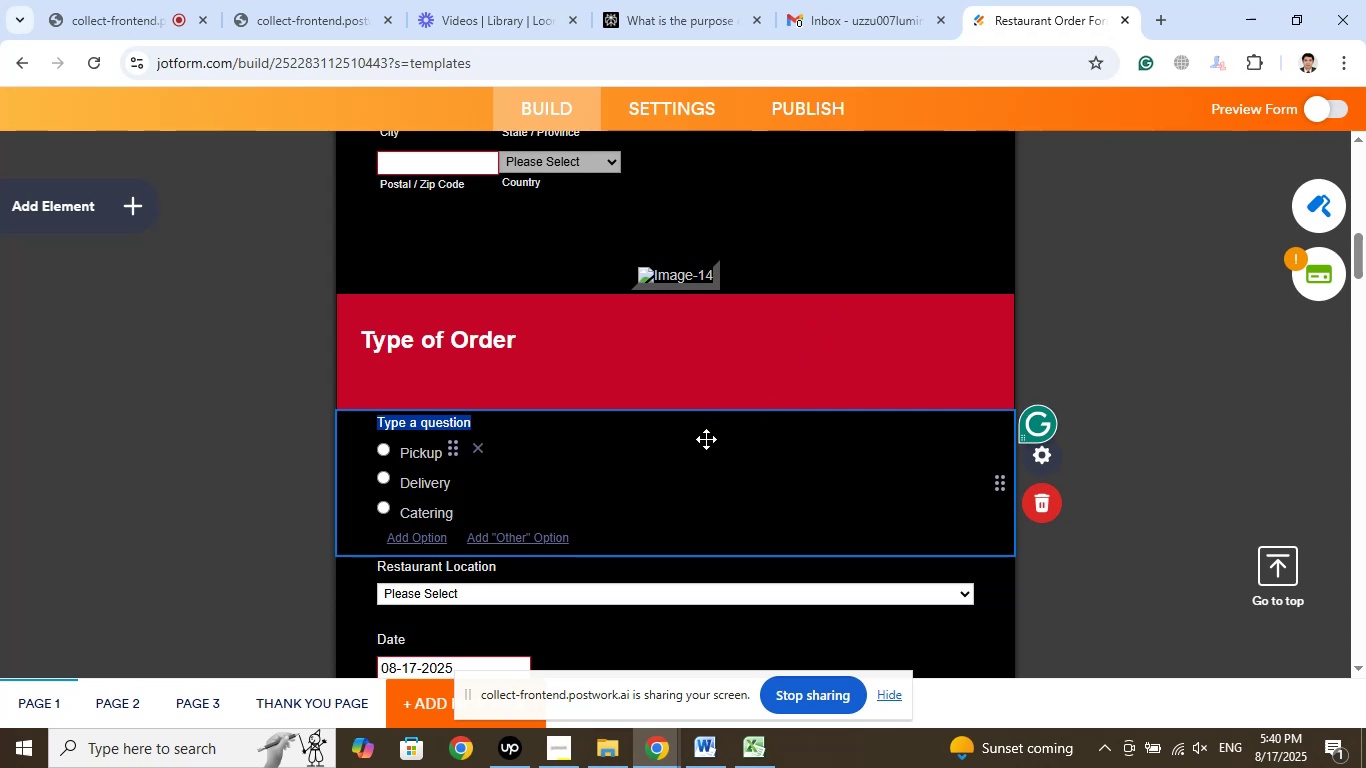 
left_click([872, 0])
 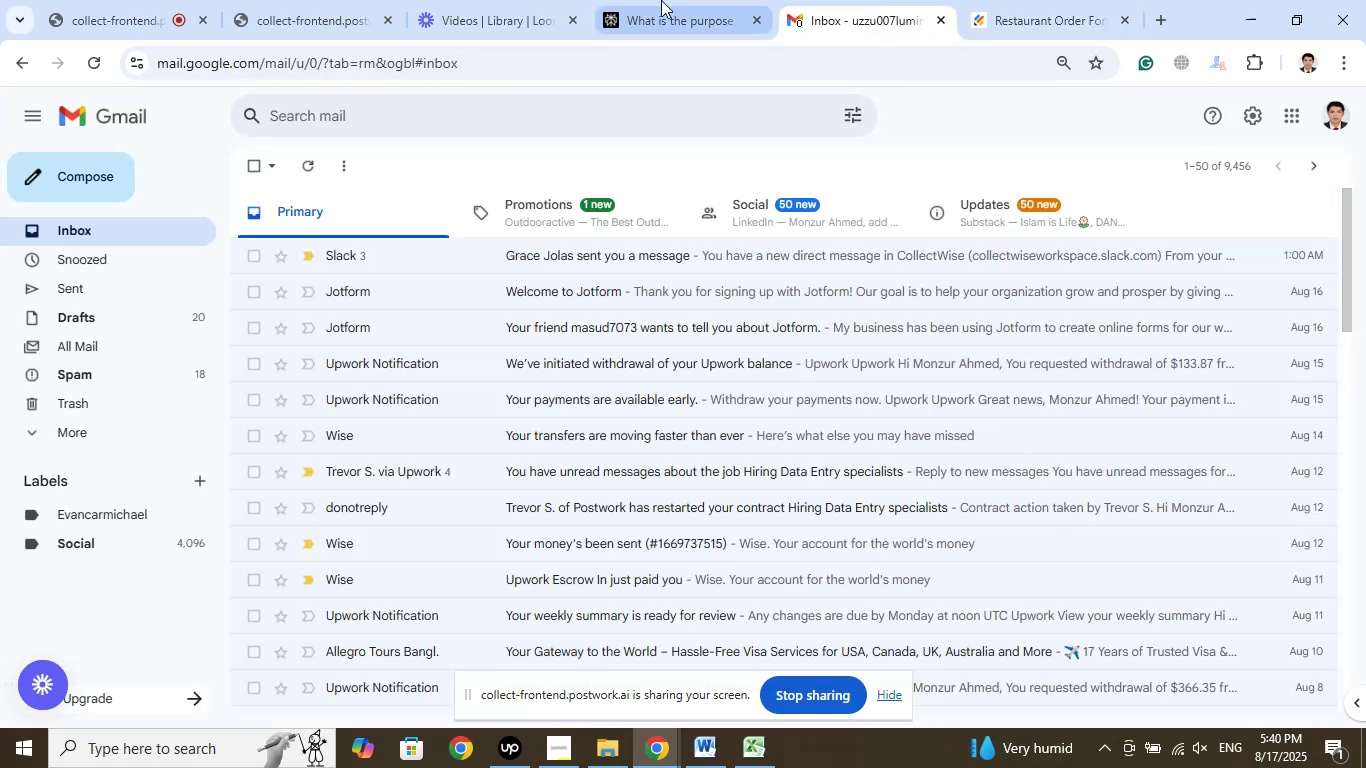 
left_click([659, 0])
 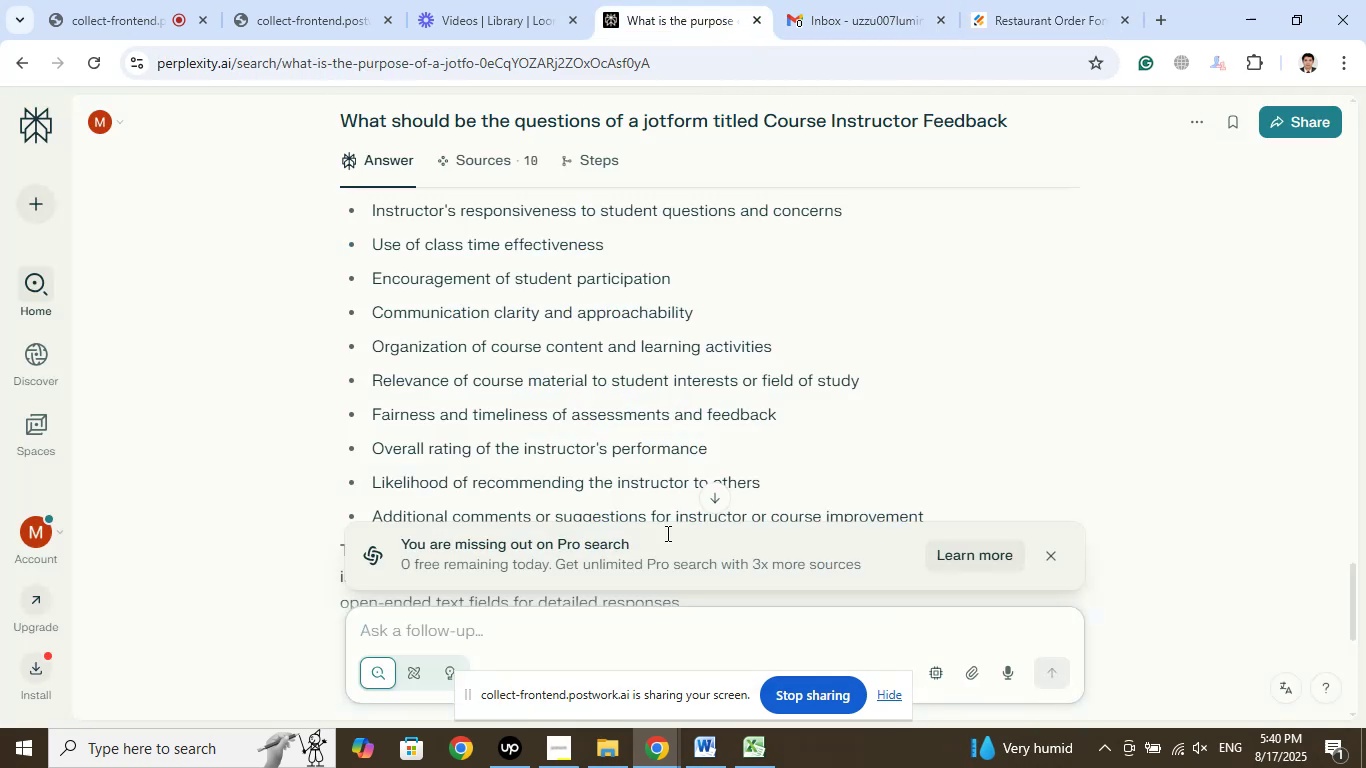 
scroll: coordinate [665, 551], scroll_direction: down, amount: 7.0
 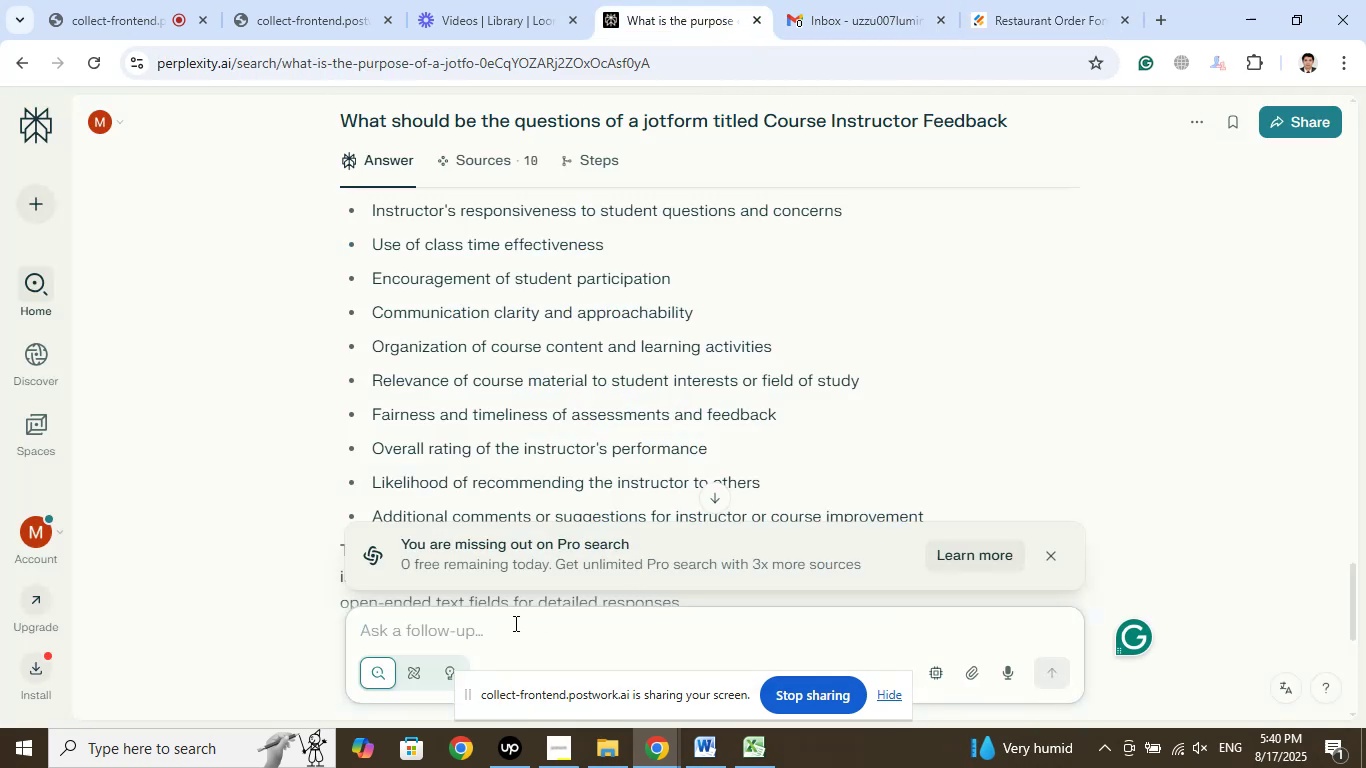 
left_click([514, 623])
 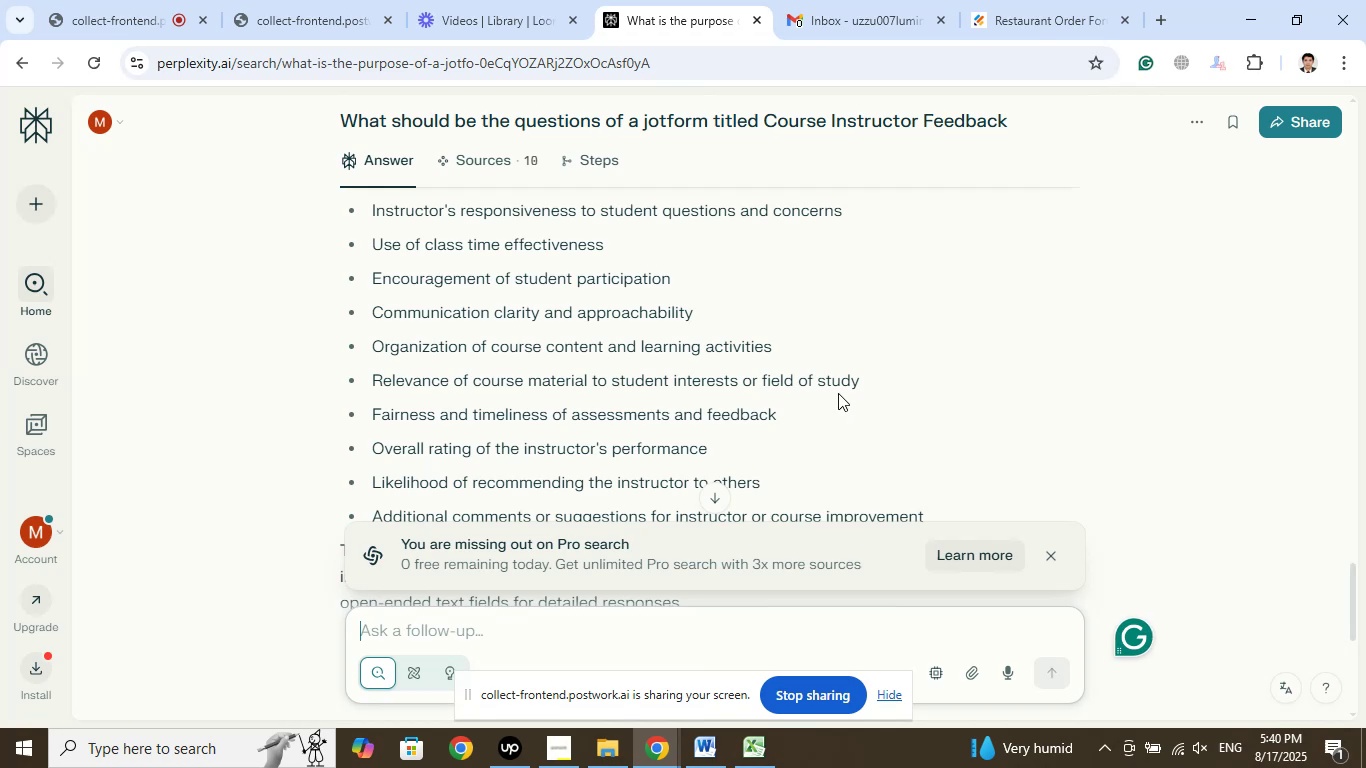 
scroll: coordinate [855, 393], scroll_direction: up, amount: 2.0
 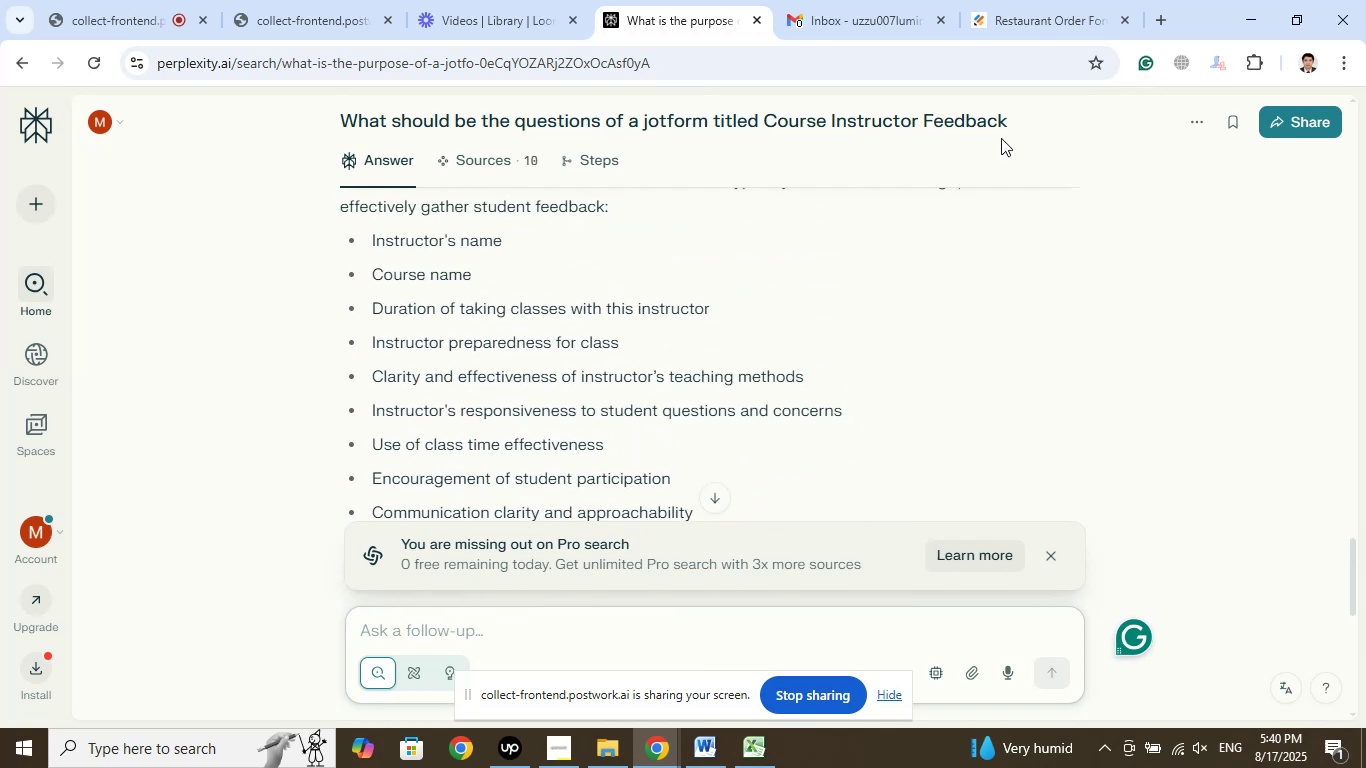 
left_click_drag(start_coordinate=[1021, 126], to_coordinate=[334, 113])
 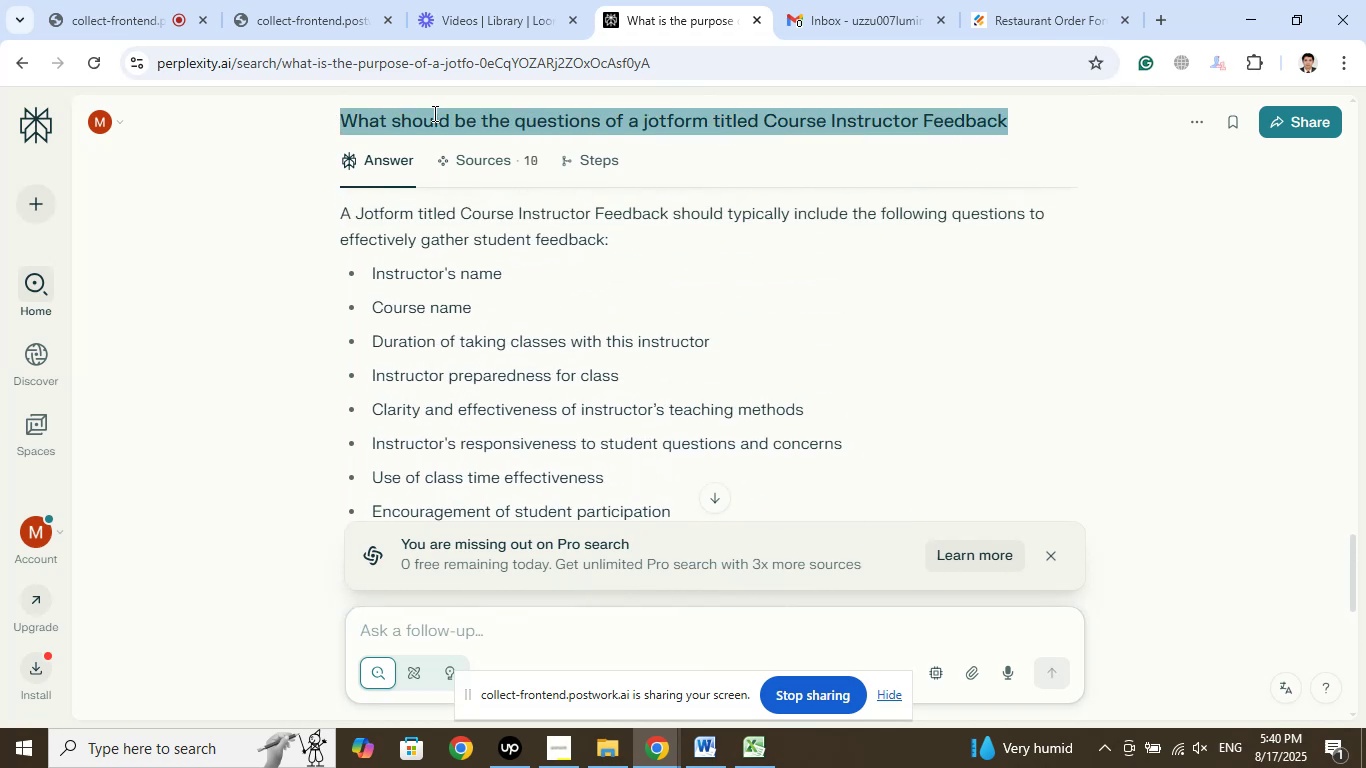 
right_click([433, 113])
 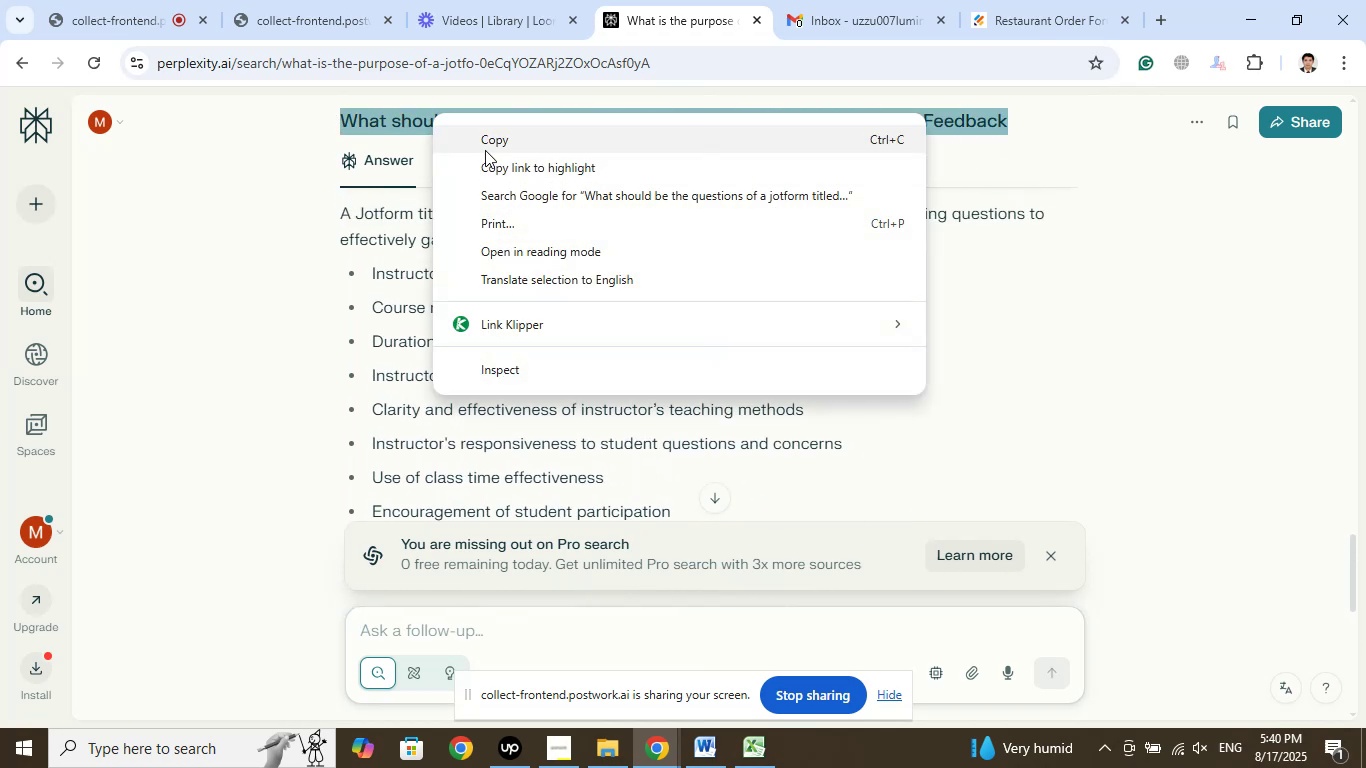 
left_click_drag(start_coordinate=[494, 141], to_coordinate=[494, 146])
 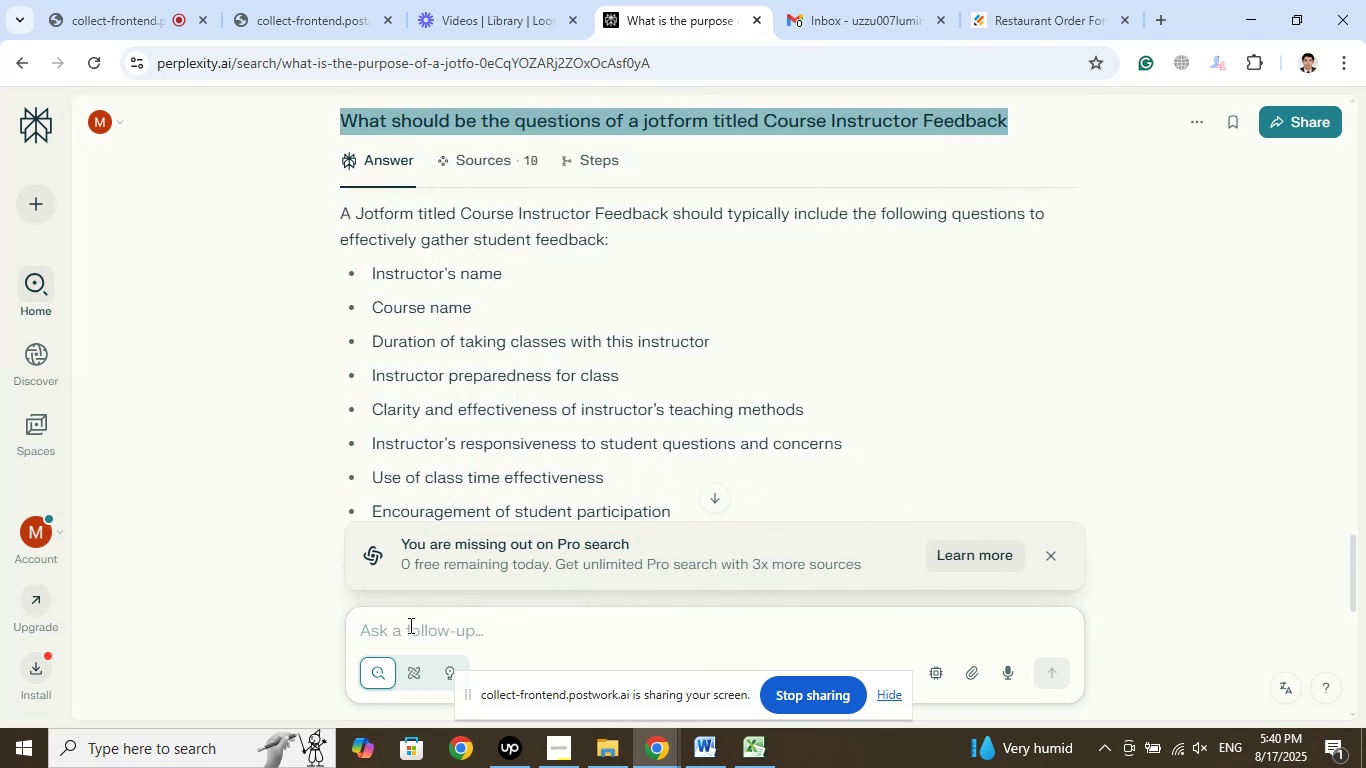 
left_click([408, 631])
 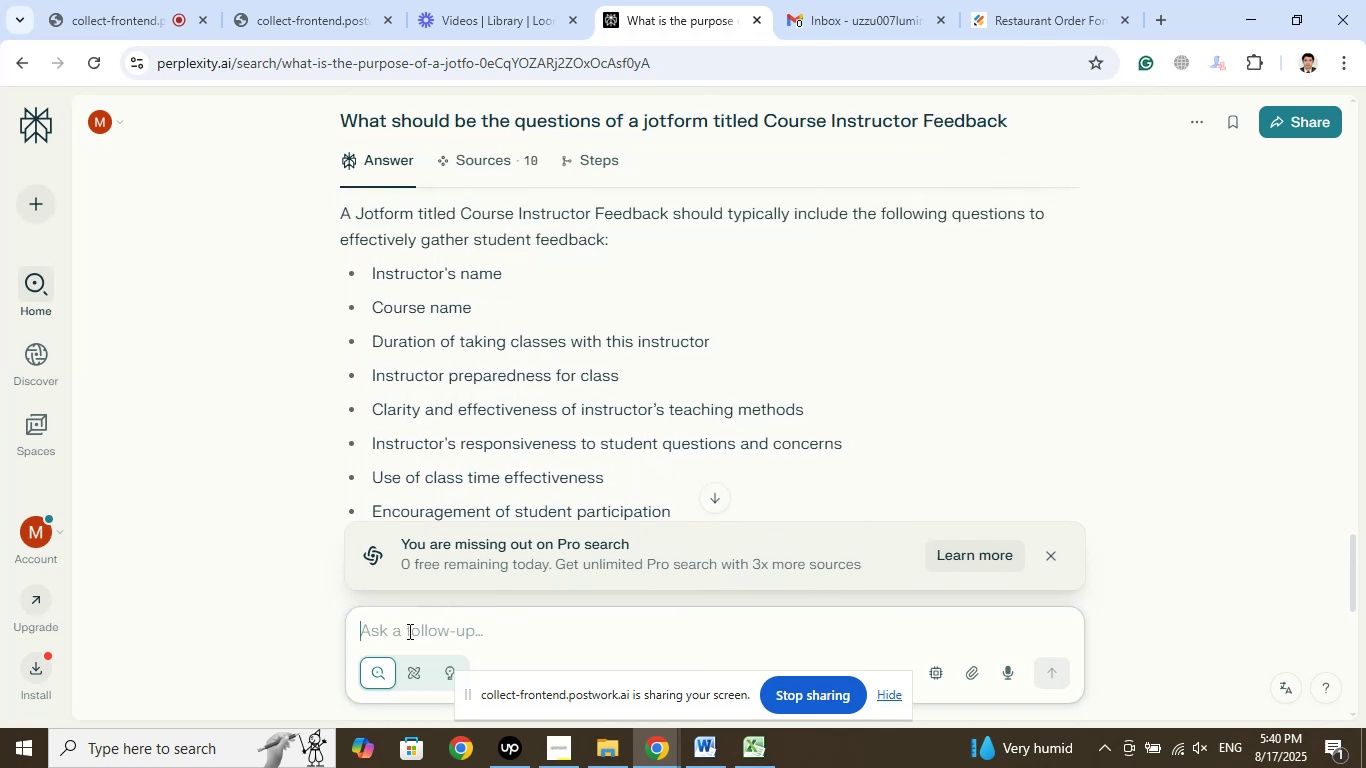 
right_click([408, 631])
 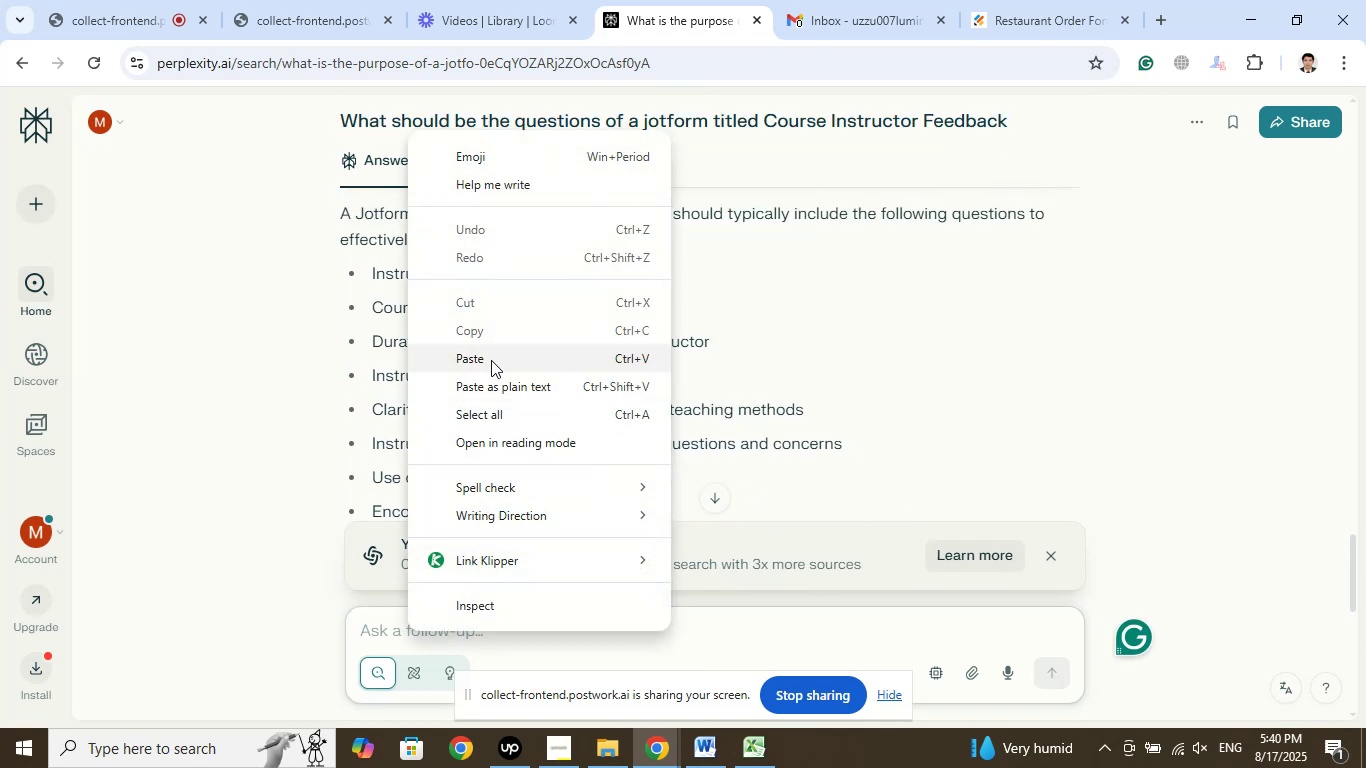 
left_click([490, 352])
 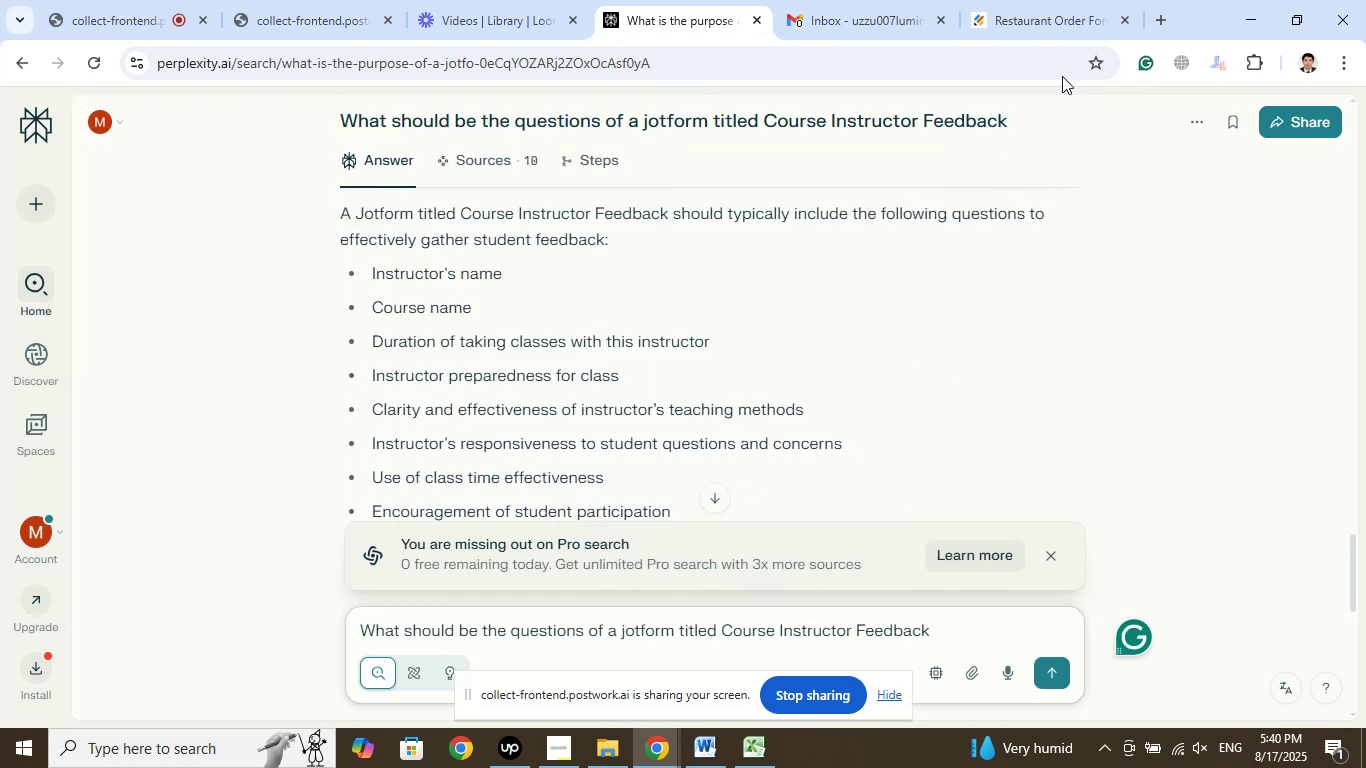 
left_click([1035, 0])
 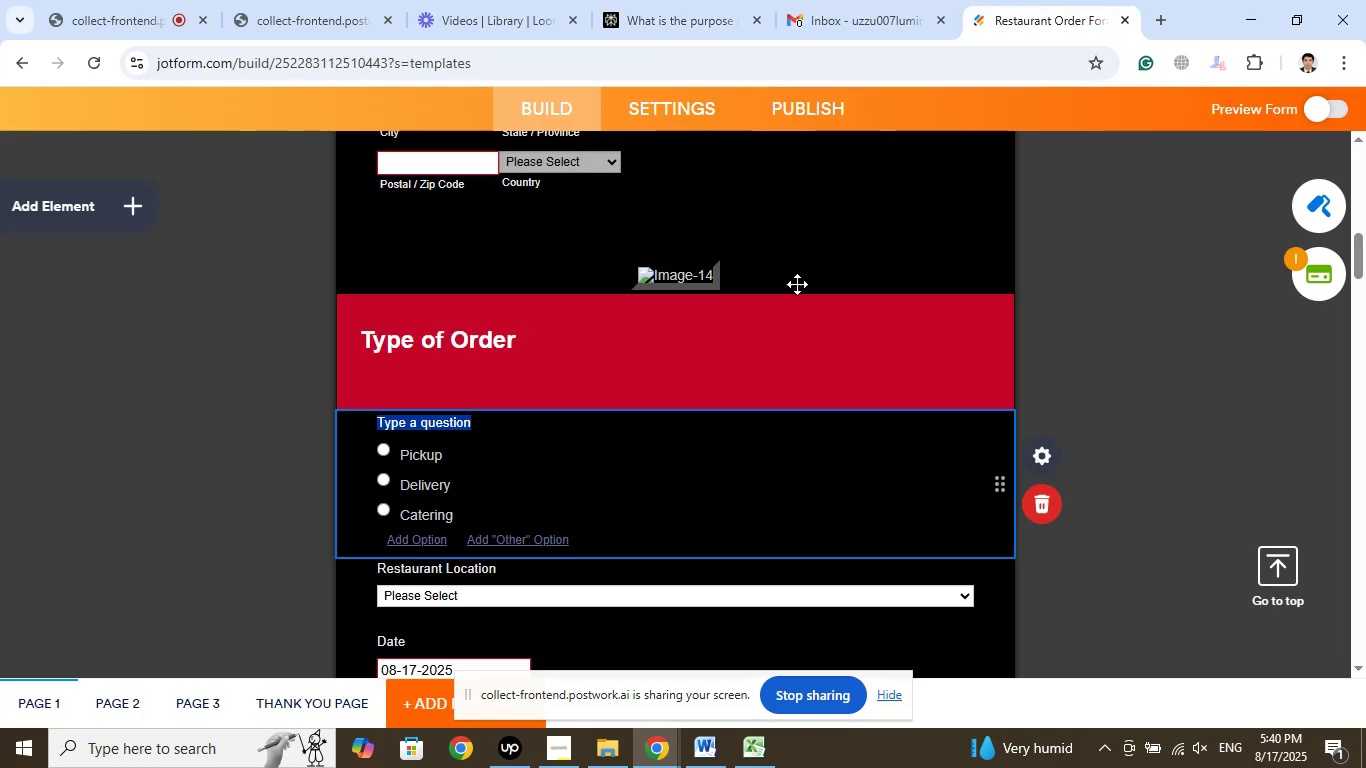 
scroll: coordinate [850, 426], scroll_direction: up, amount: 18.0
 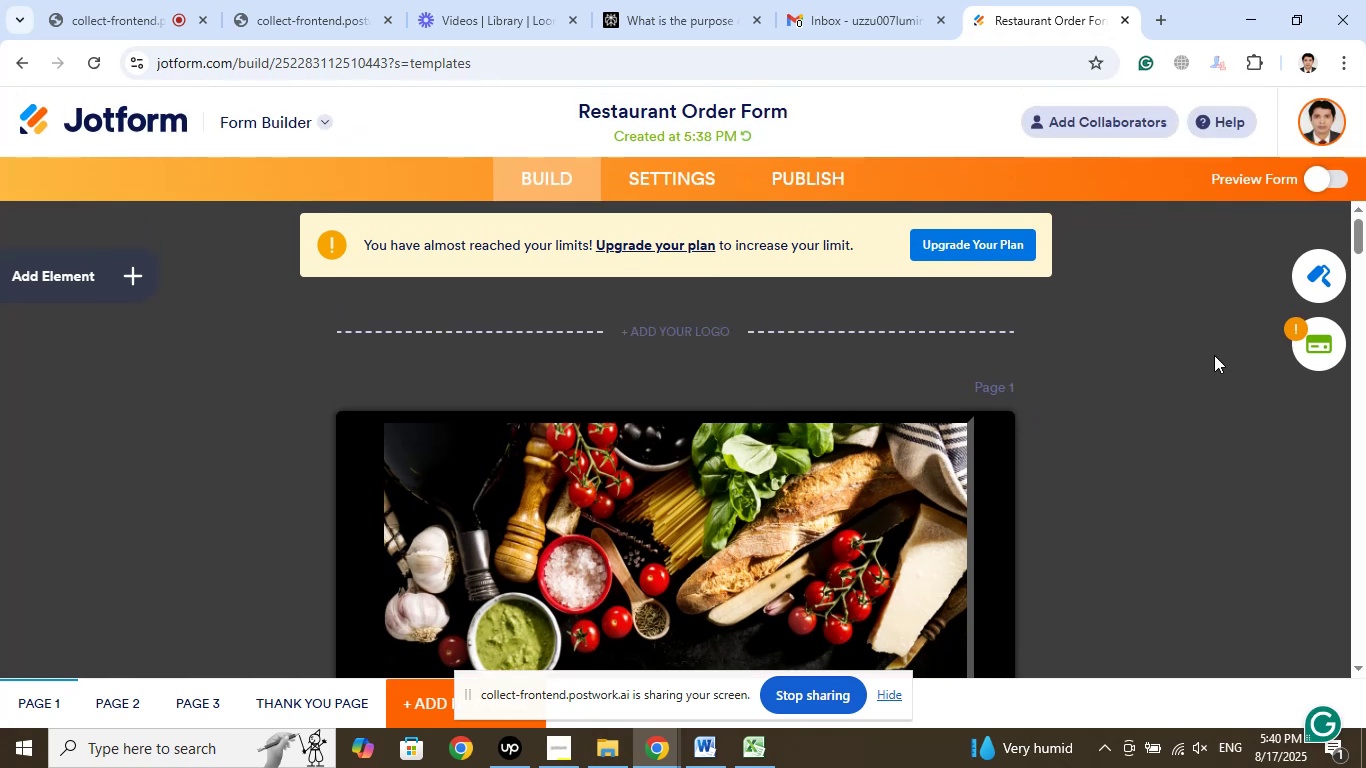 
wait(5.08)
 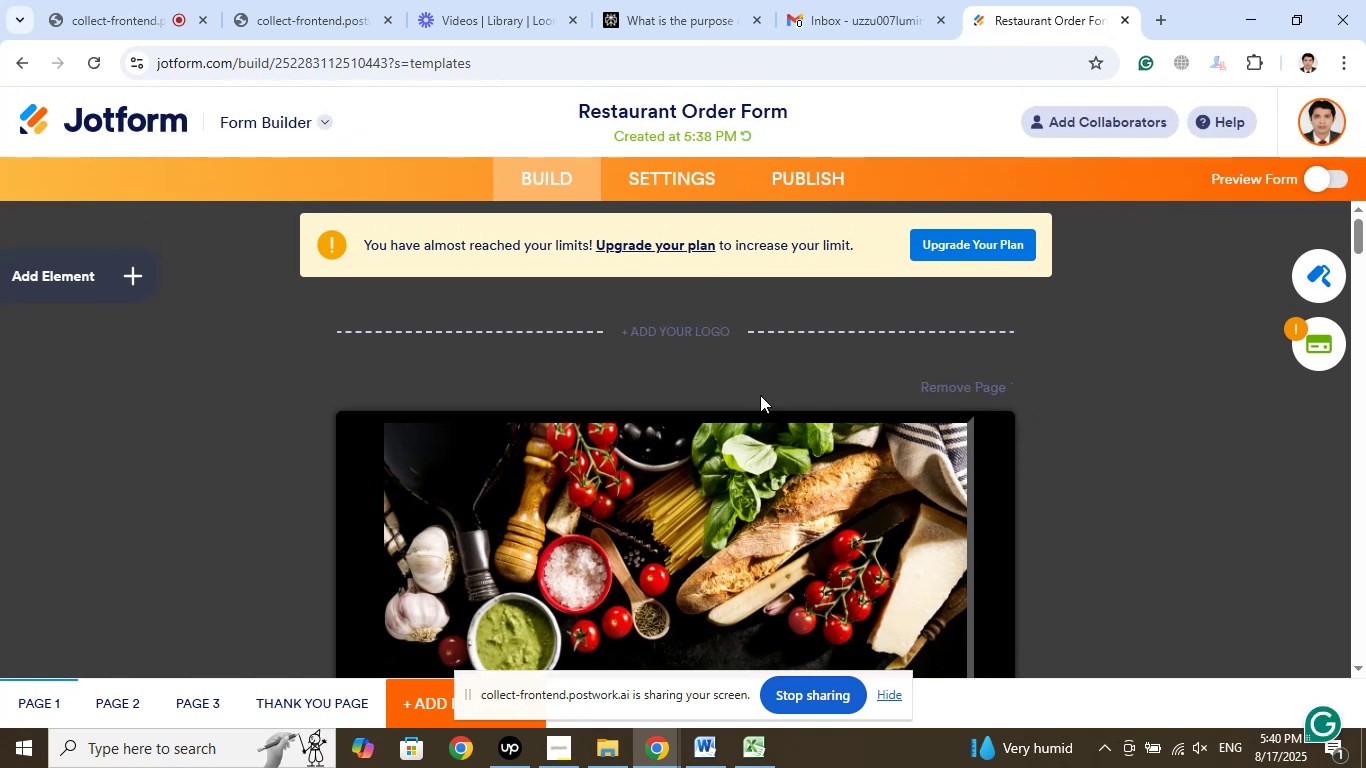 
left_click_drag(start_coordinate=[798, 101], to_coordinate=[570, 110])
 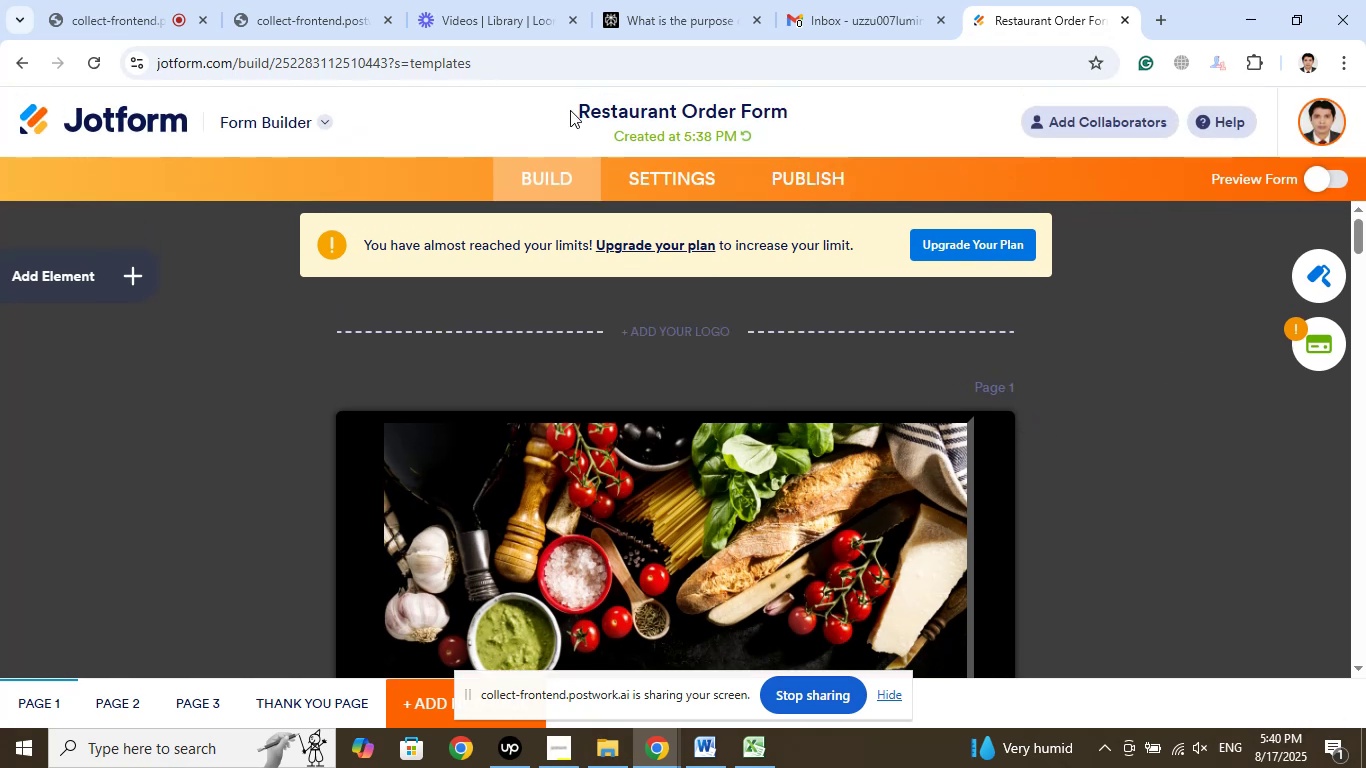 
left_click_drag(start_coordinate=[575, 108], to_coordinate=[728, 108])
 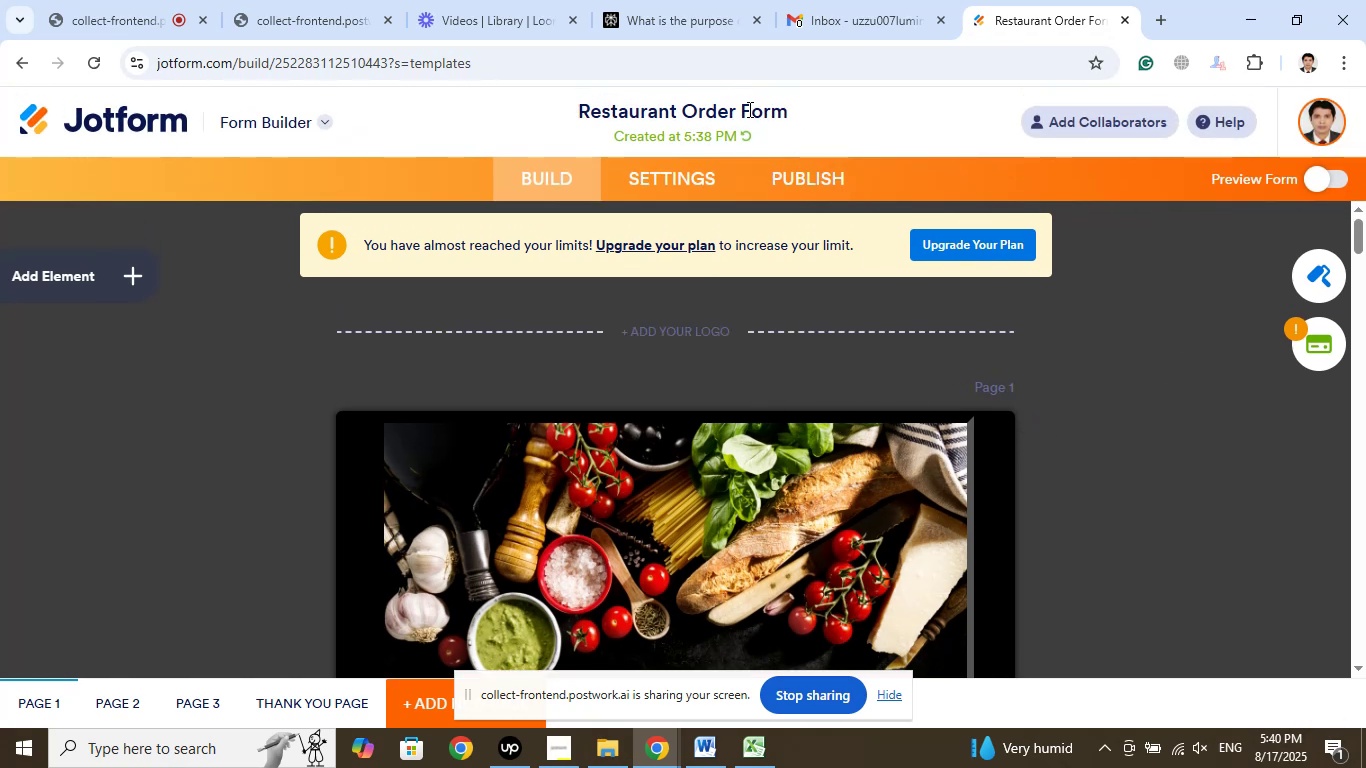 
left_click_drag(start_coordinate=[750, 109], to_coordinate=[818, 114])
 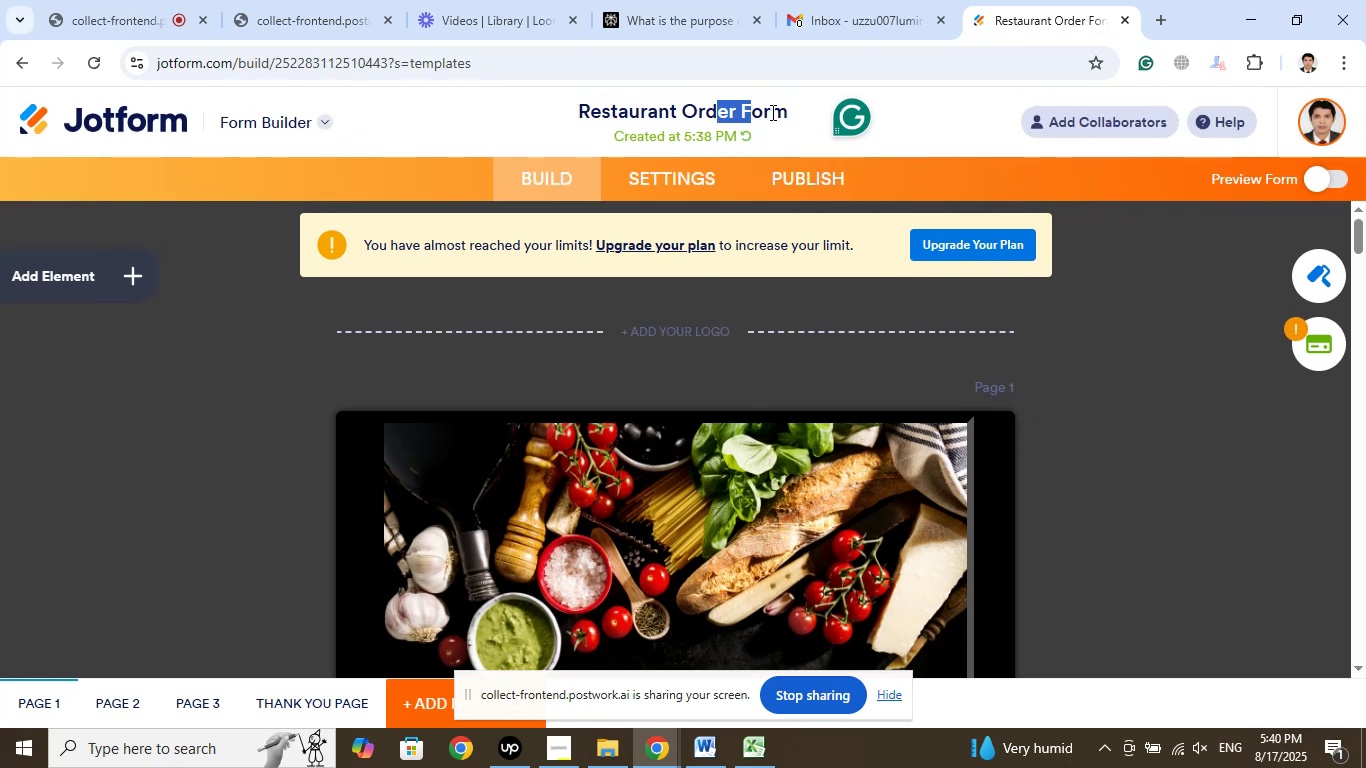 
left_click([765, 110])
 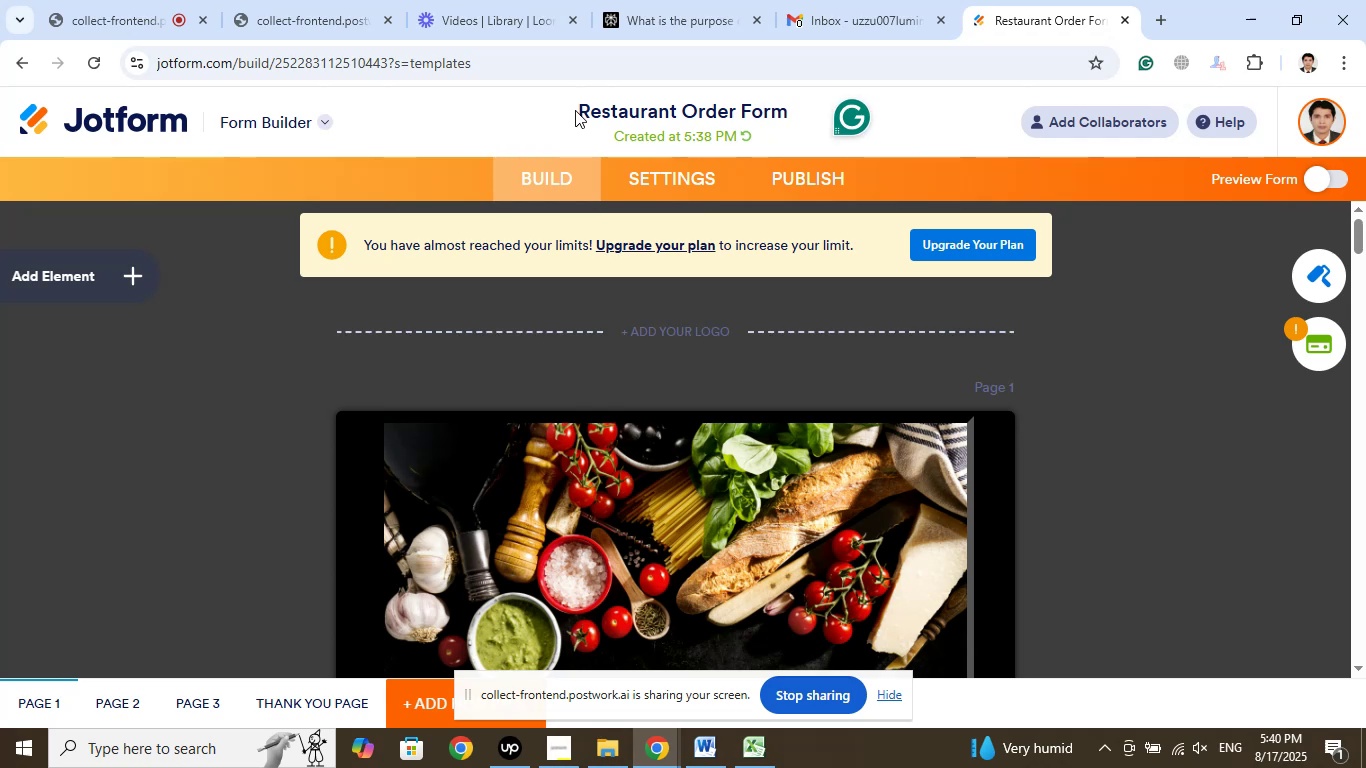 
left_click([571, 108])
 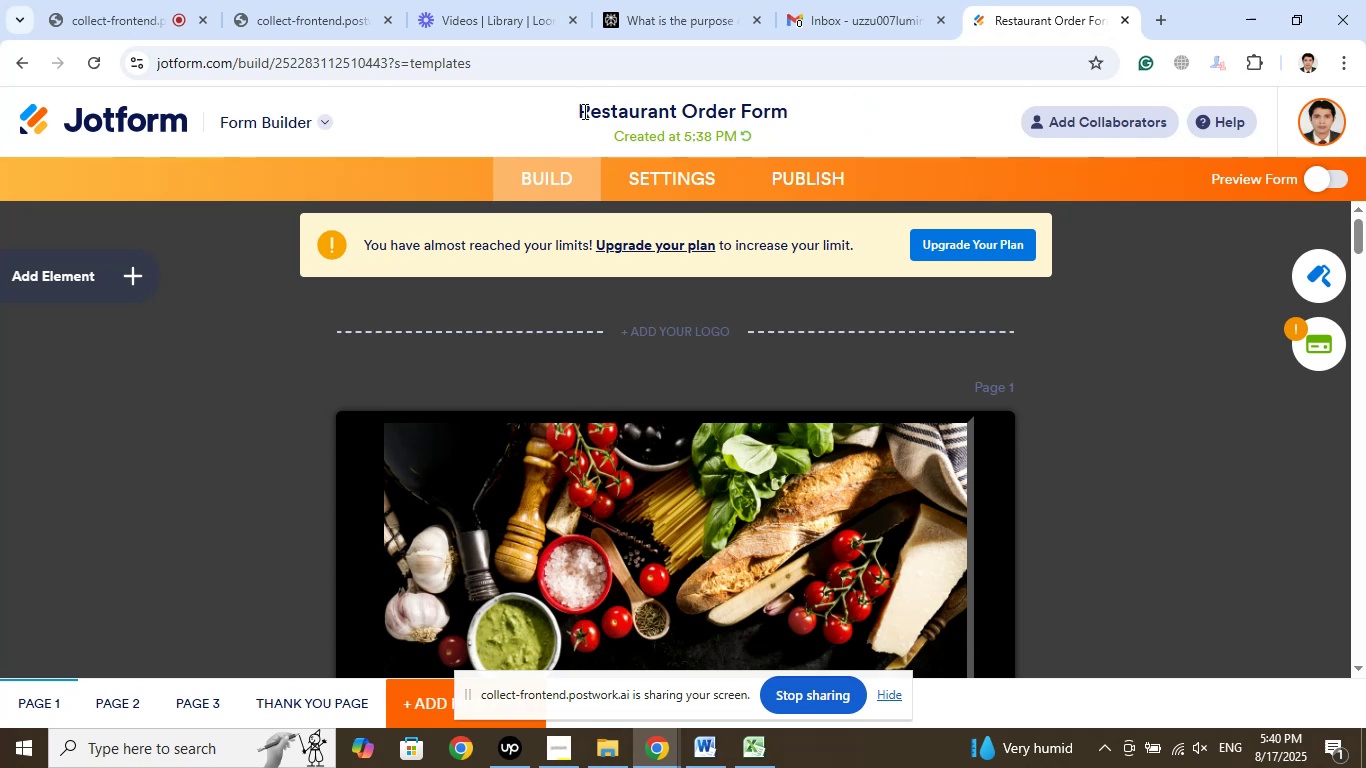 
left_click([583, 111])
 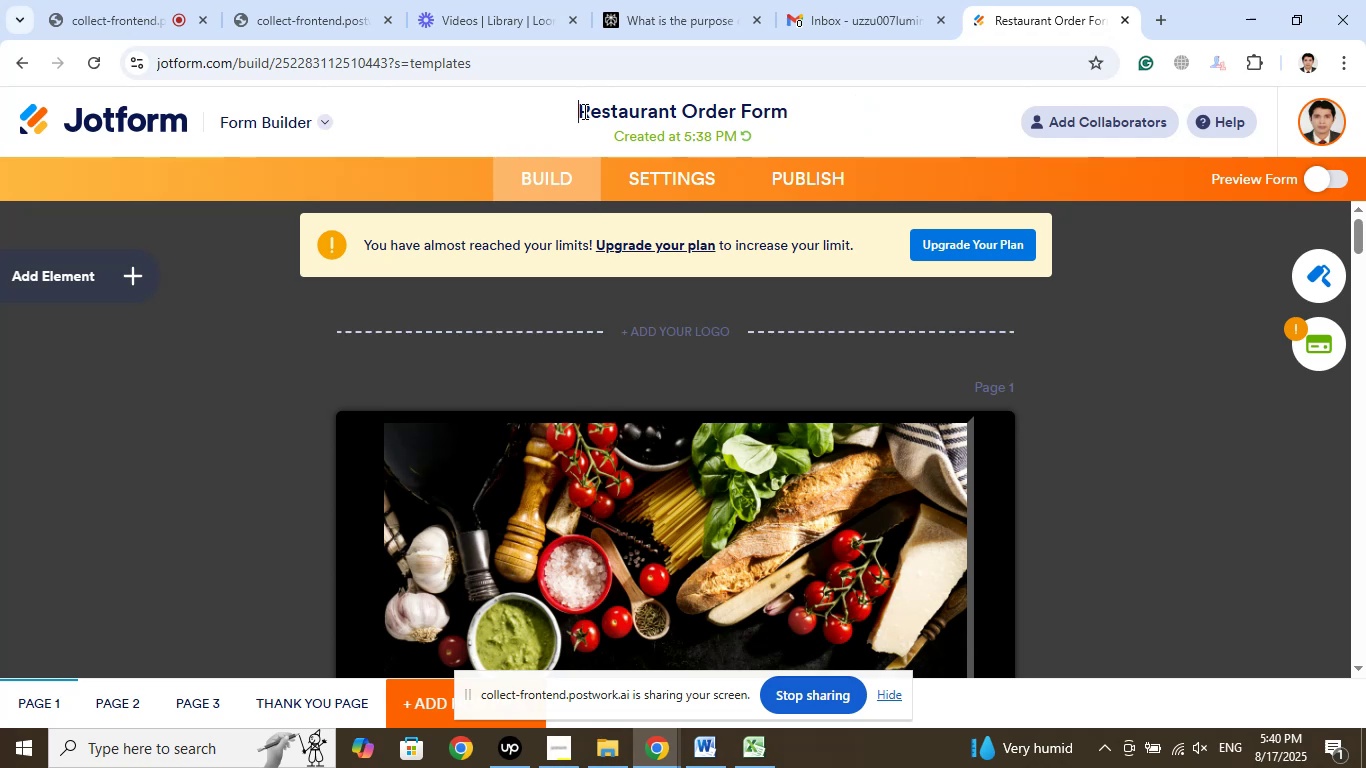 
left_click_drag(start_coordinate=[583, 111], to_coordinate=[781, 111])
 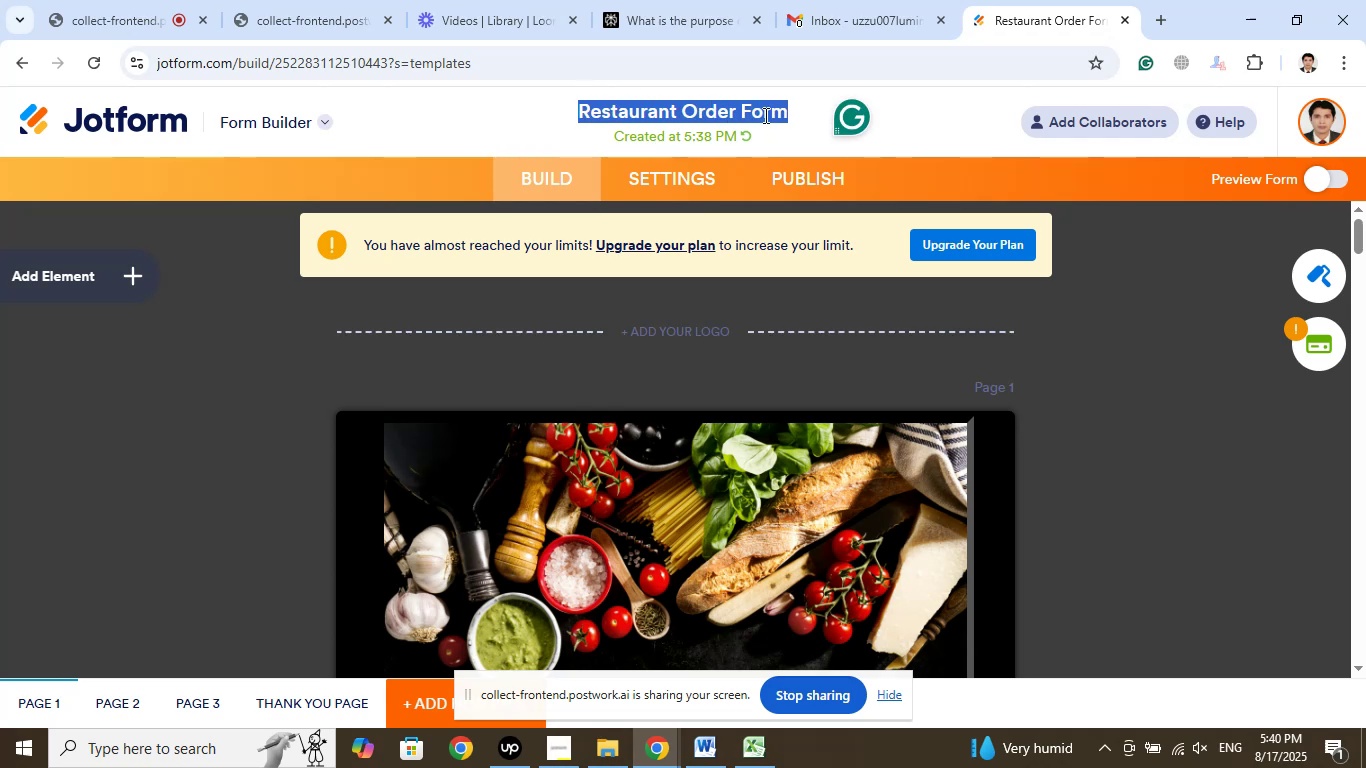 
right_click([764, 115])
 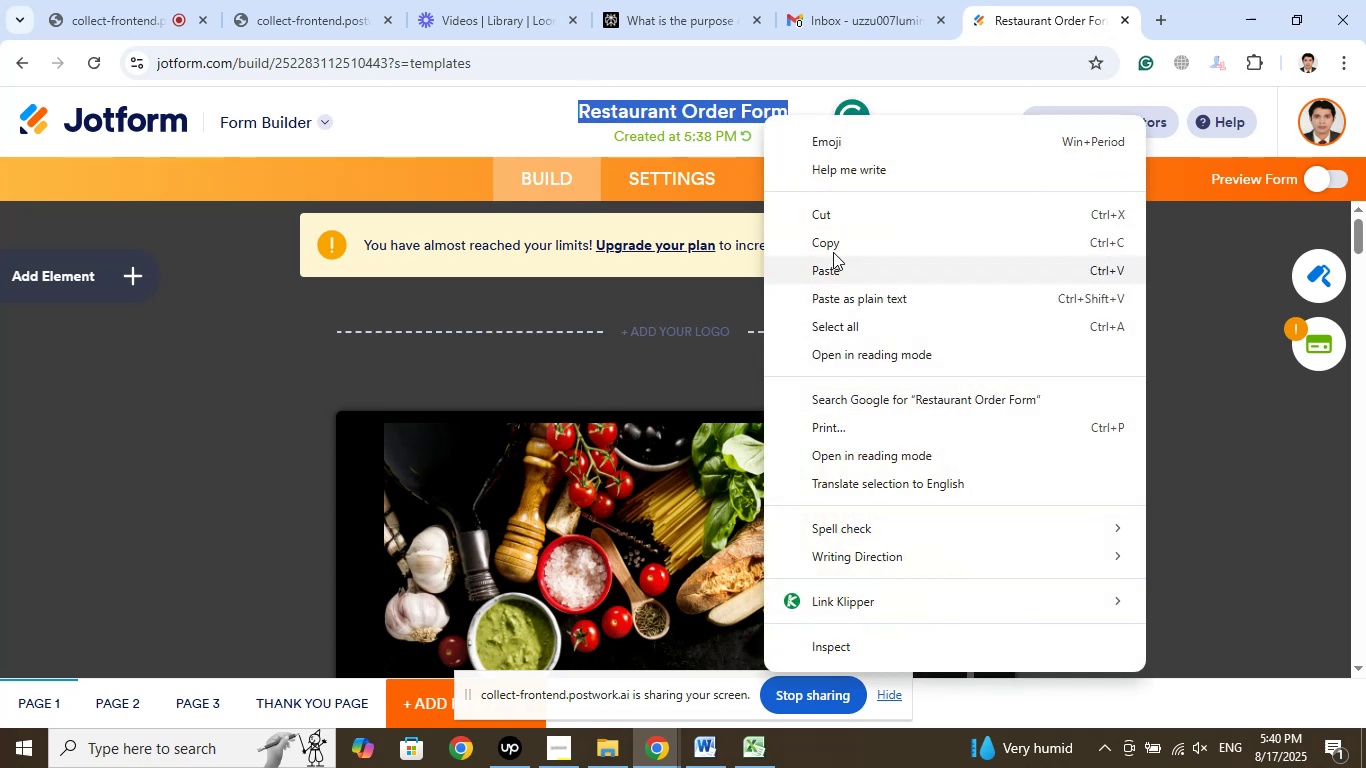 
left_click([831, 237])
 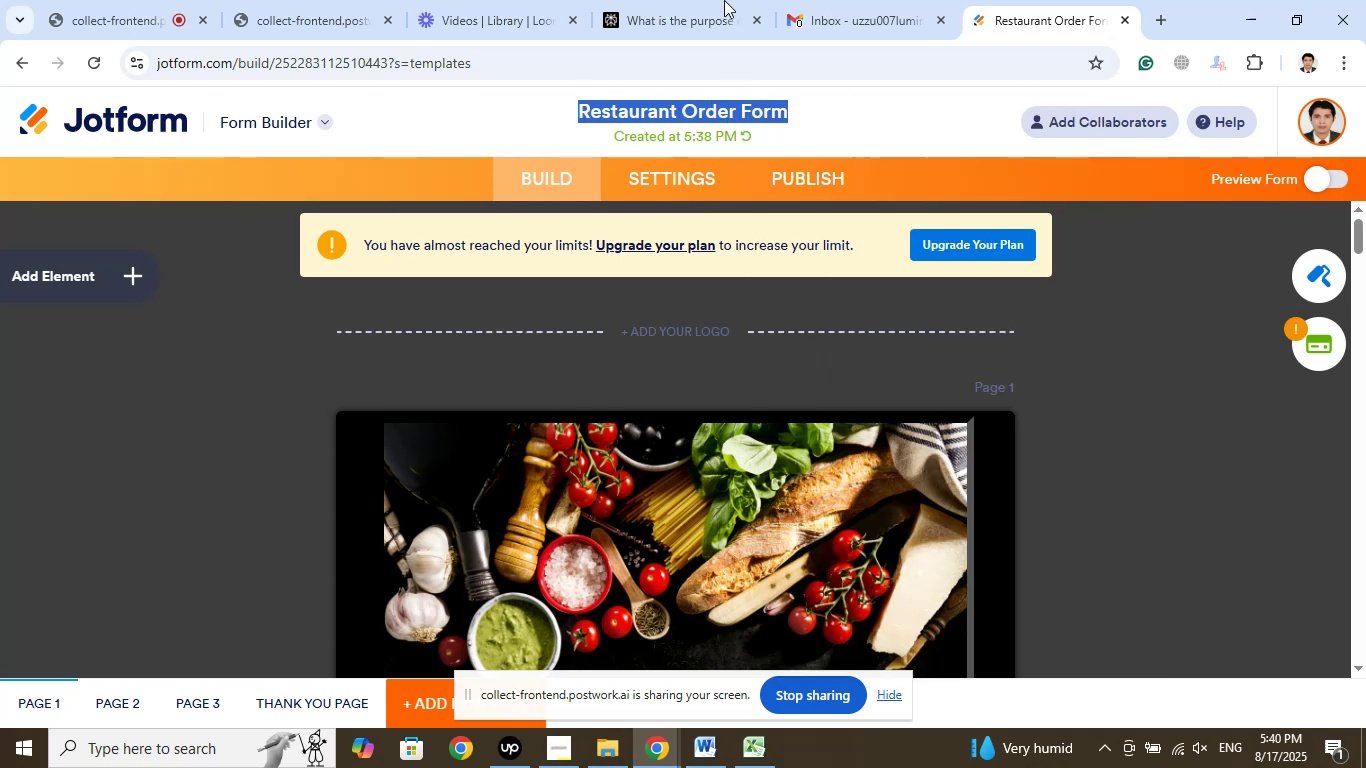 
left_click([706, 0])
 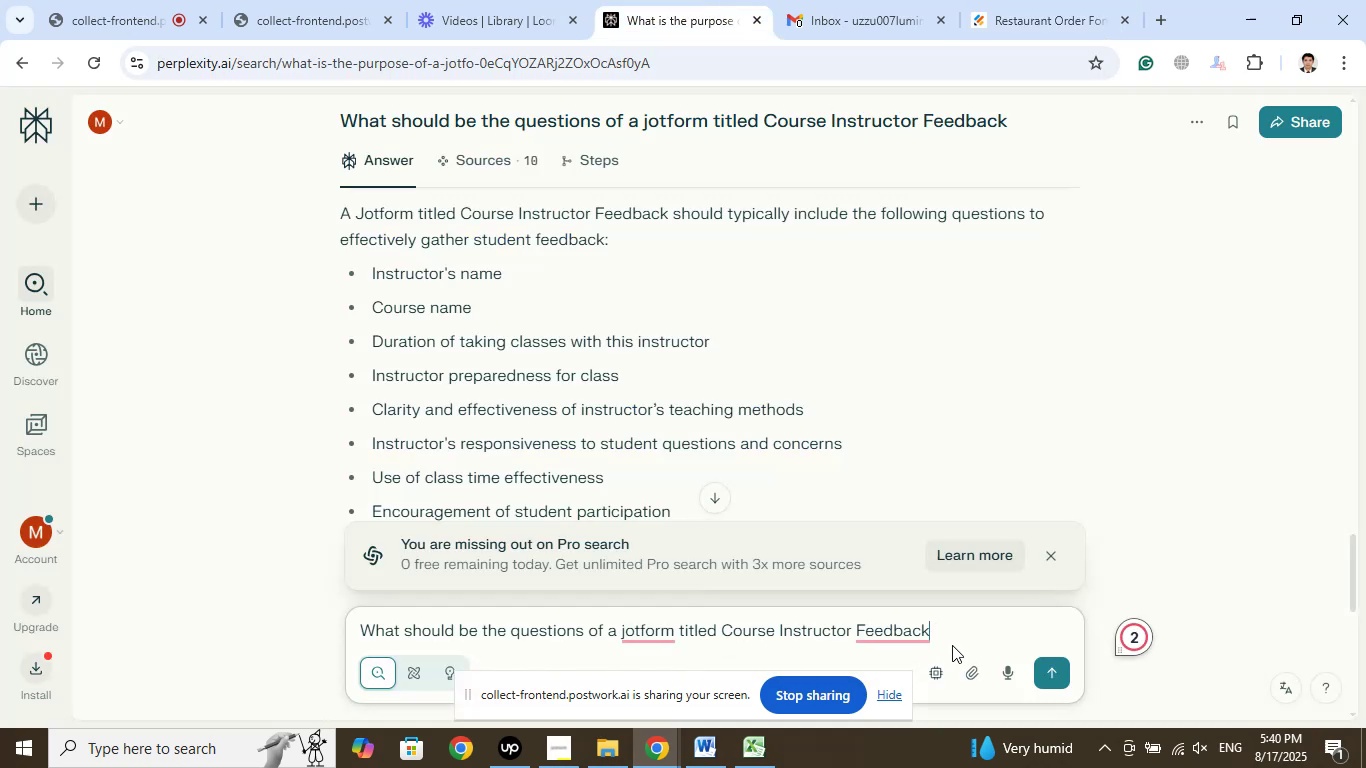 
left_click_drag(start_coordinate=[948, 629], to_coordinate=[723, 629])
 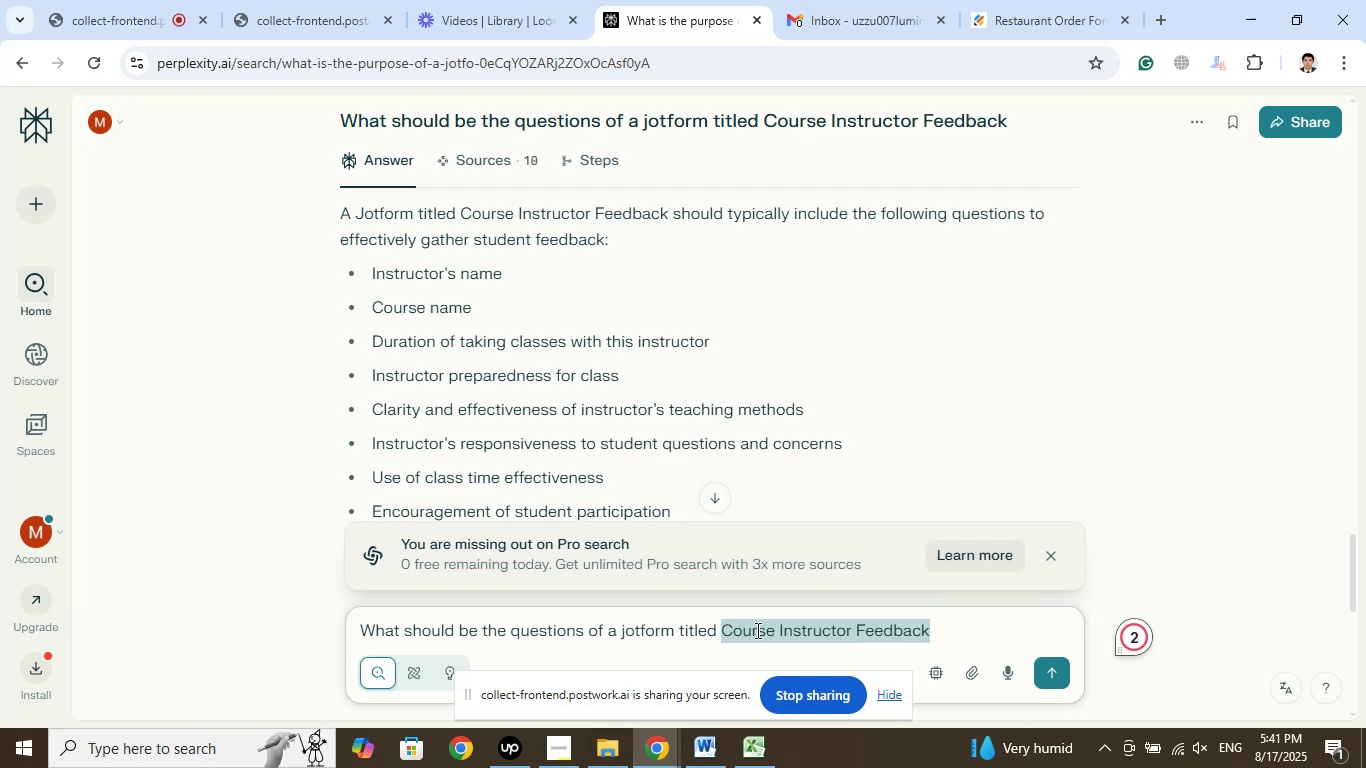 
right_click([756, 630])
 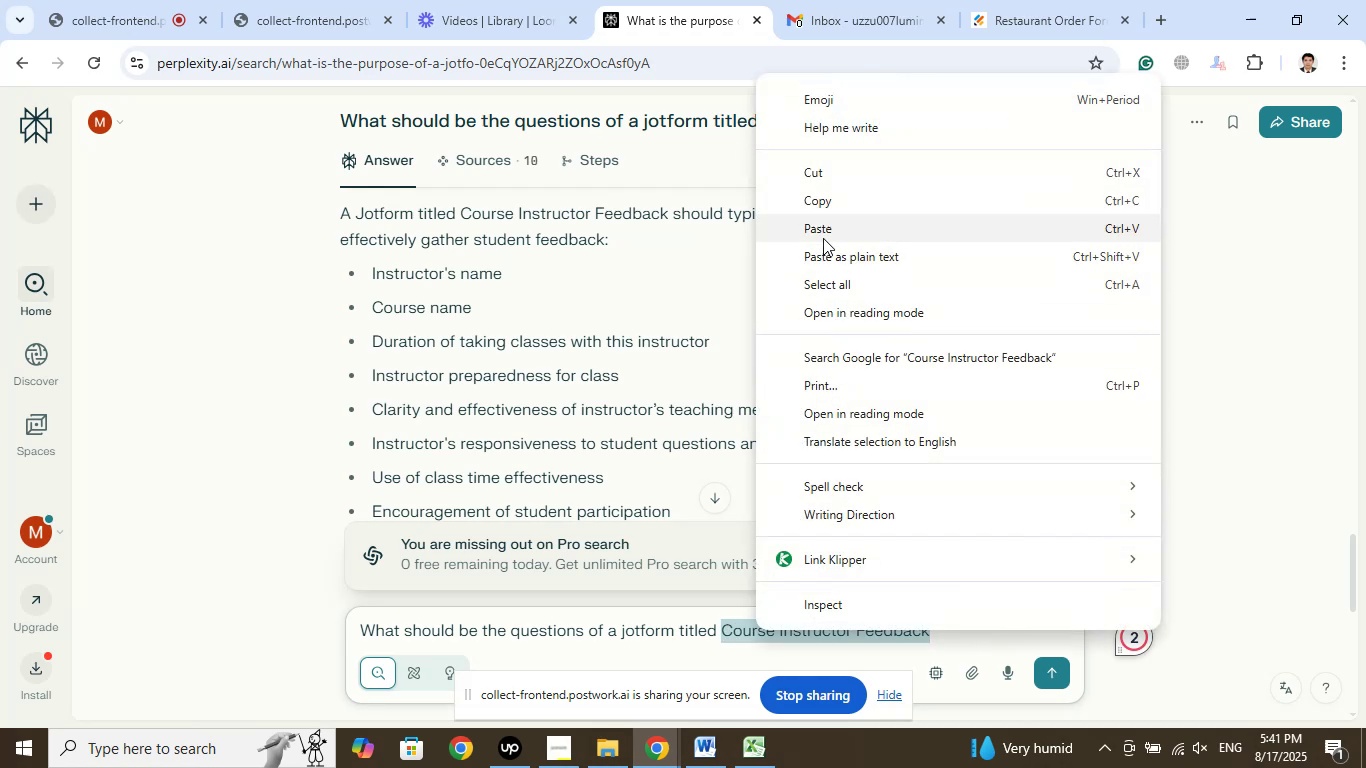 
left_click([823, 231])
 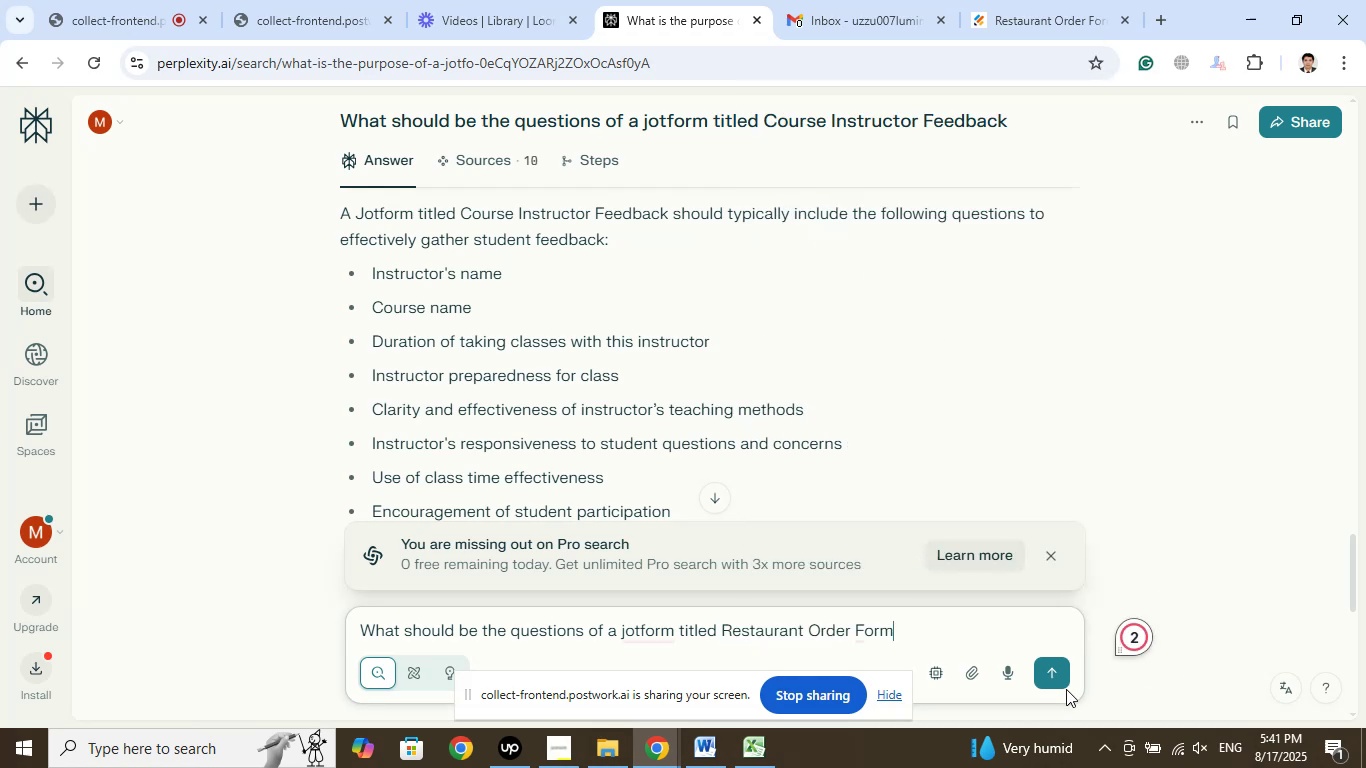 
left_click([1048, 672])
 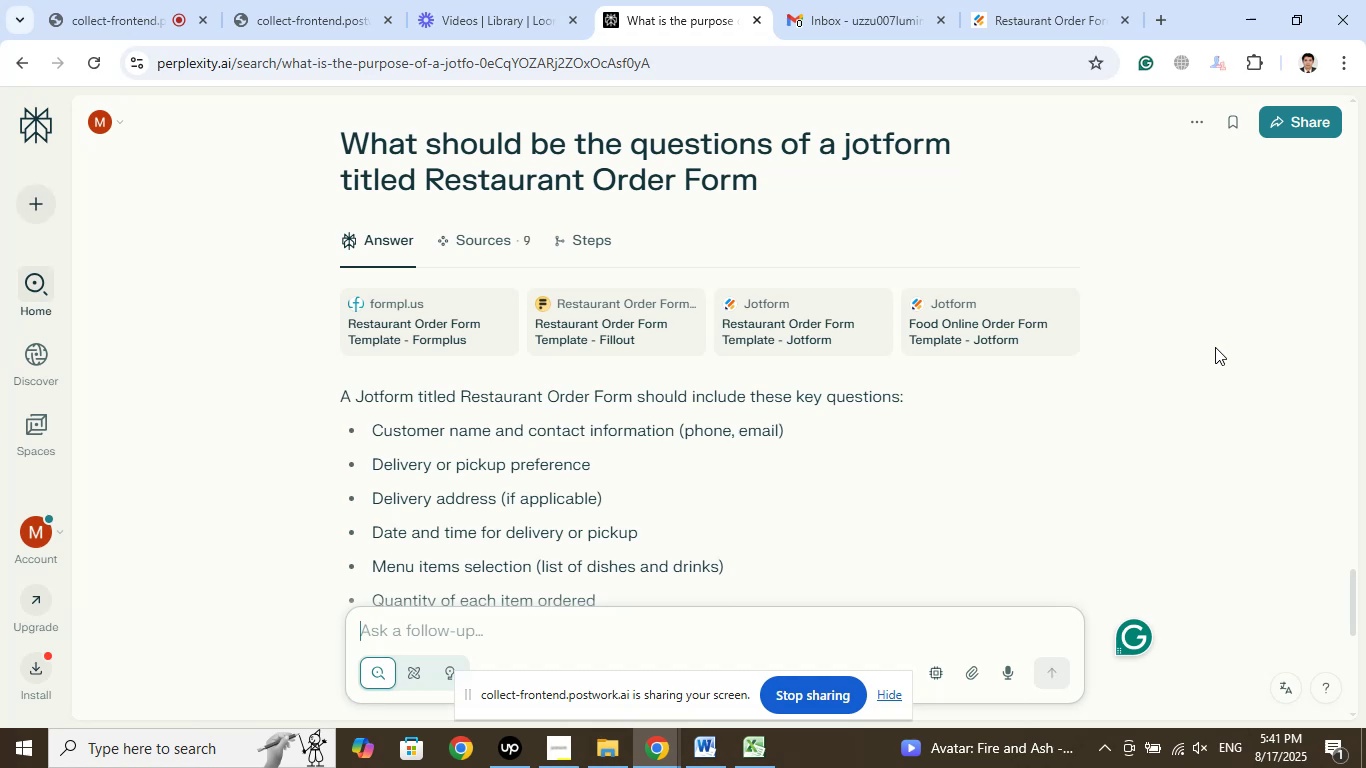 
wait(43.6)
 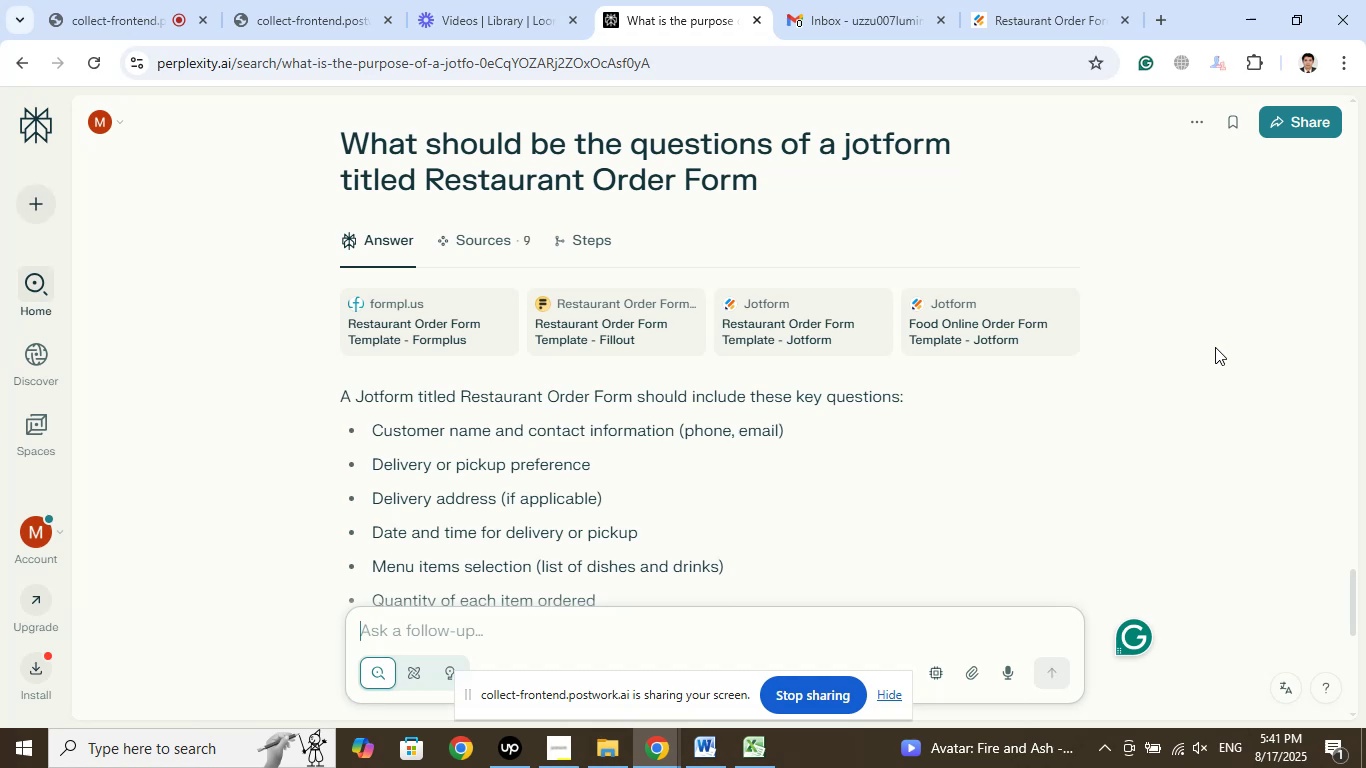 
scroll: coordinate [846, 435], scroll_direction: down, amount: 2.0
 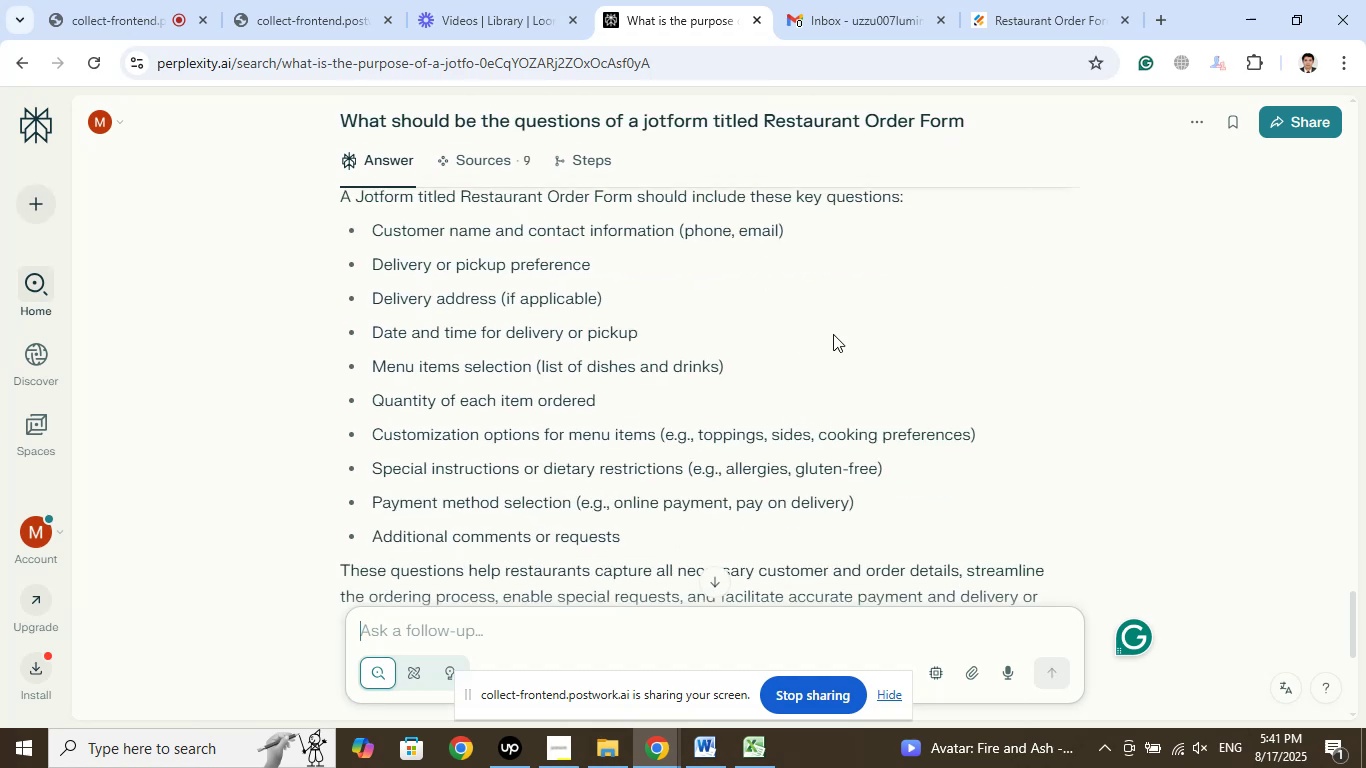 
left_click([1037, 0])
 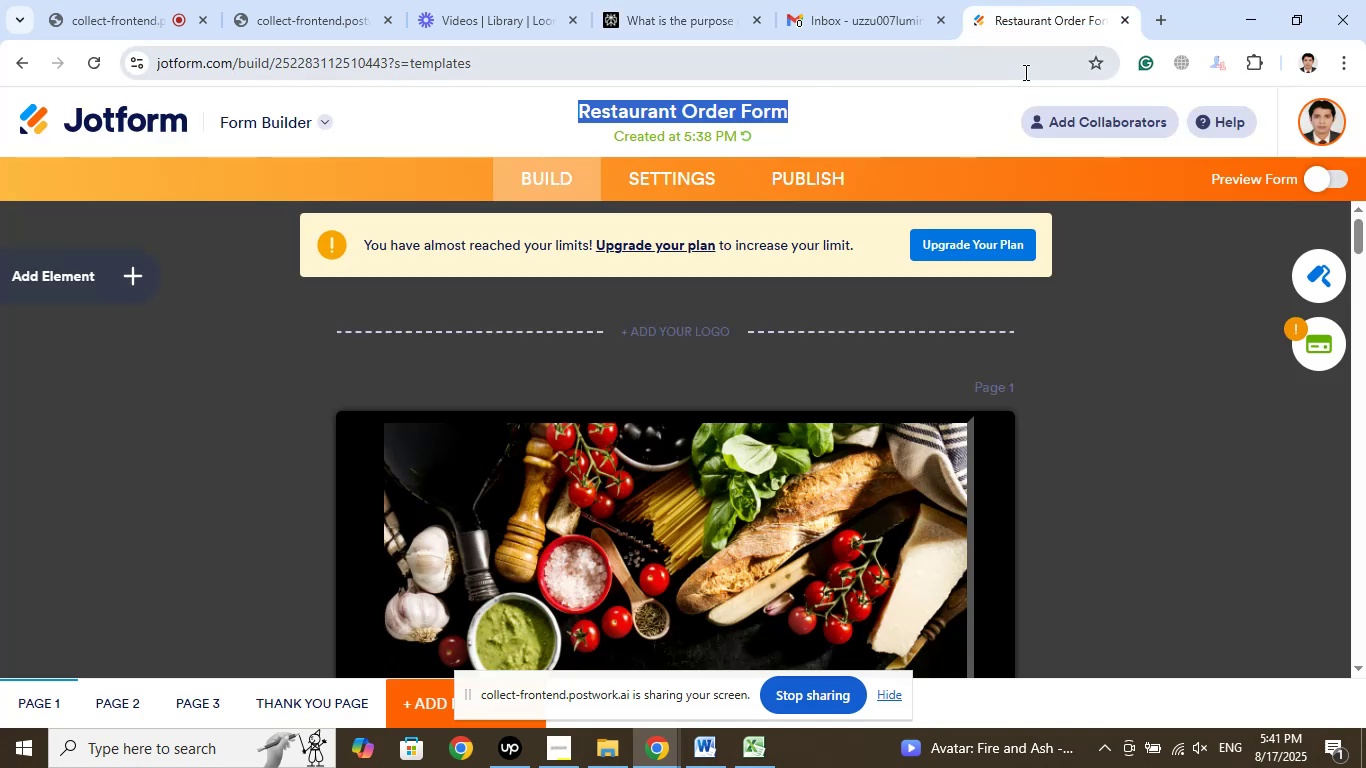 
scroll: coordinate [1062, 367], scroll_direction: down, amount: 9.0
 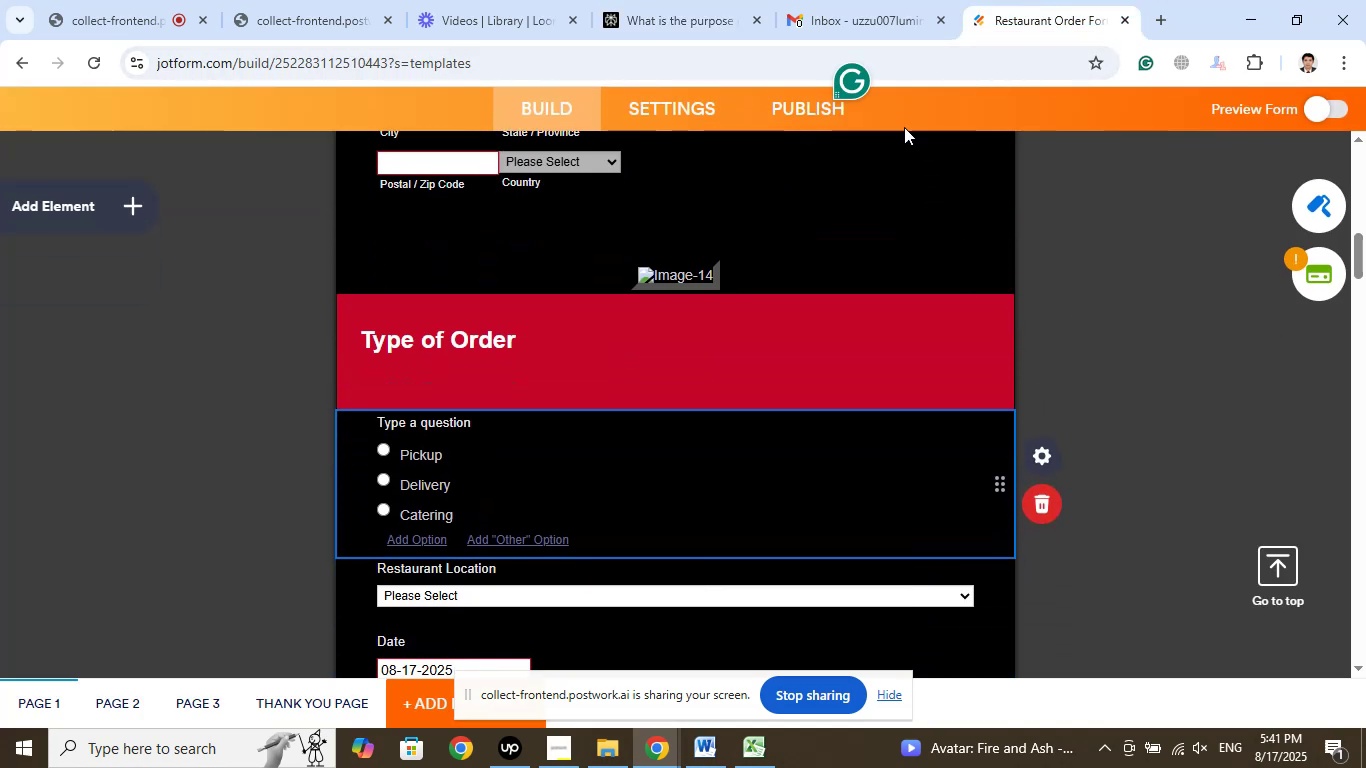 
left_click([874, 0])
 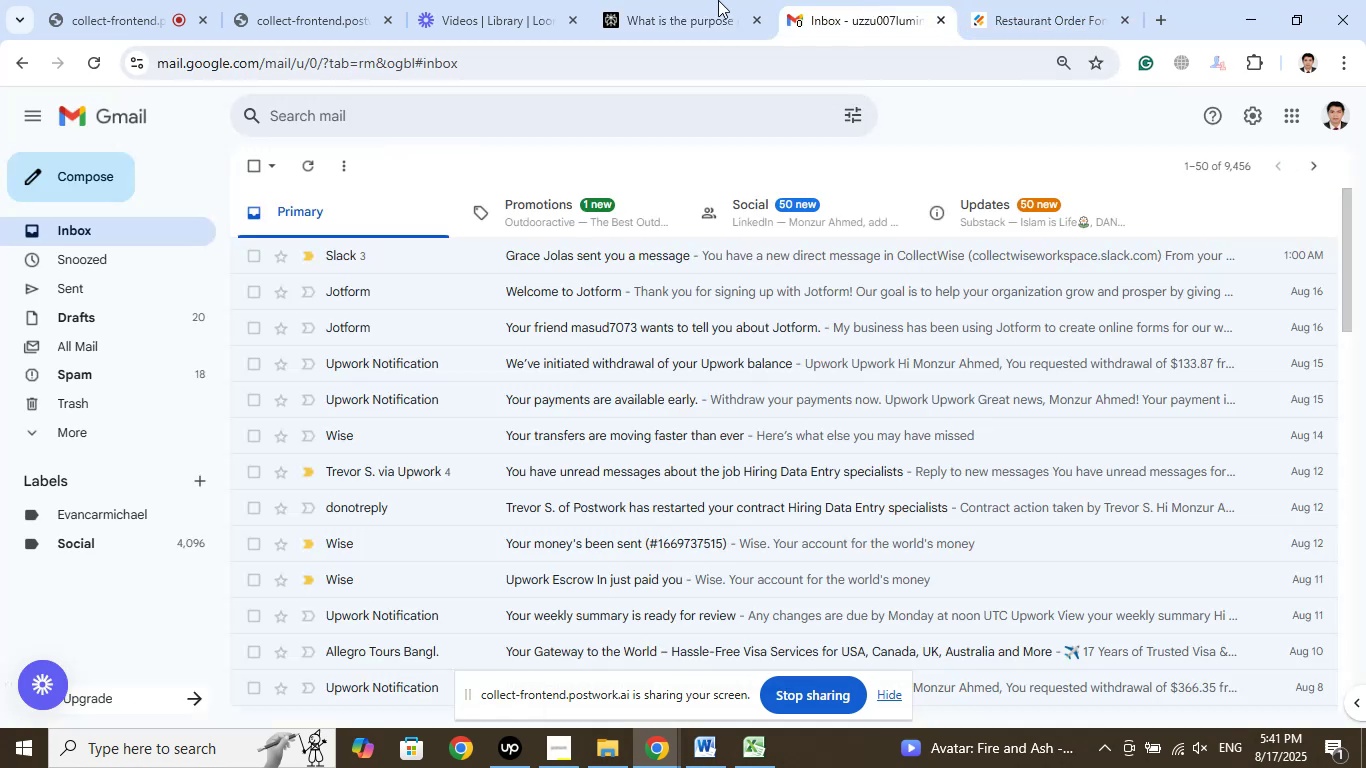 
left_click_drag(start_coordinate=[714, 0], to_coordinate=[824, 0])
 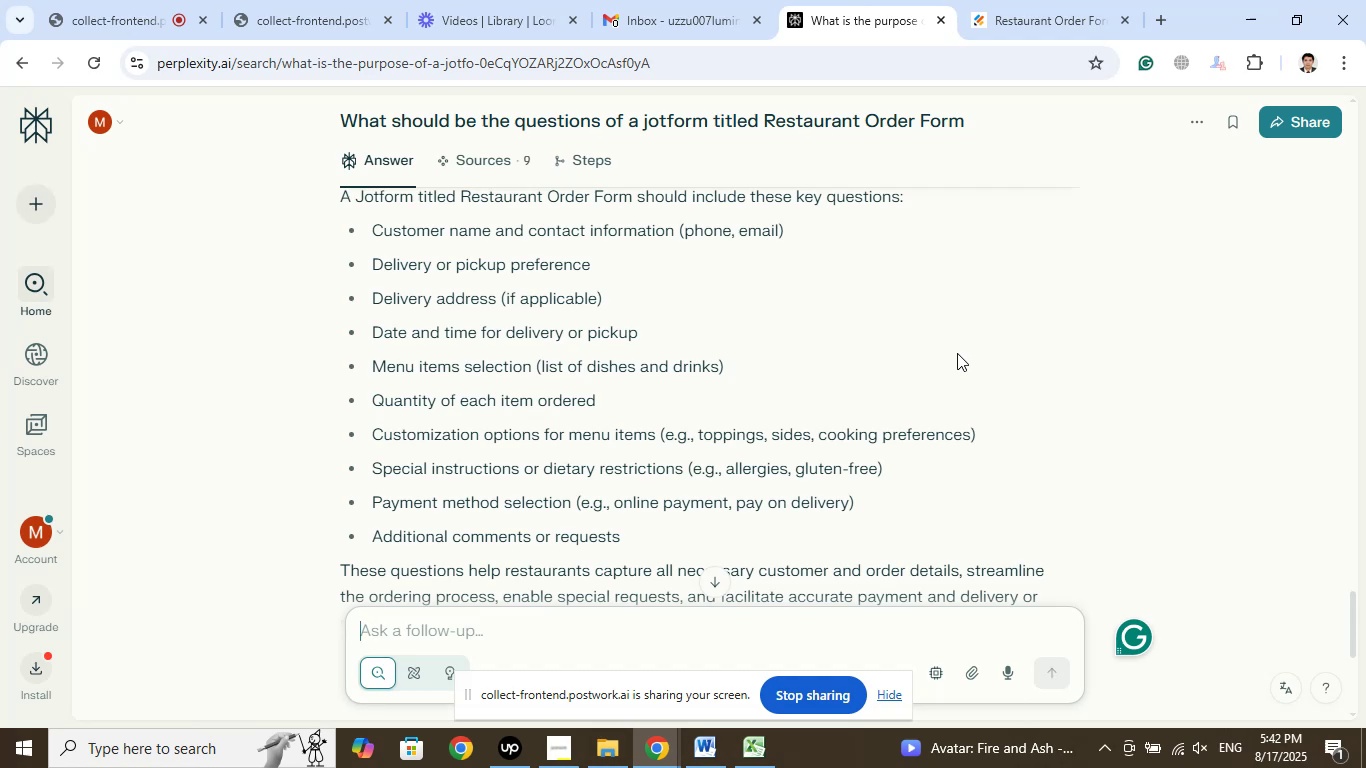 
wait(21.48)
 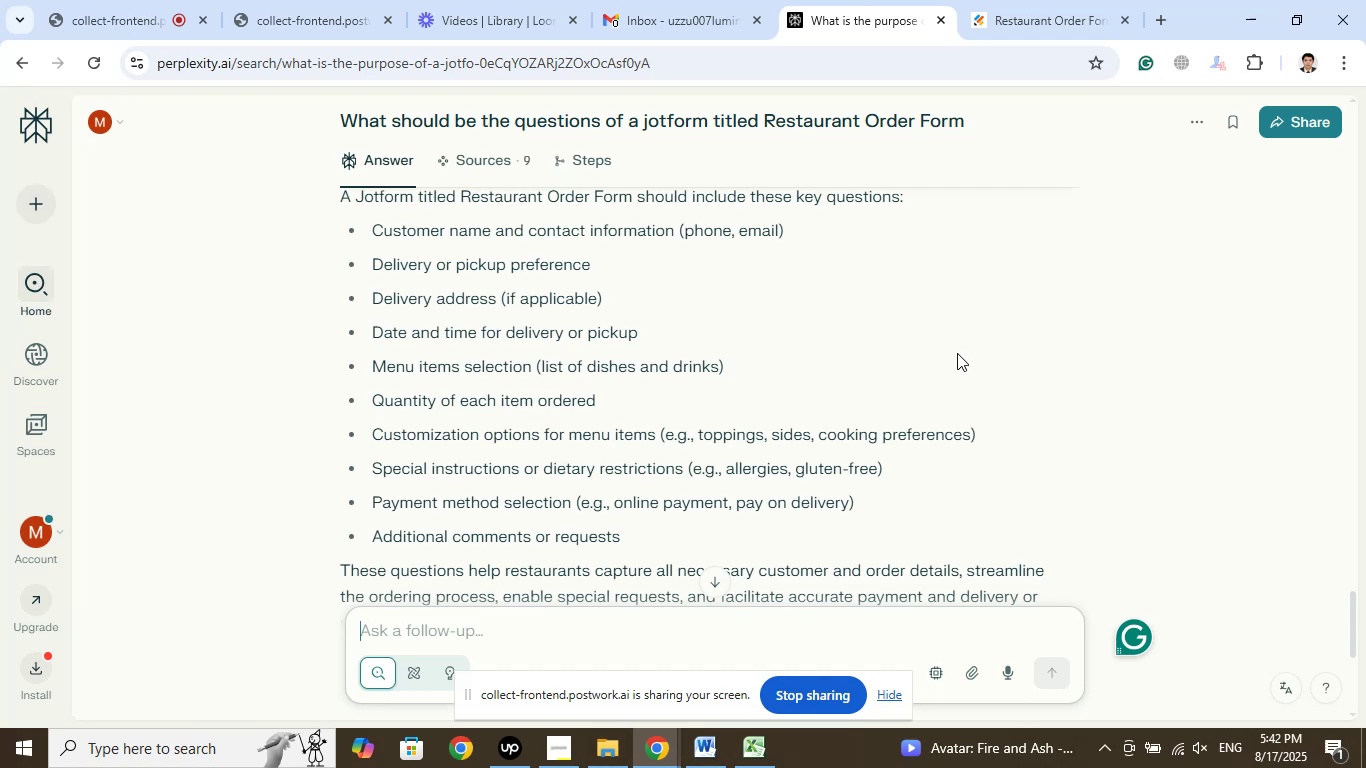 
scroll: coordinate [934, 361], scroll_direction: down, amount: 4.0
 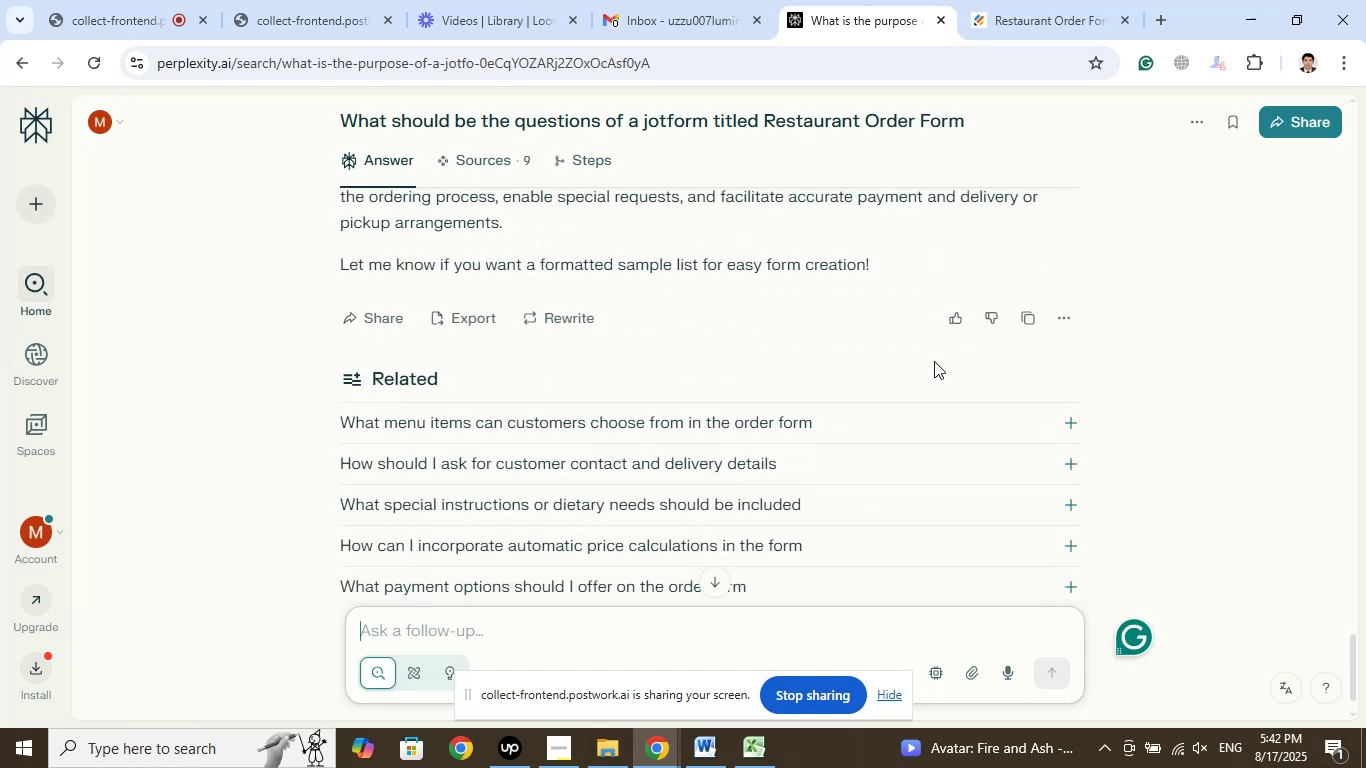 
scroll: coordinate [934, 361], scroll_direction: up, amount: 3.0
 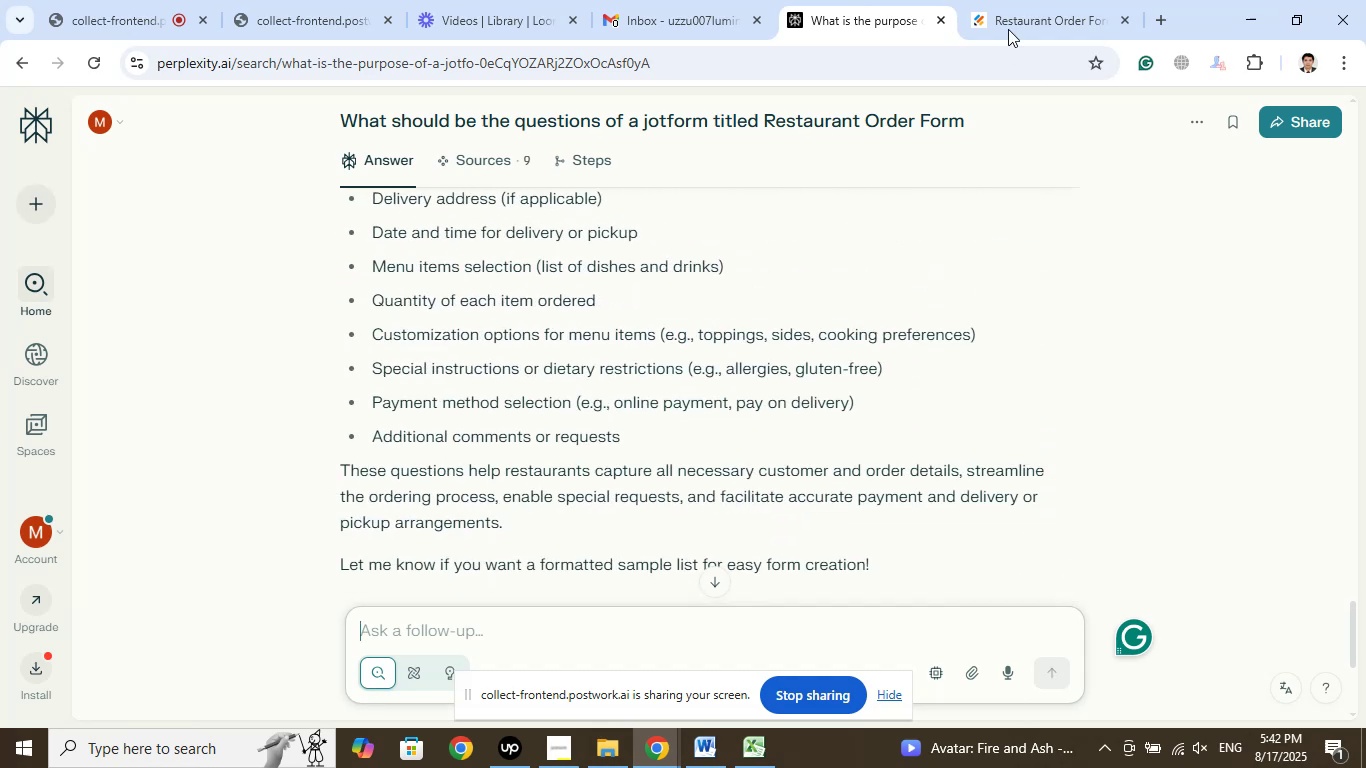 
left_click([1012, 7])
 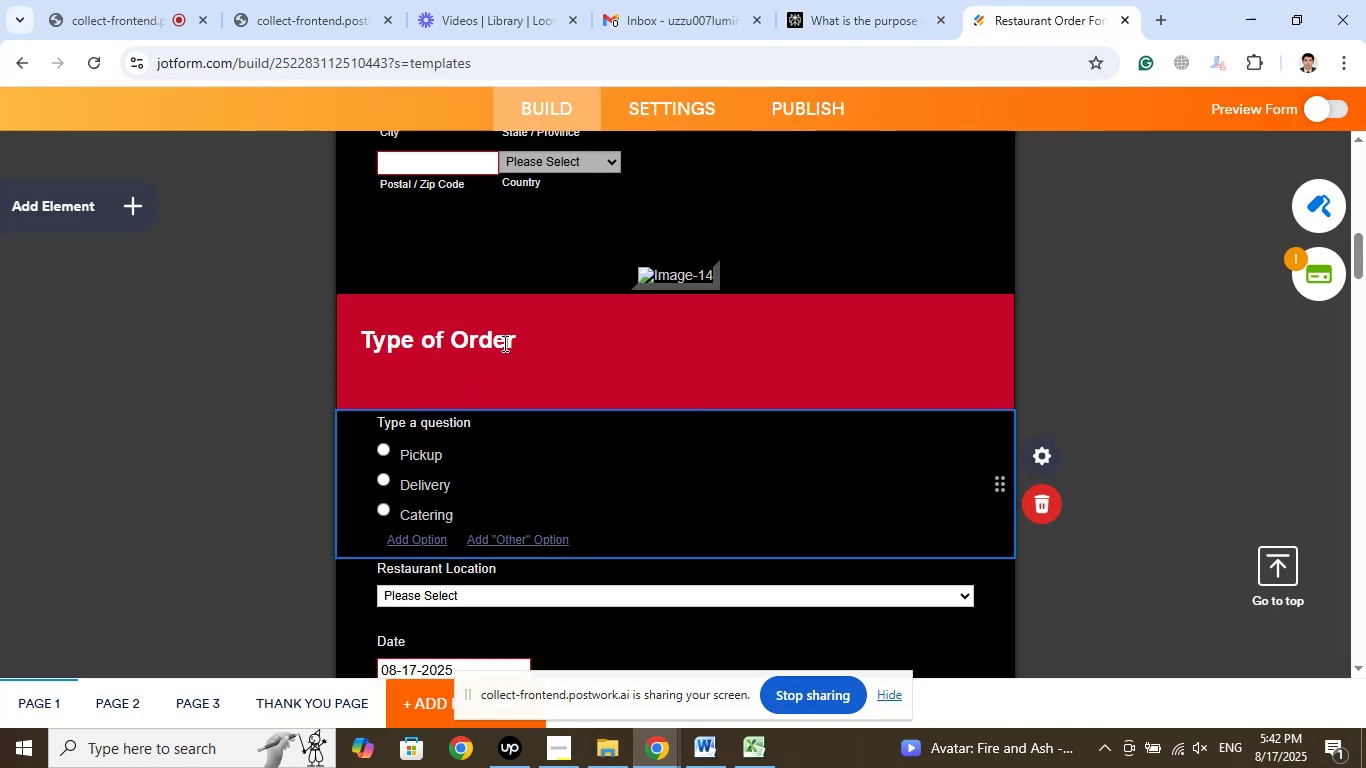 
left_click_drag(start_coordinate=[516, 335], to_coordinate=[404, 337])
 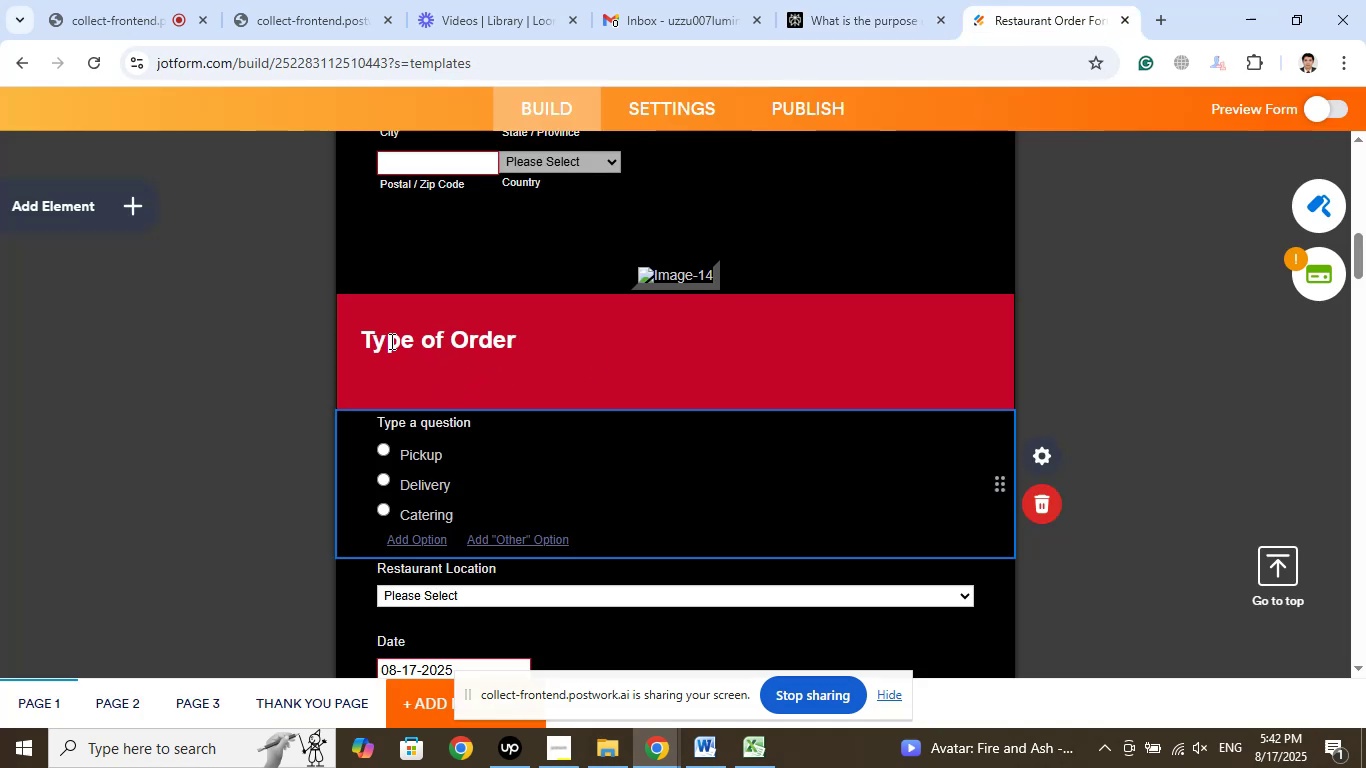 
mouse_move([376, 362])
 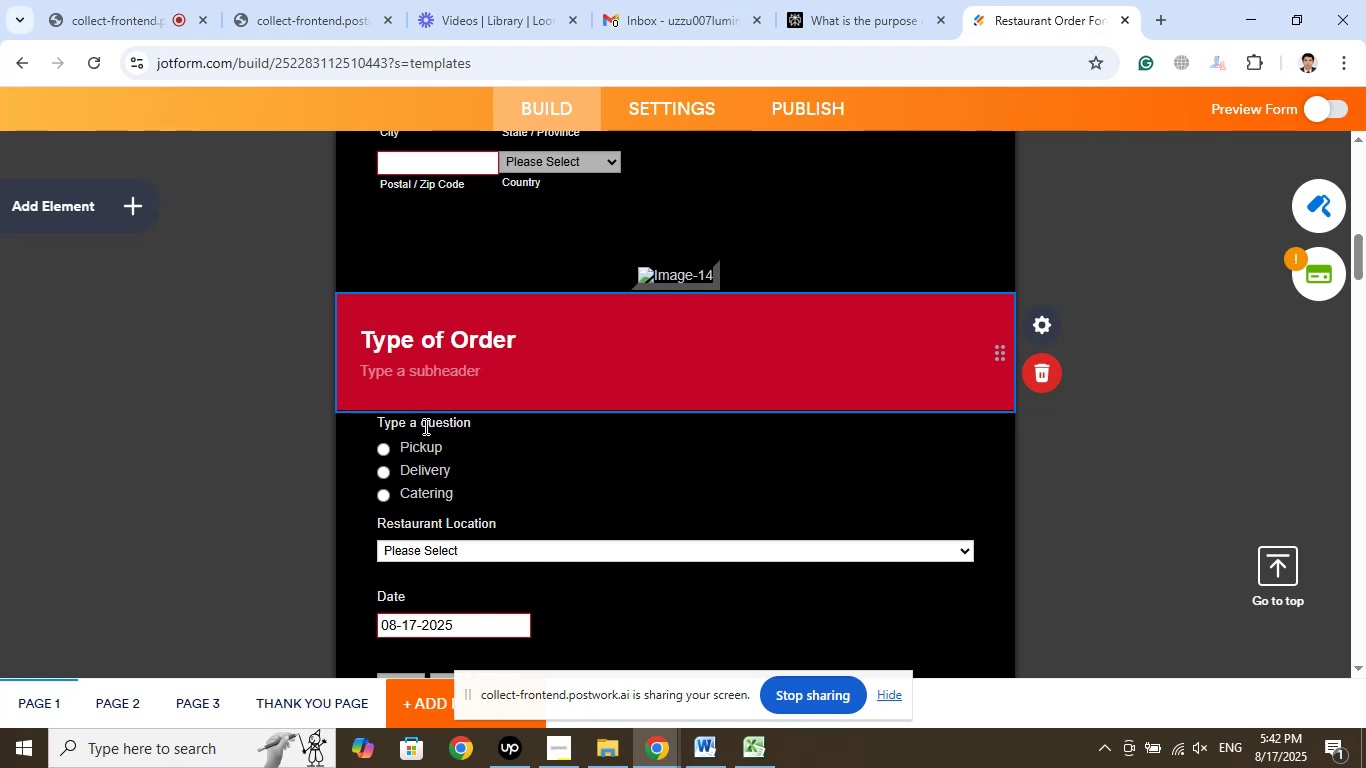 
left_click([424, 426])
 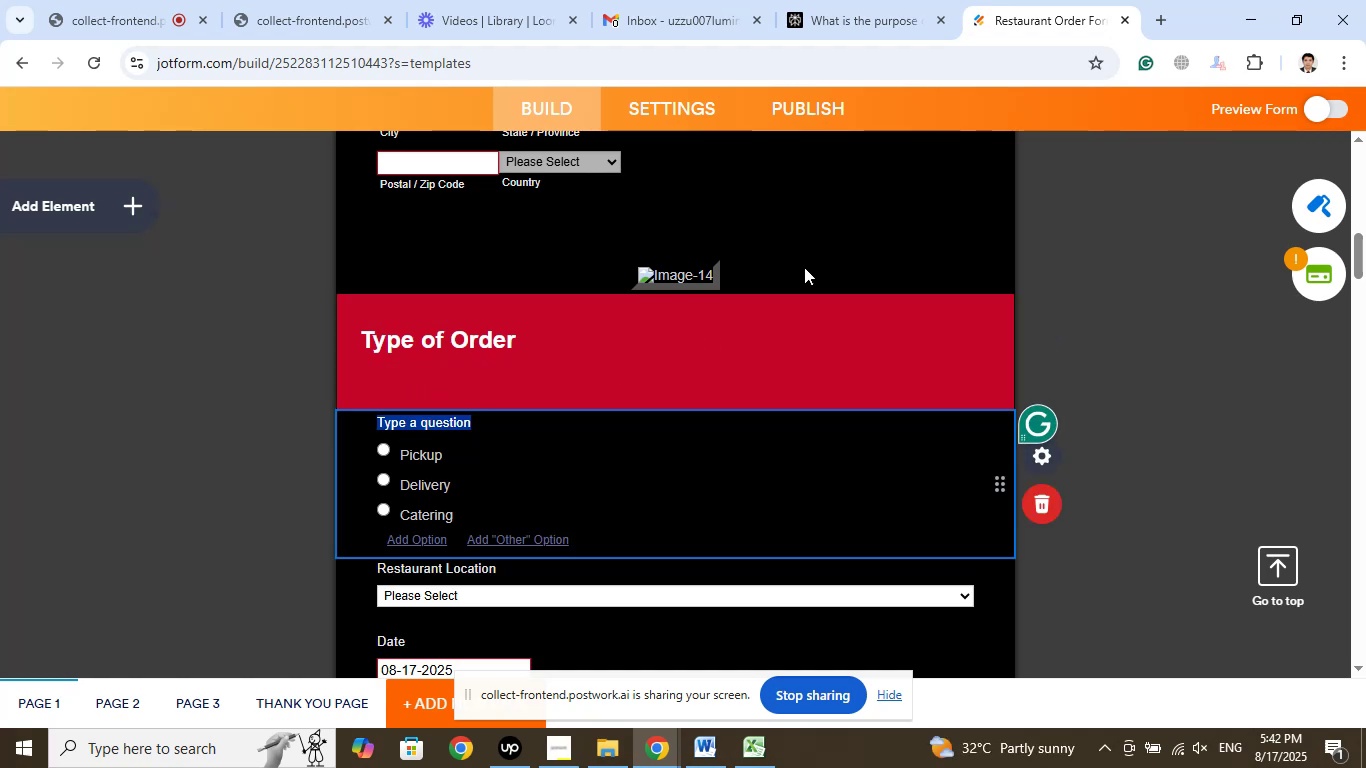 
left_click([859, 0])
 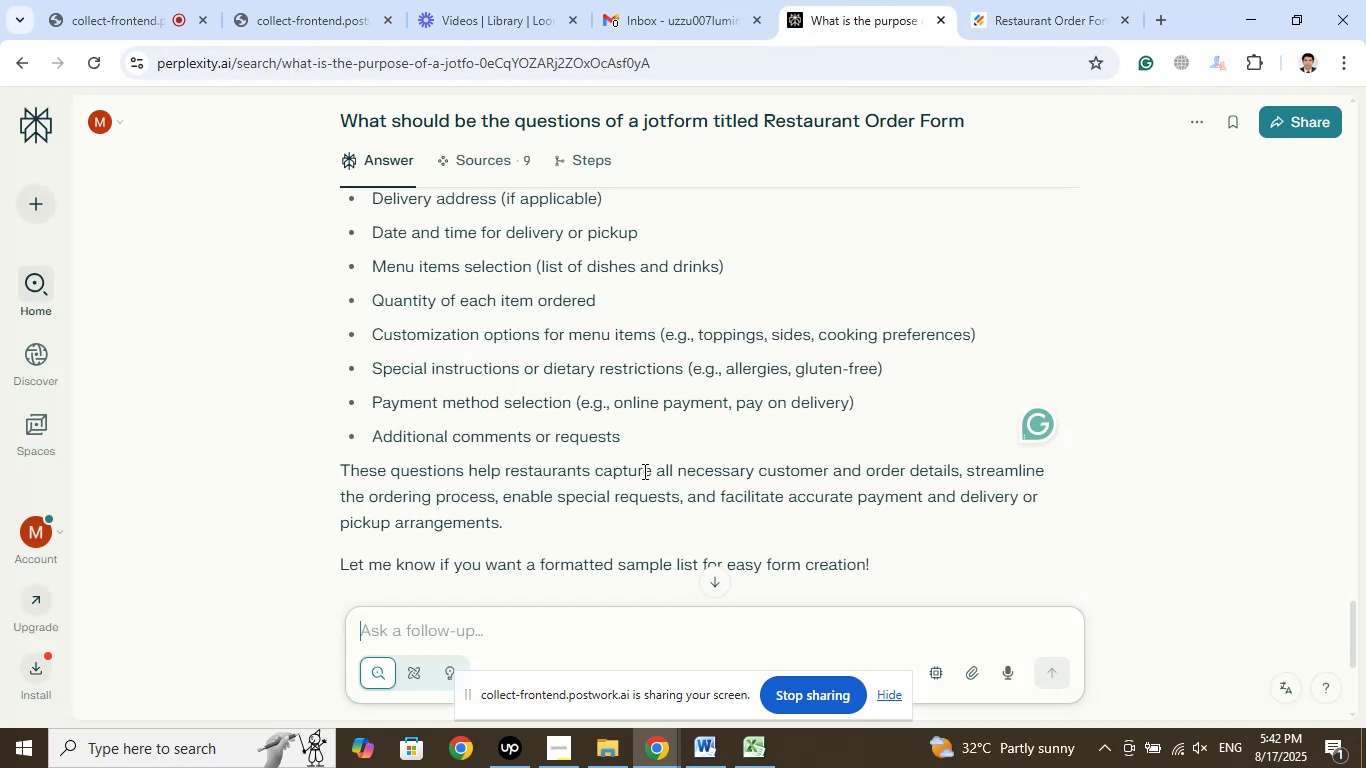 
scroll: coordinate [602, 484], scroll_direction: down, amount: 4.0
 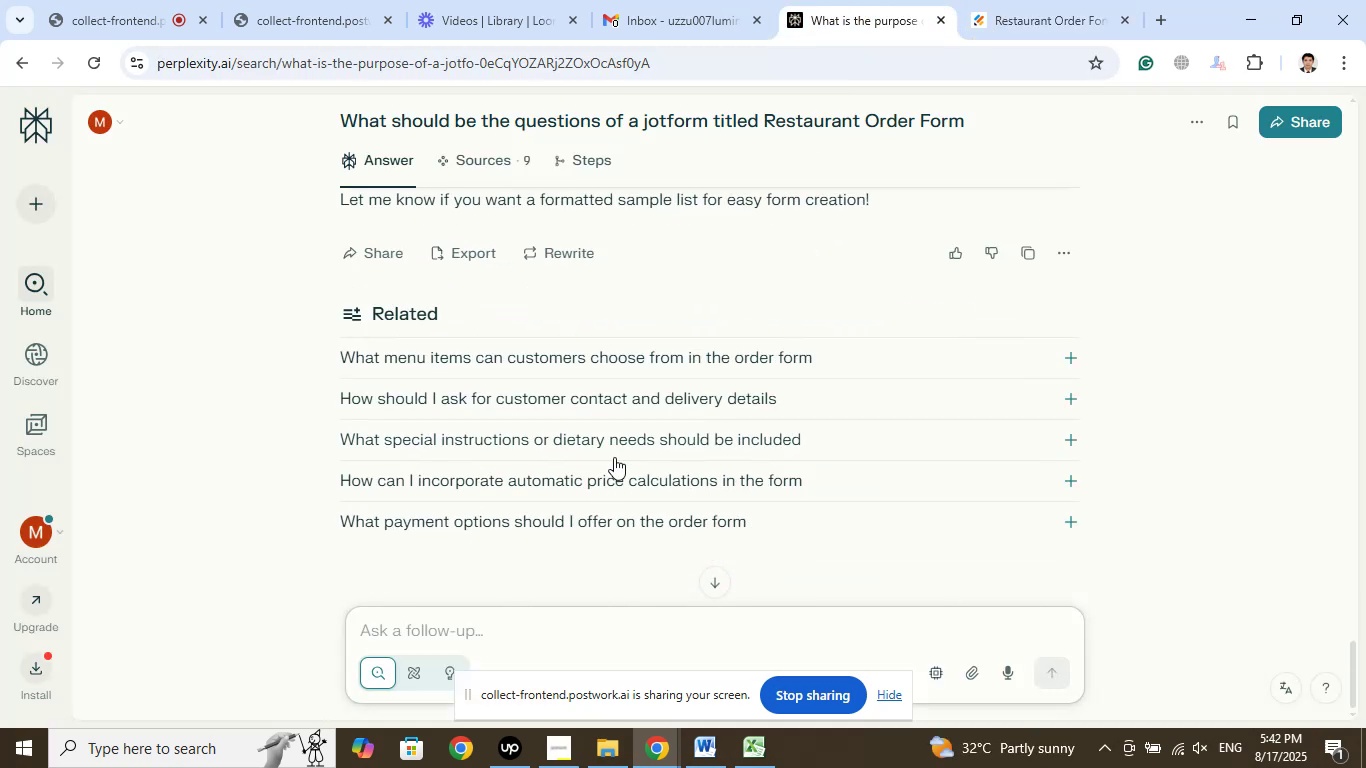 
scroll: coordinate [615, 455], scroll_direction: up, amount: 3.0
 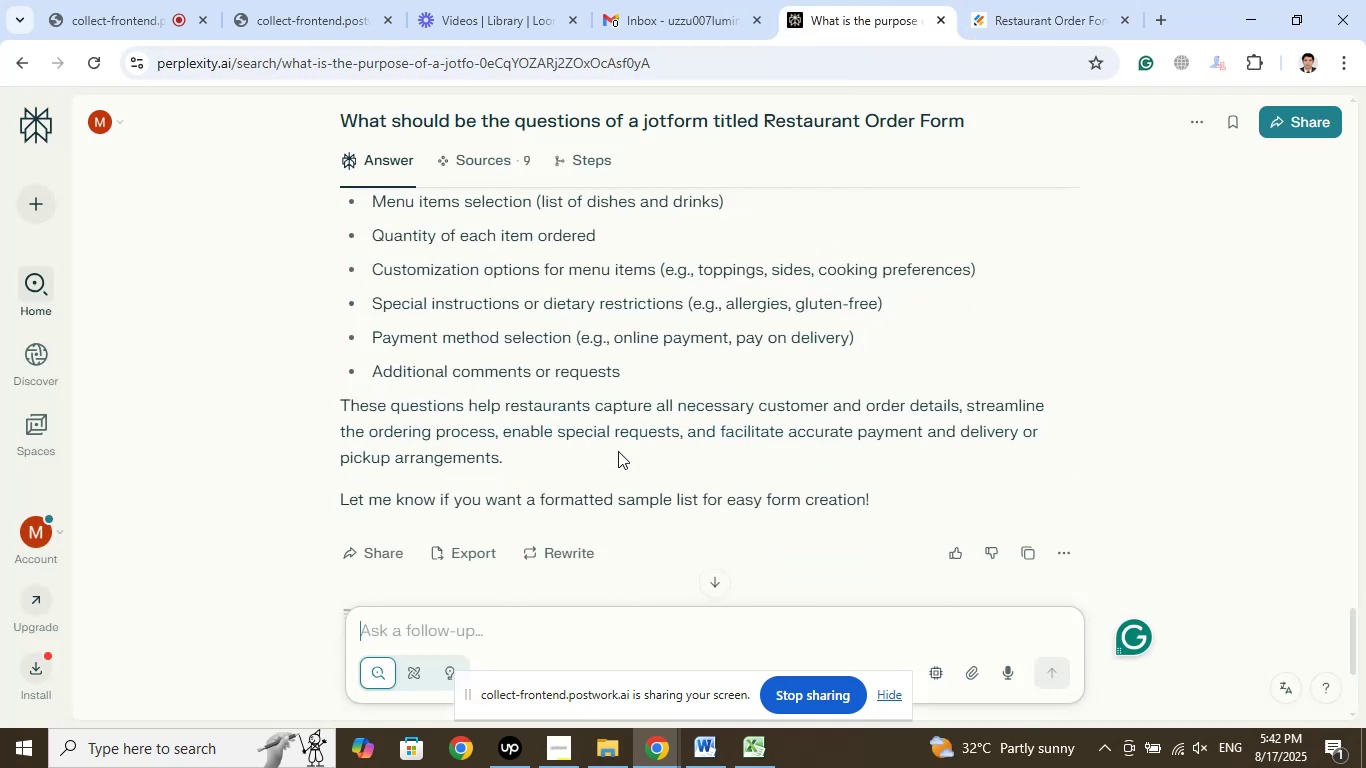 
scroll: coordinate [618, 451], scroll_direction: down, amount: 3.0
 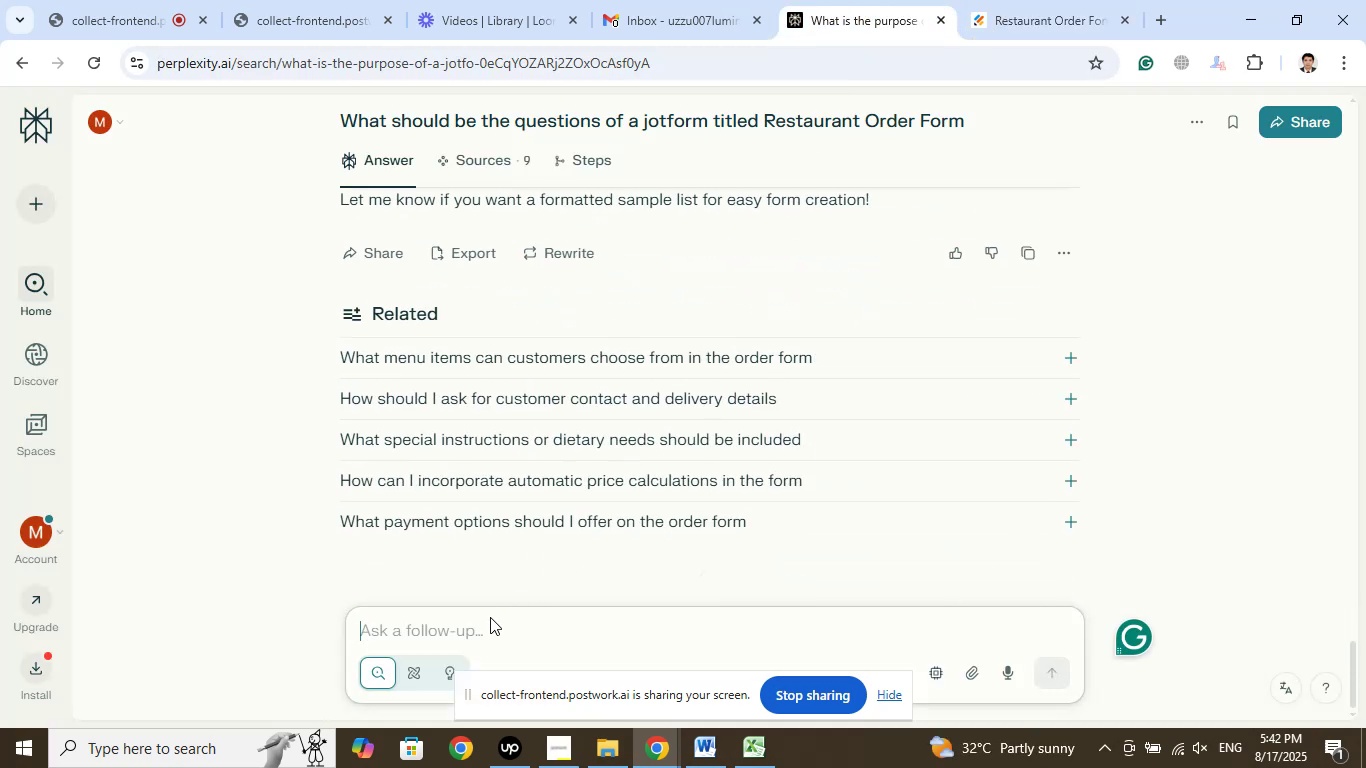 
left_click([488, 620])
 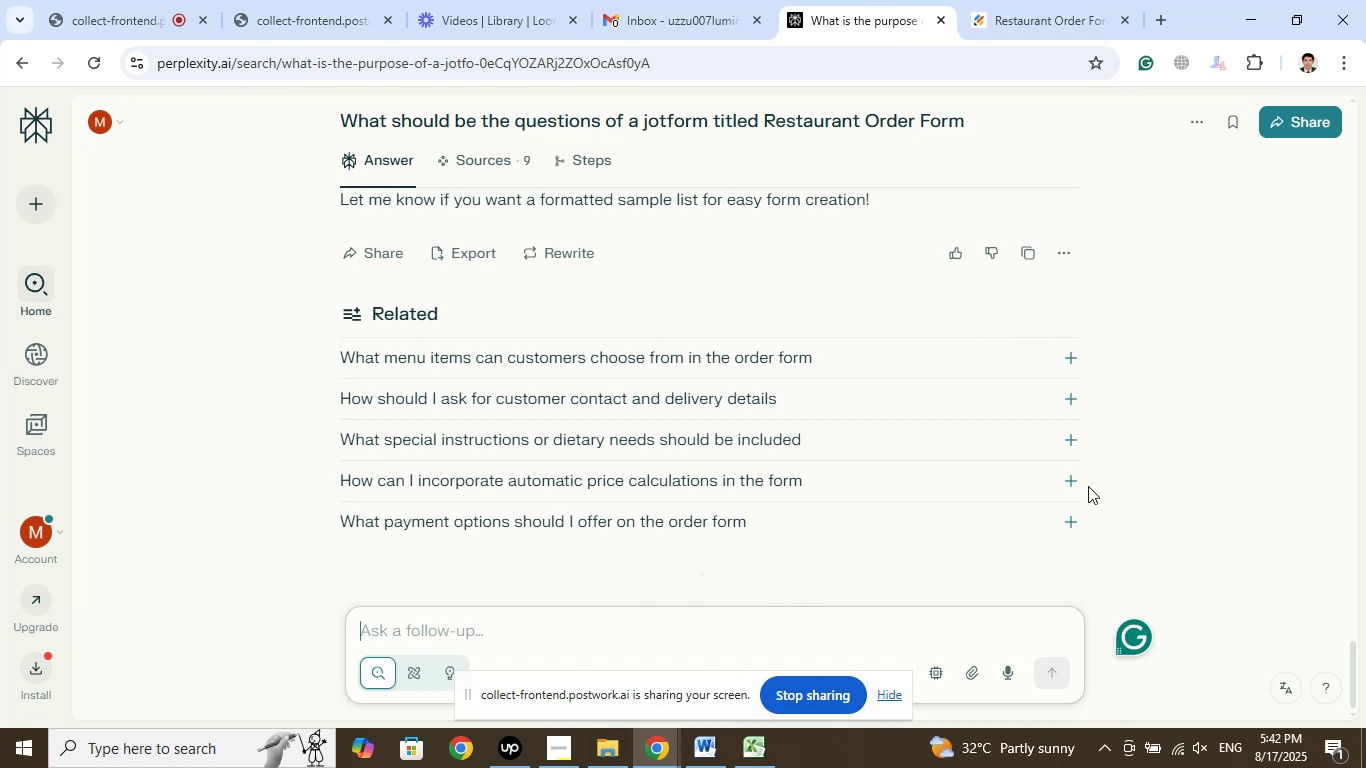 
type(Q)
key(Backspace)
type(Wwh)
key(Backspace)
key(Backspace)
type(hat sj)
key(Backspace)
type(hould be the answer fo )
key(Backspace)
type(r the questions type of order)
 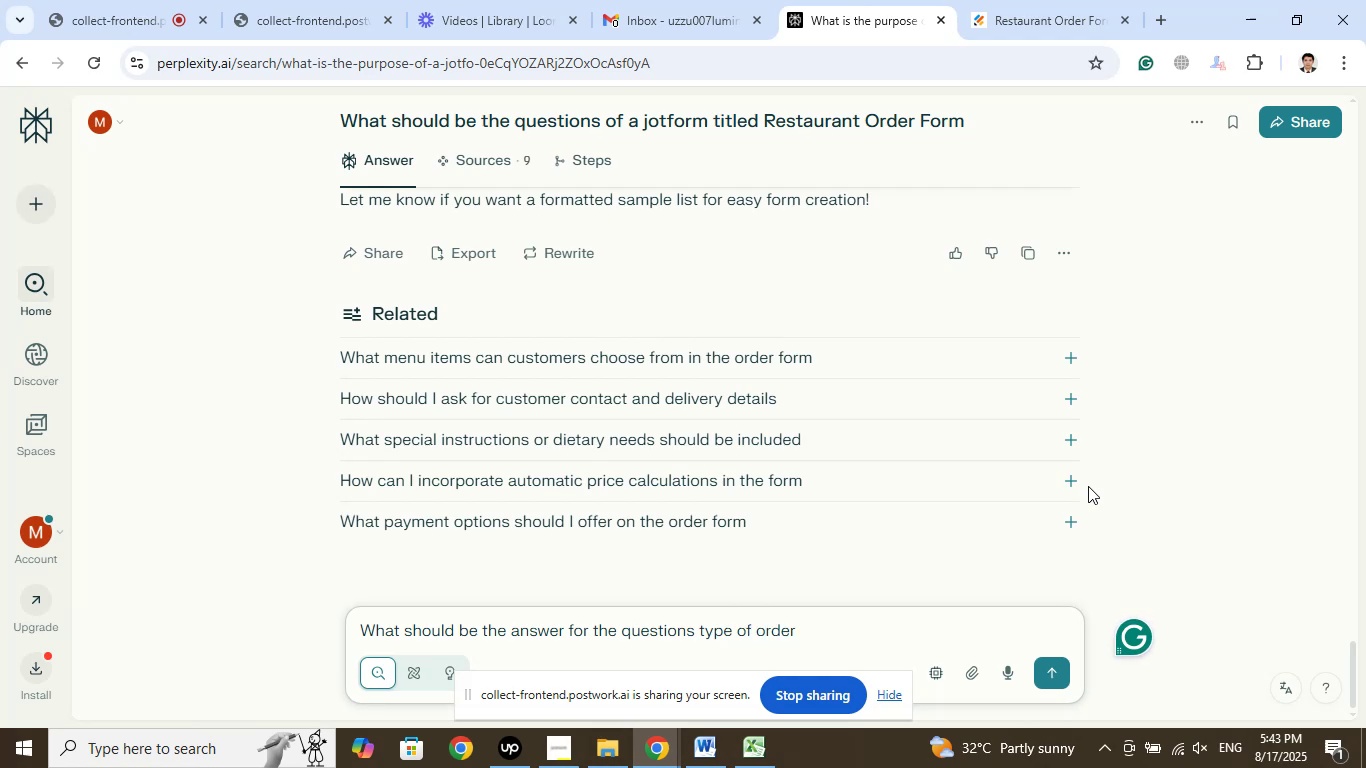 
key(Enter)
 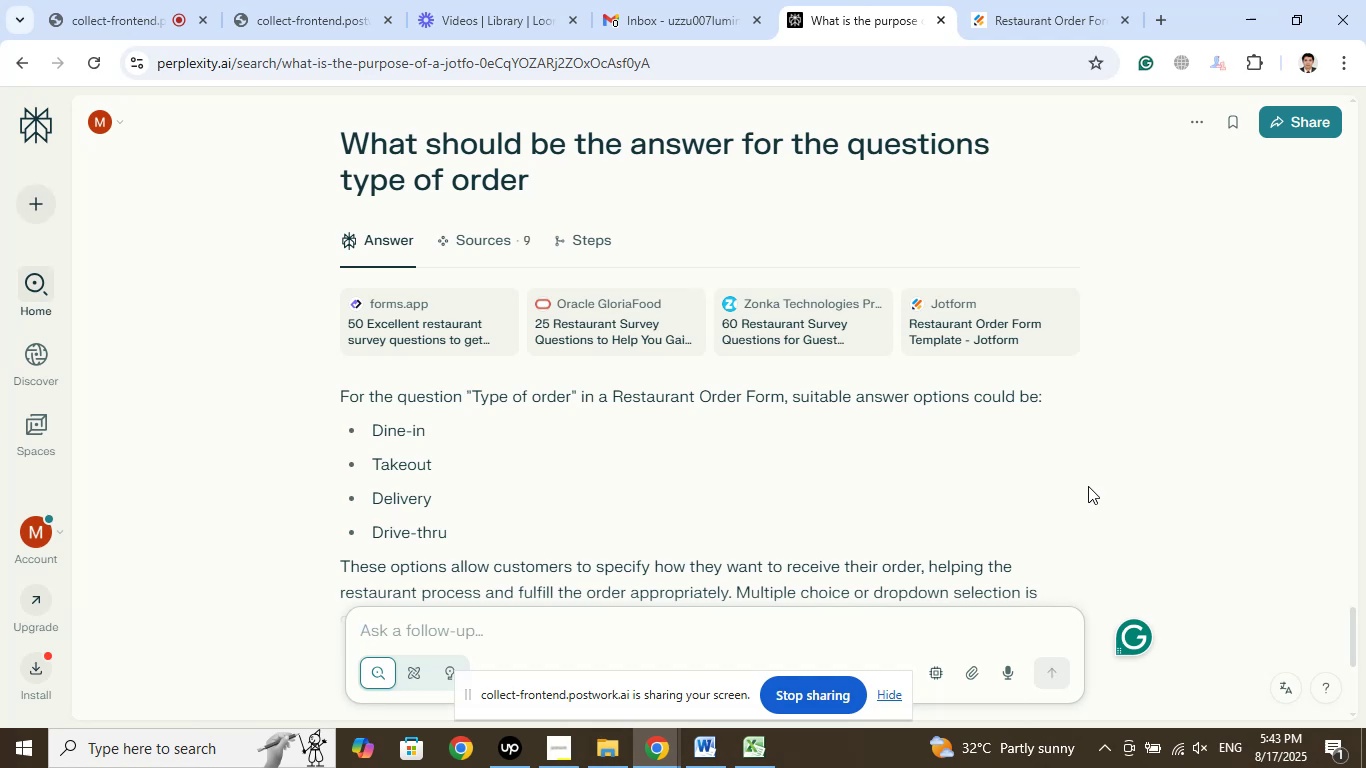 
wait(26.3)
 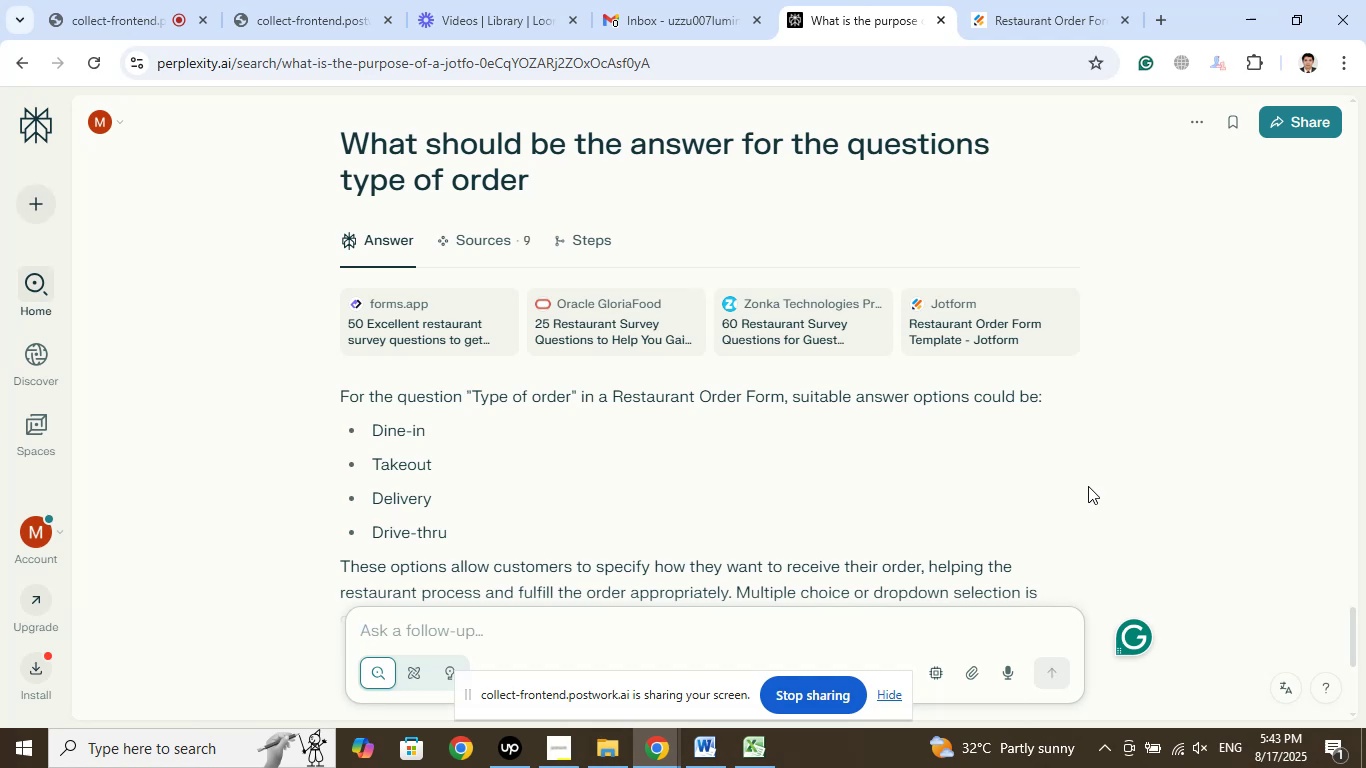 
scroll: coordinate [1054, 503], scroll_direction: down, amount: 1.0
 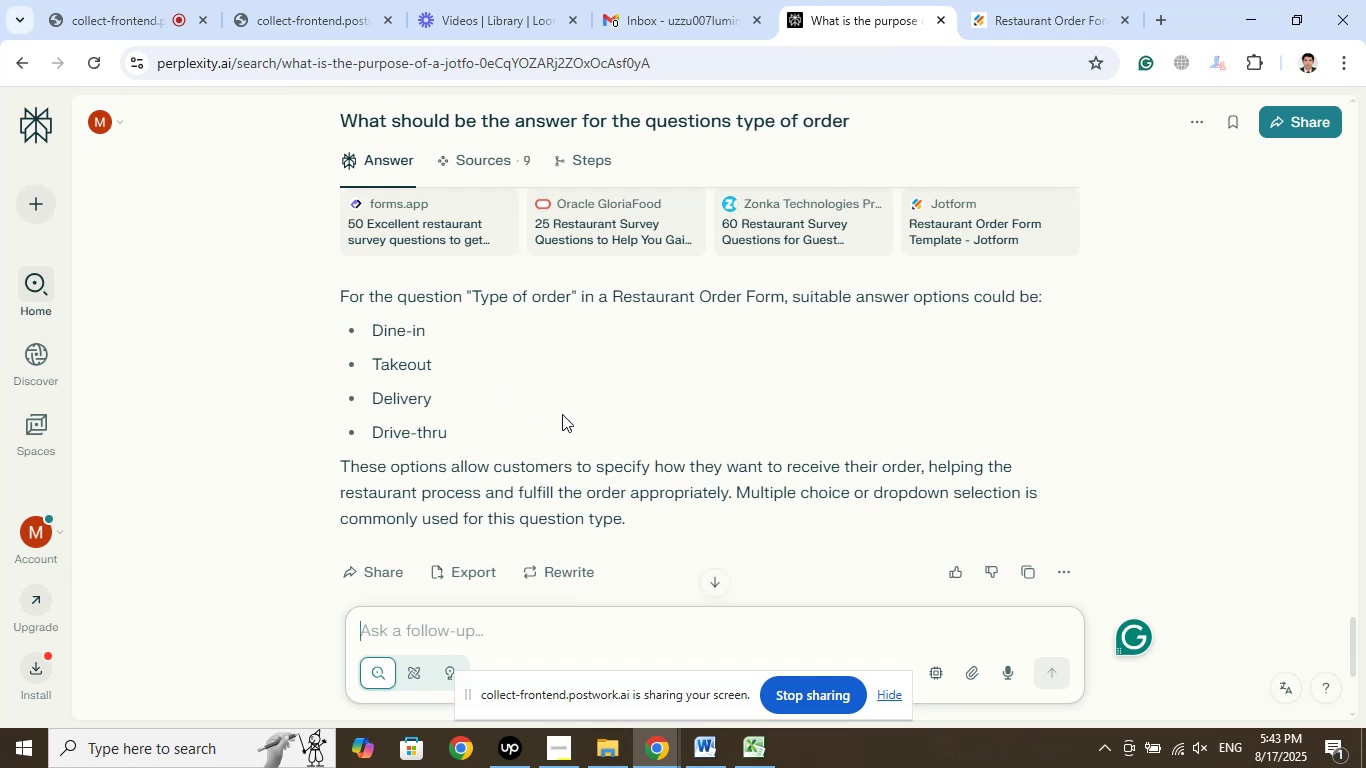 
left_click([1011, 0])
 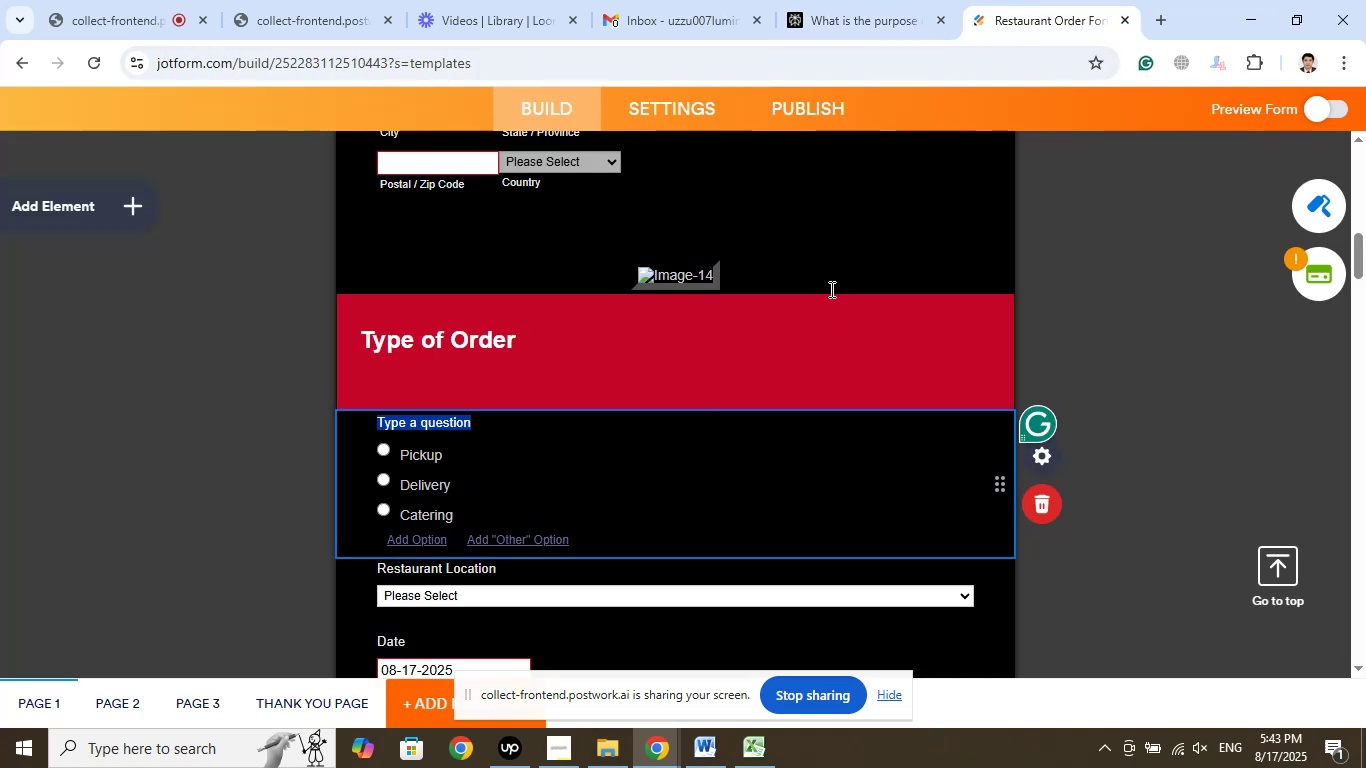 
left_click([875, 0])
 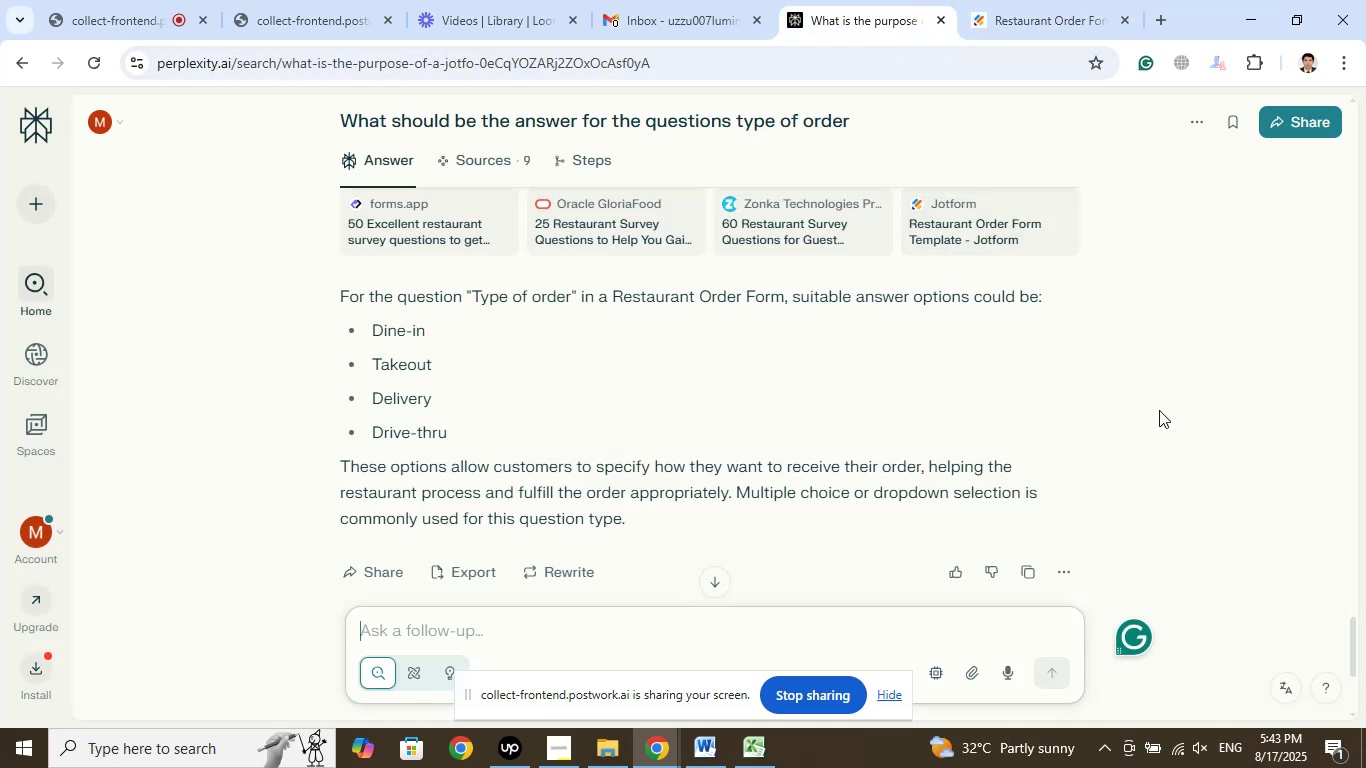 
left_click([1028, 0])
 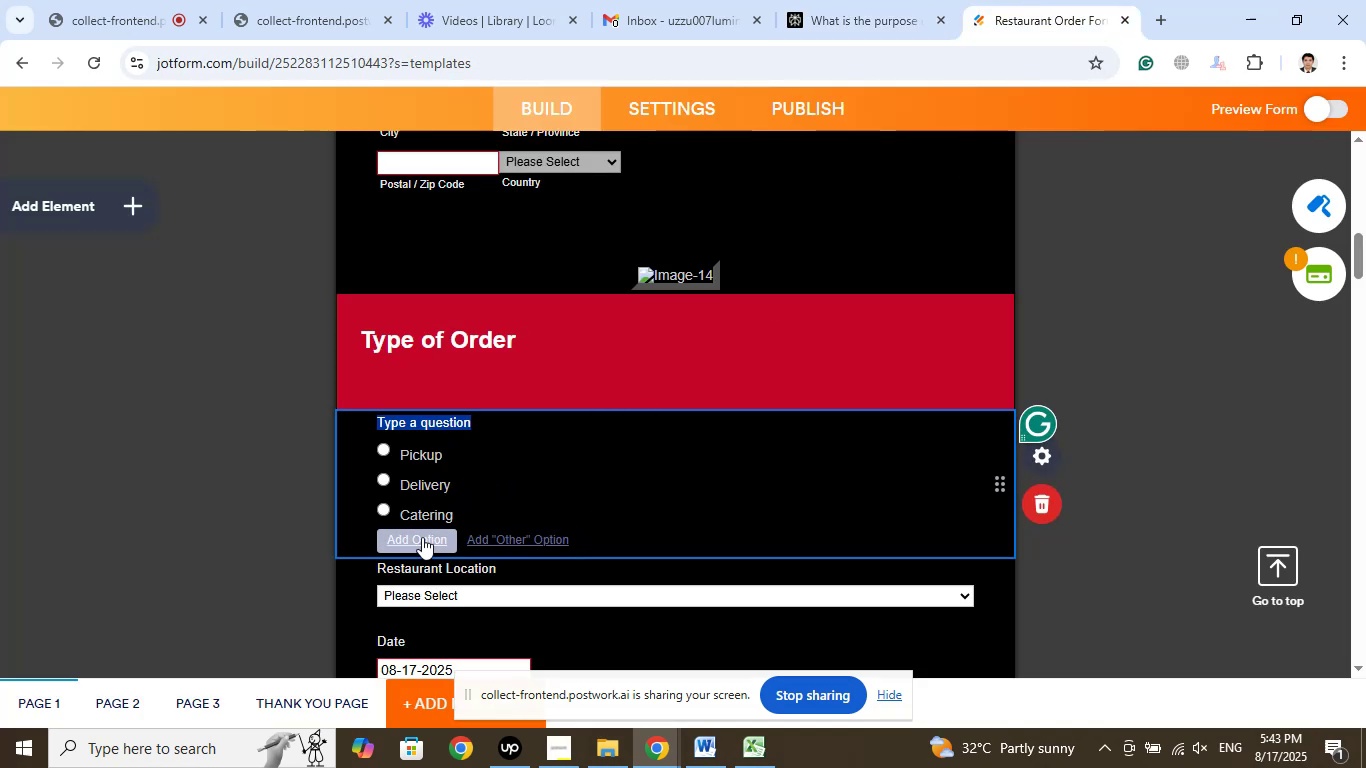 
left_click([434, 533])
 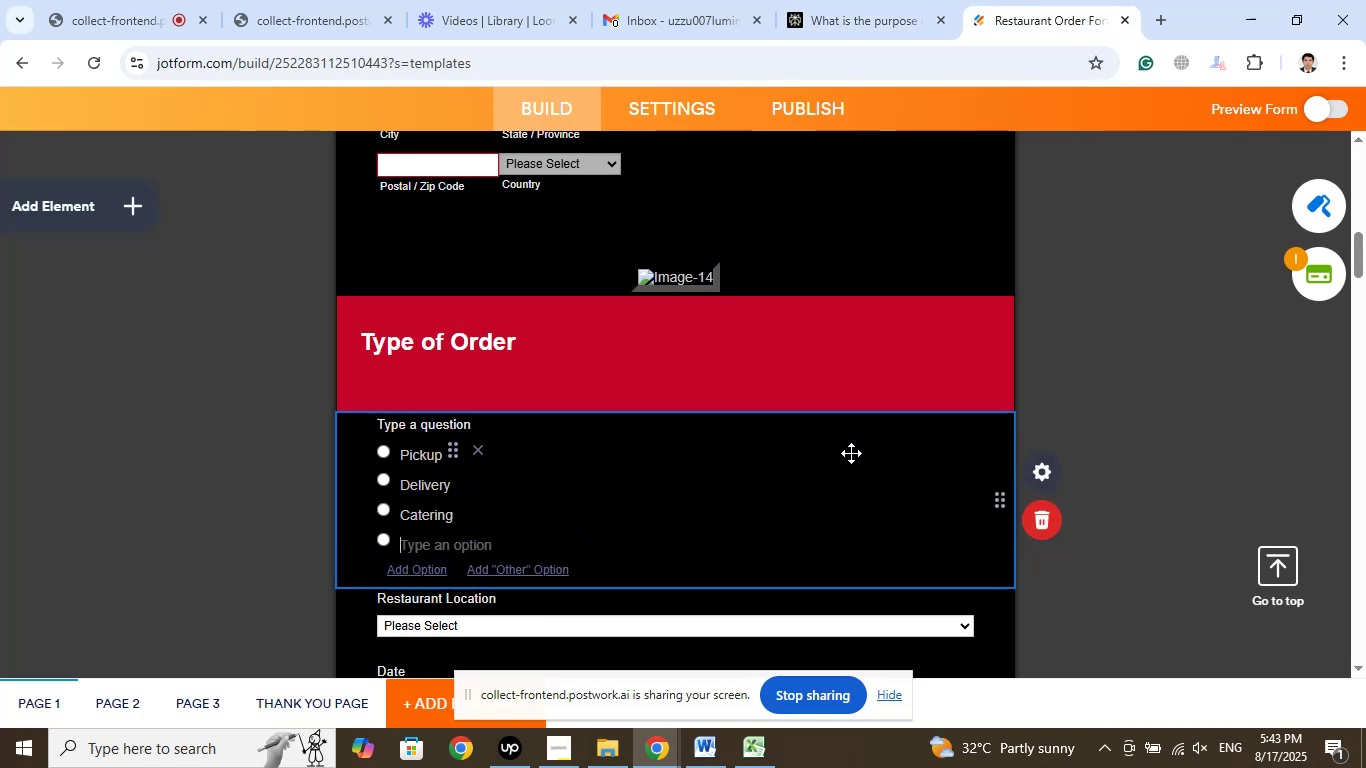 
left_click([884, 0])
 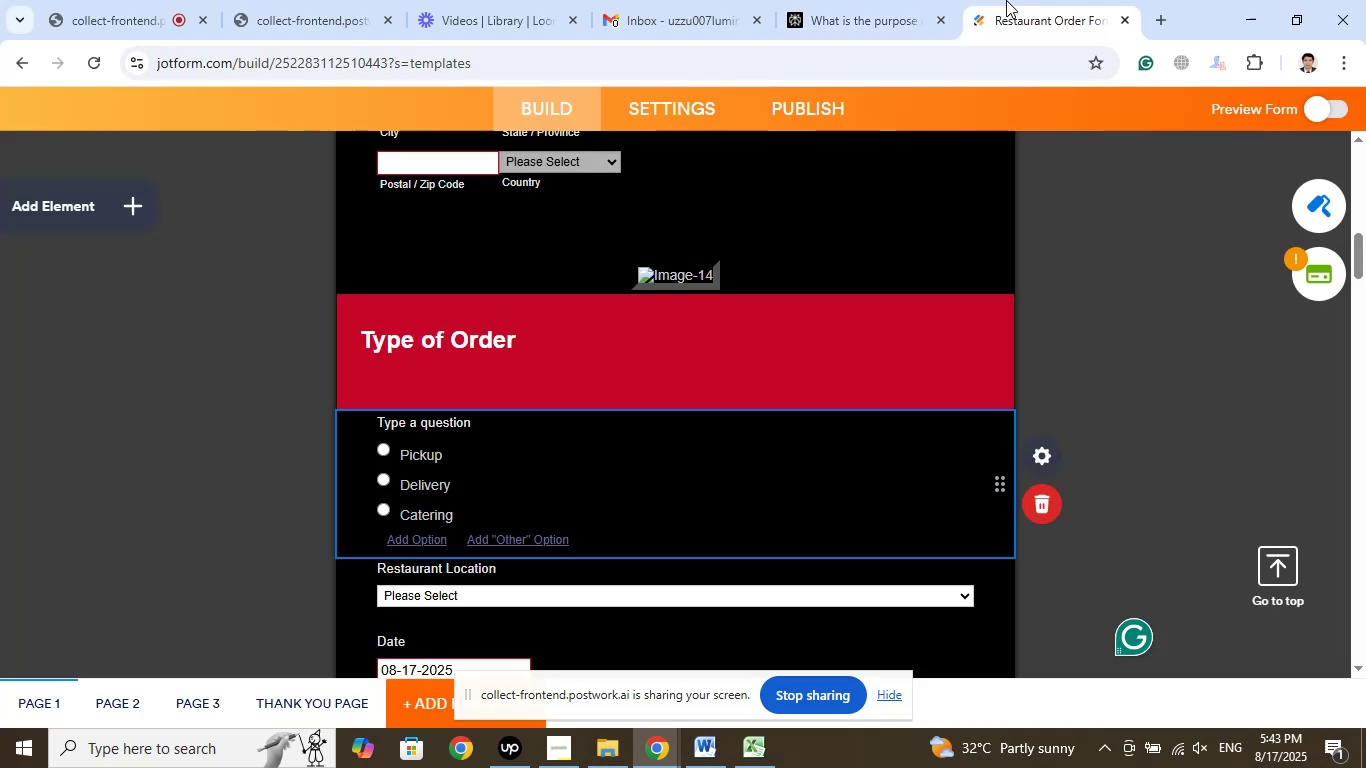 
left_click([872, 0])
 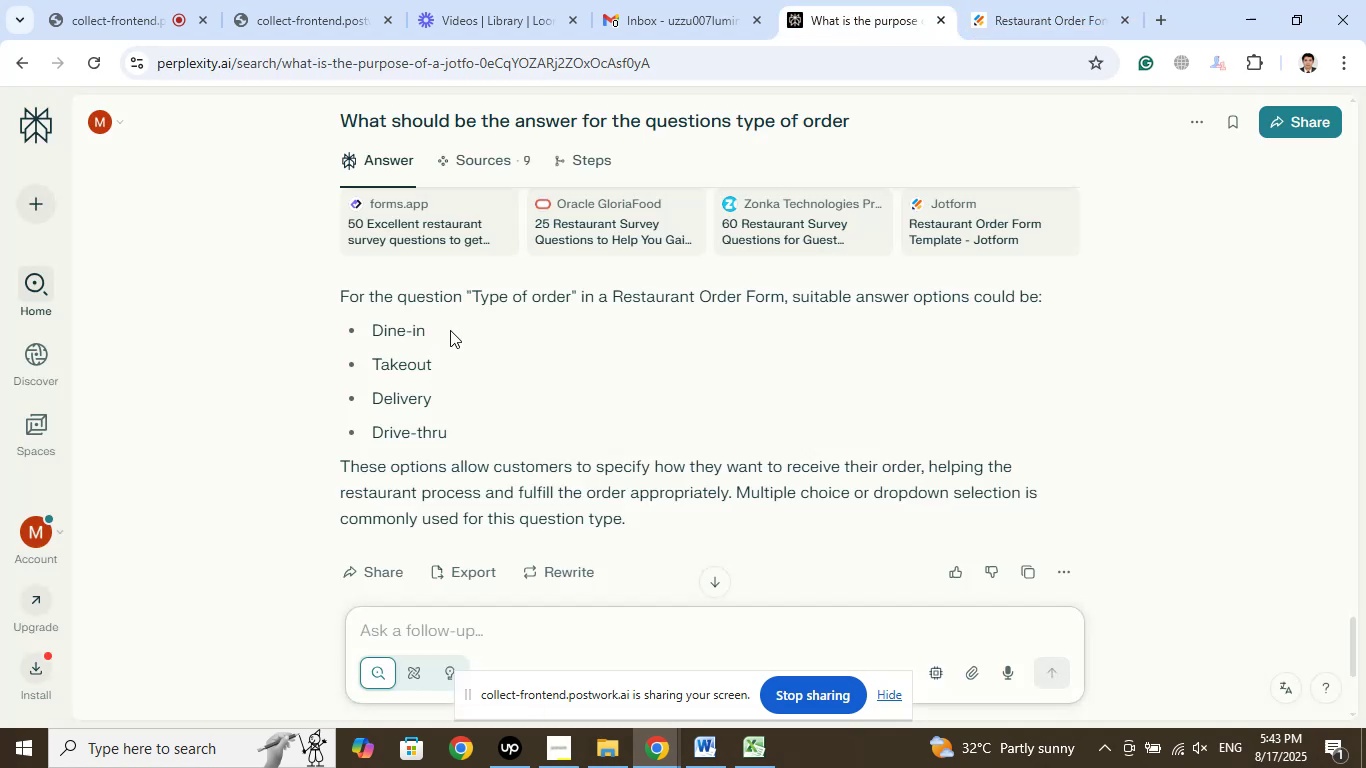 
left_click_drag(start_coordinate=[445, 328], to_coordinate=[425, 329])
 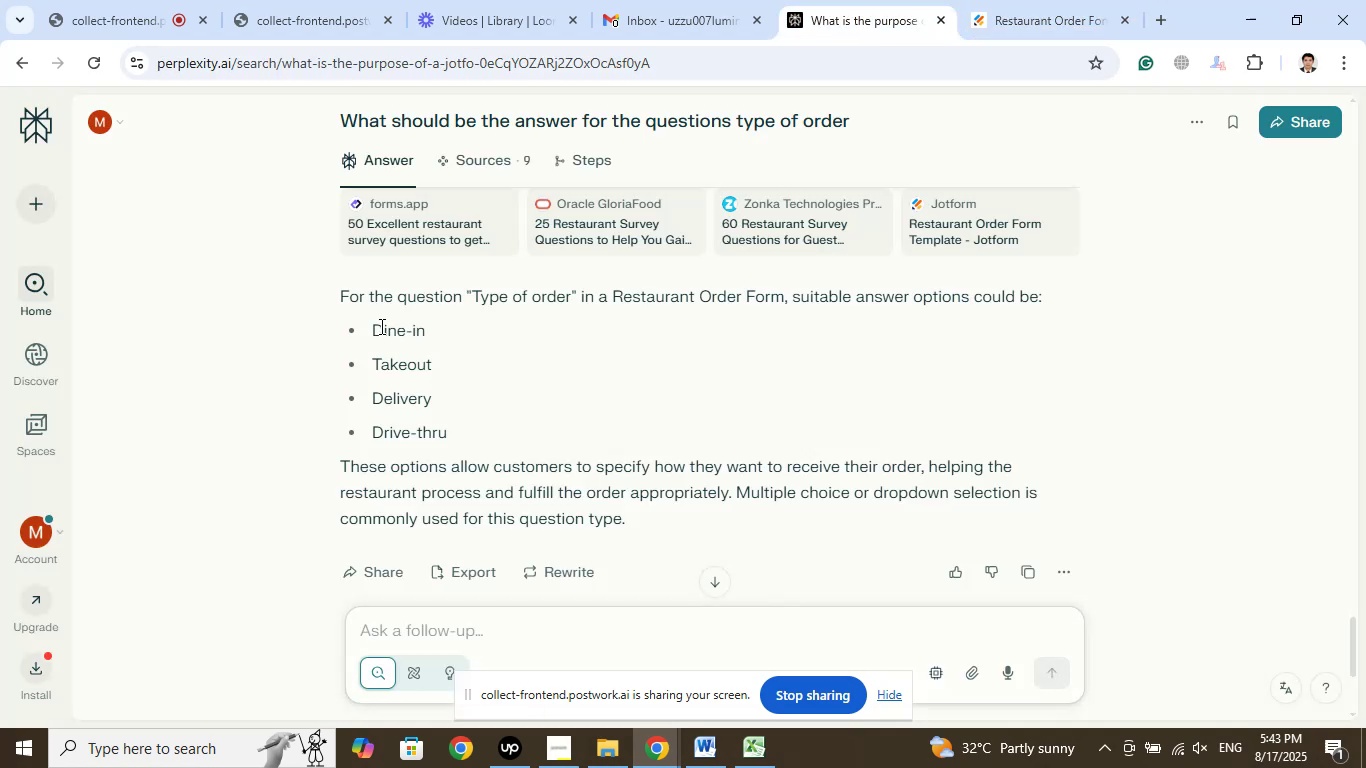 
left_click_drag(start_coordinate=[375, 328], to_coordinate=[425, 332])
 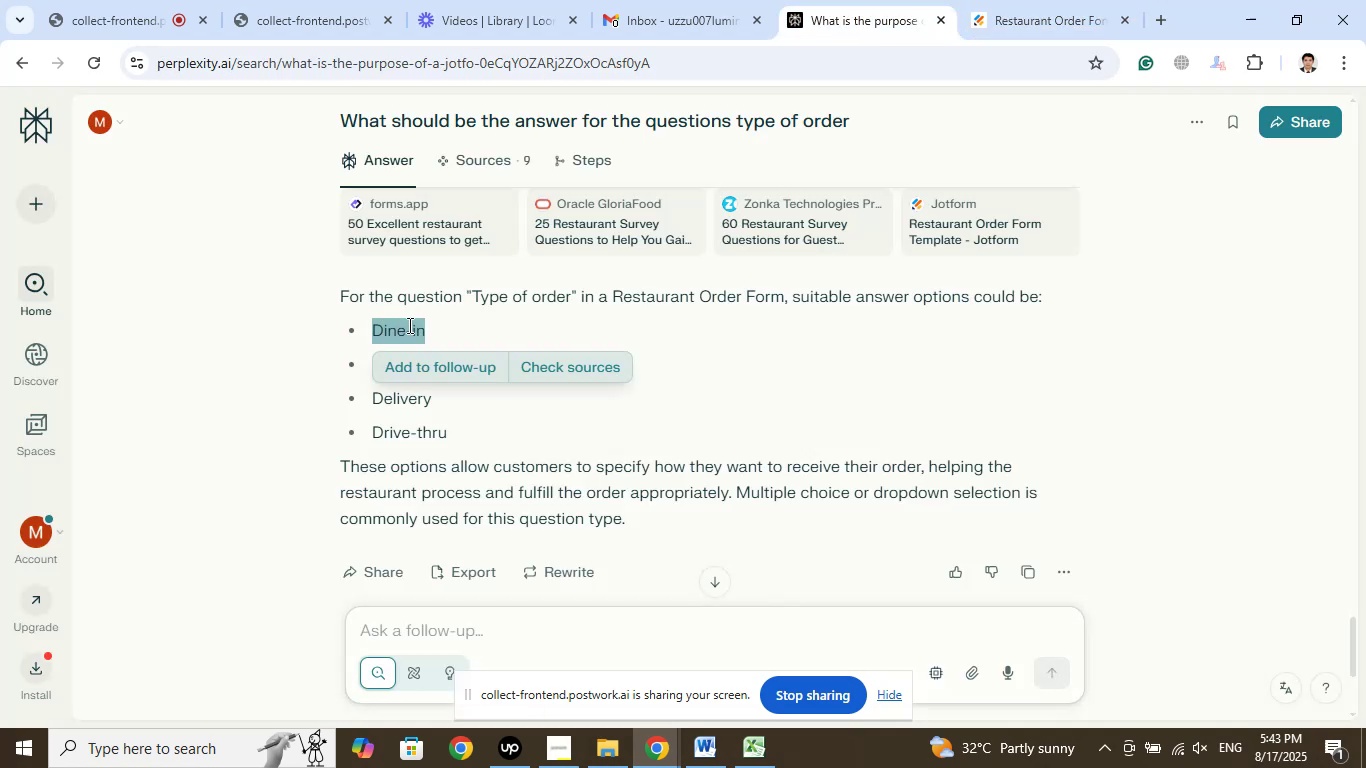 
right_click([408, 325])
 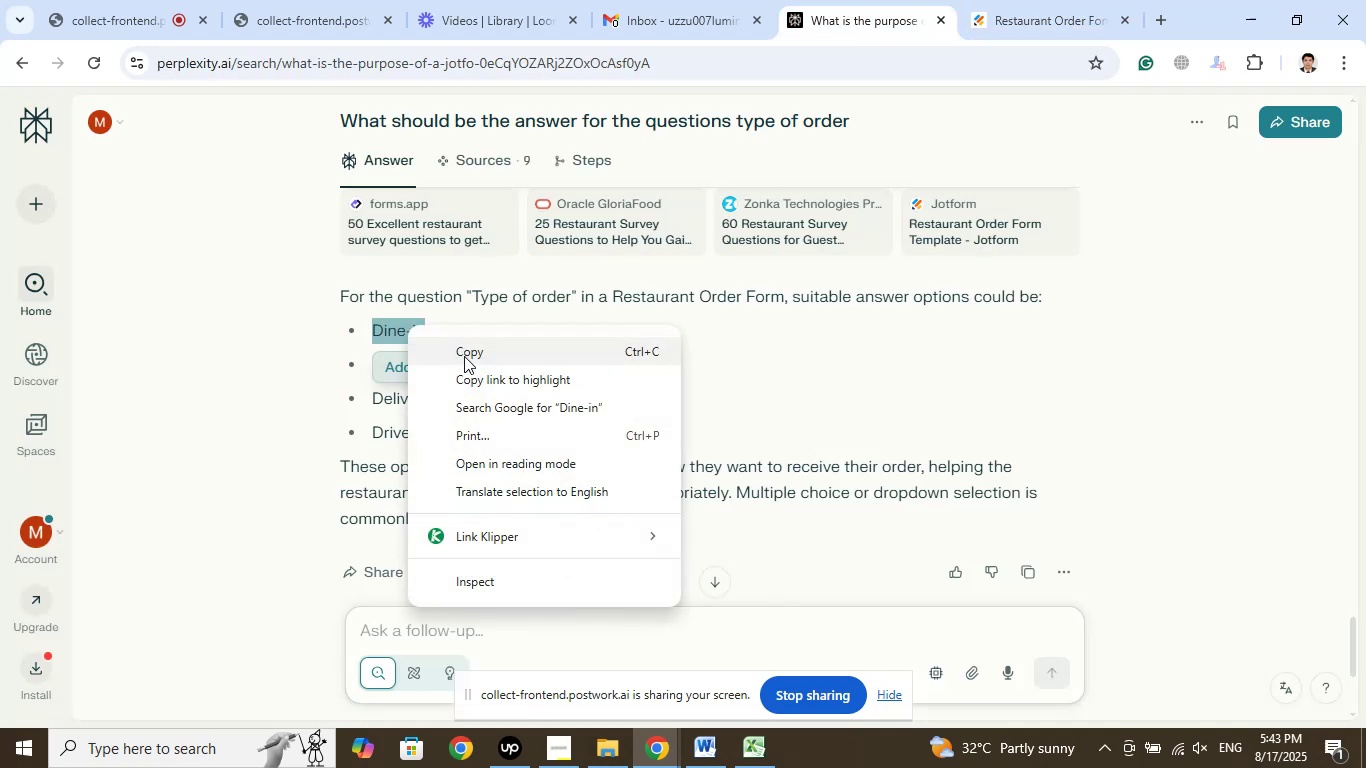 
left_click([464, 355])
 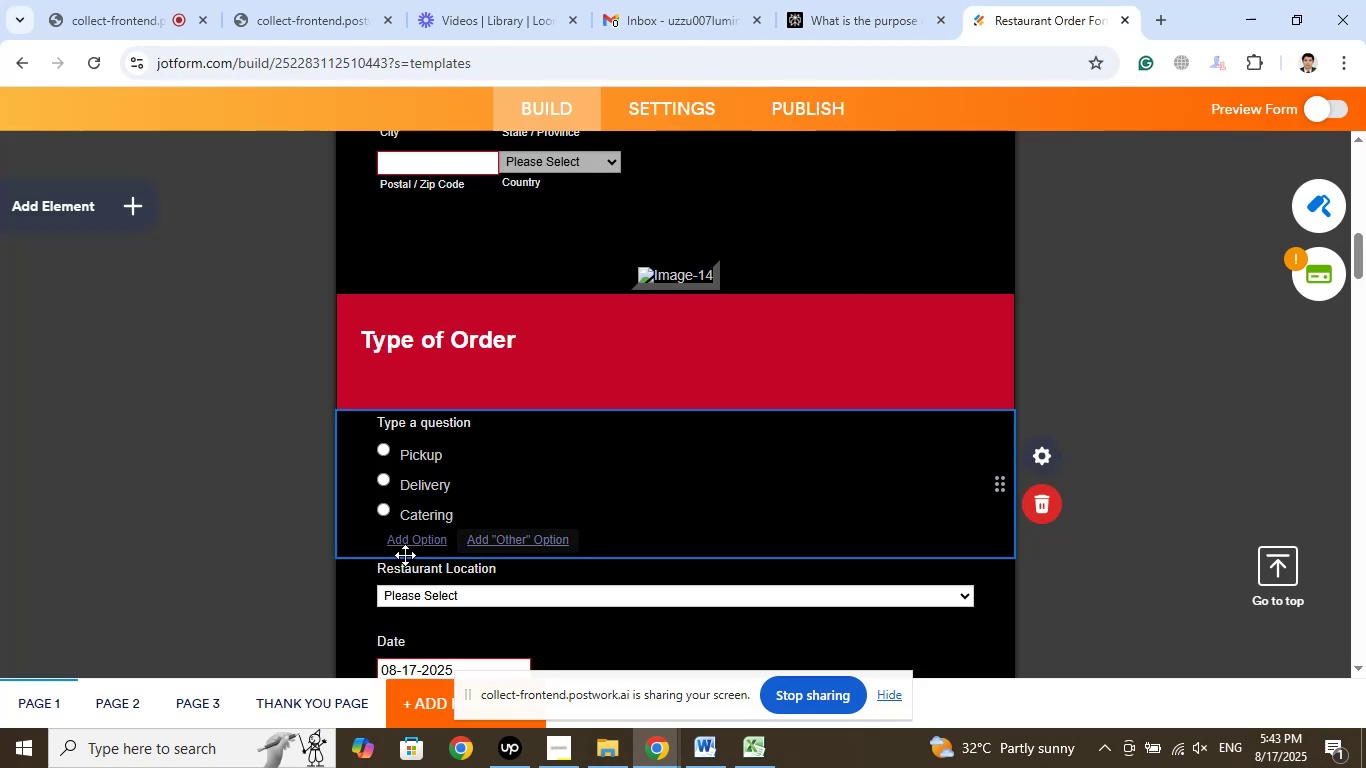 
left_click([414, 544])
 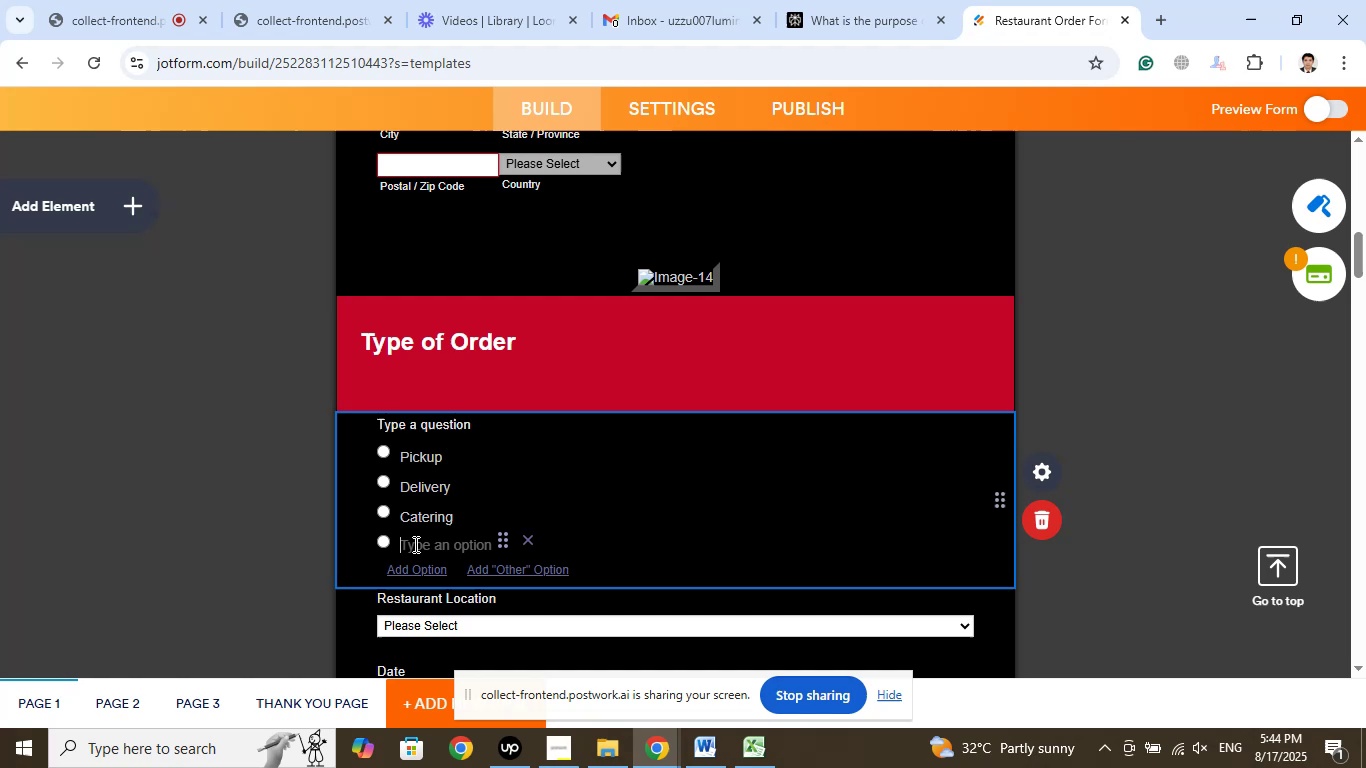 
right_click([414, 544])
 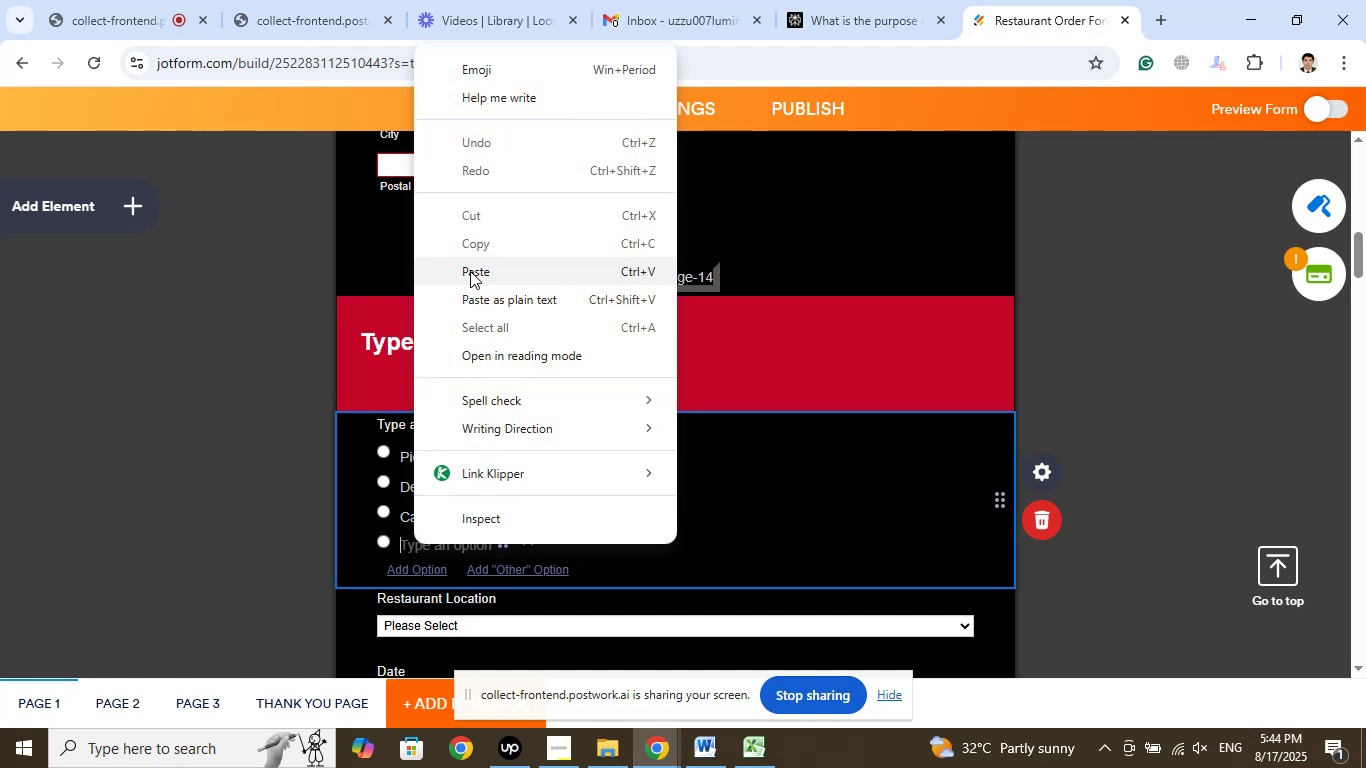 
left_click([471, 269])
 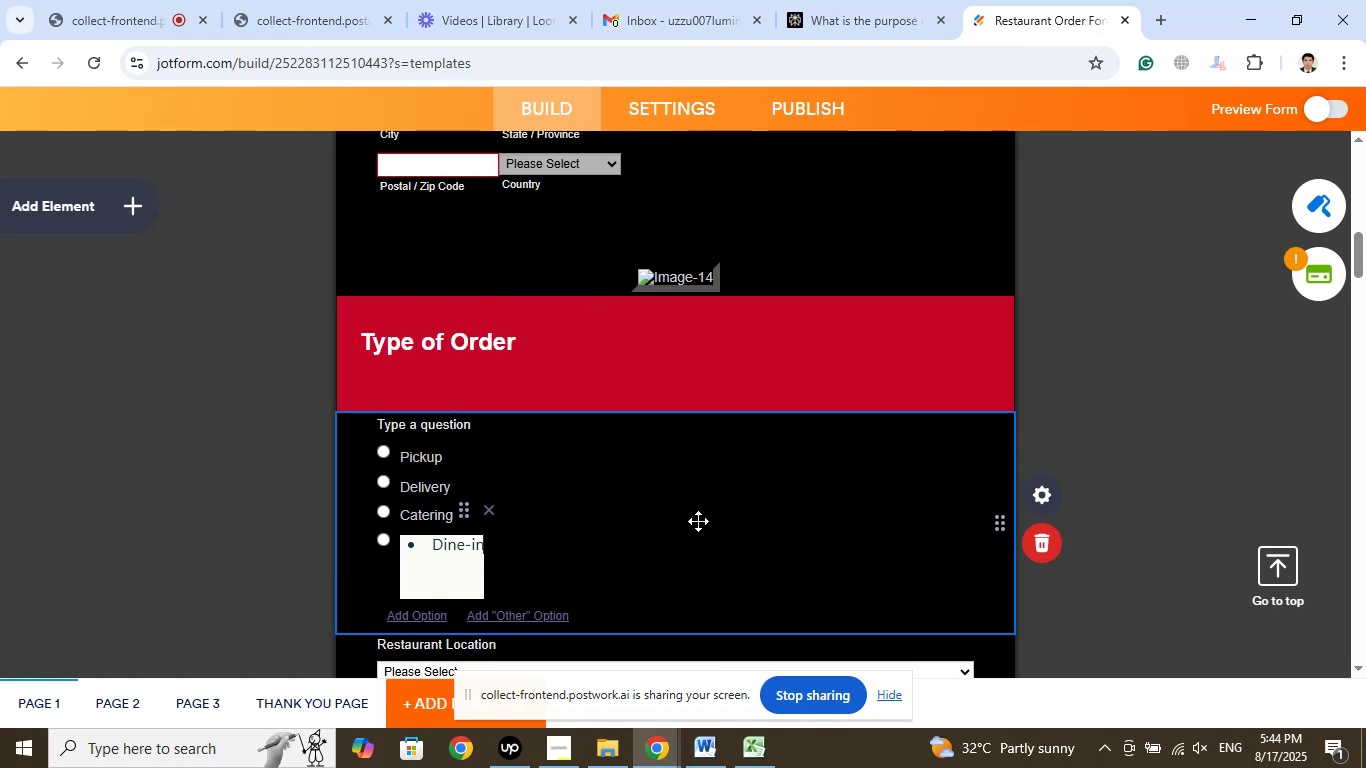 
key(Control+Z)
 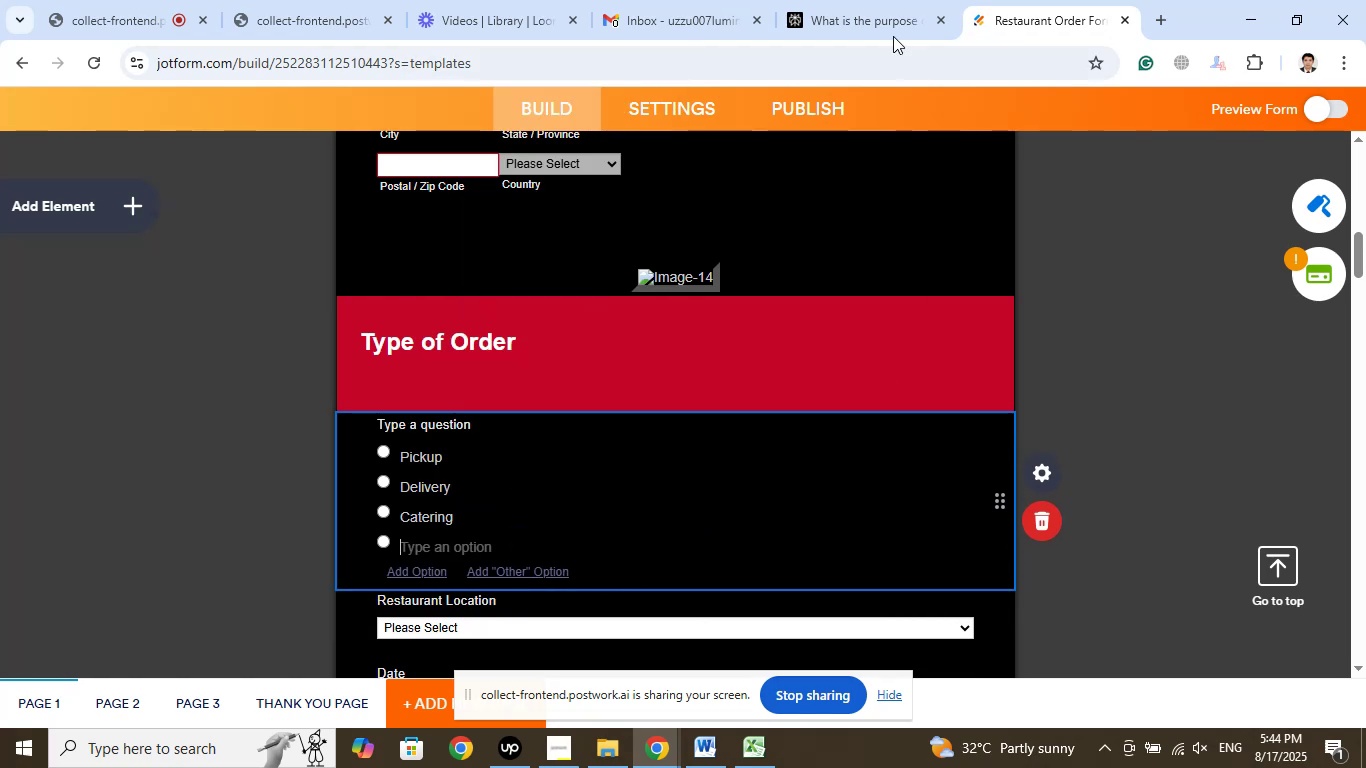 
left_click([858, 0])
 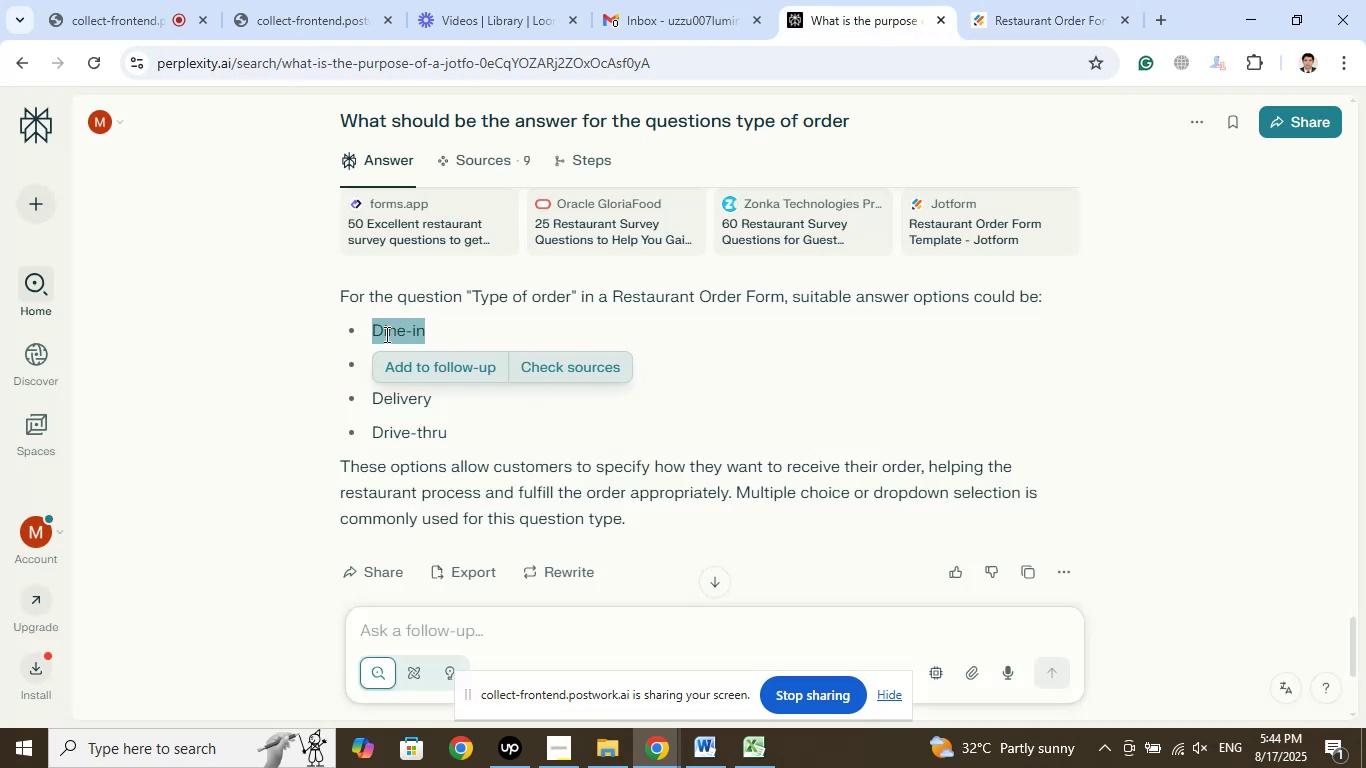 
left_click([385, 334])
 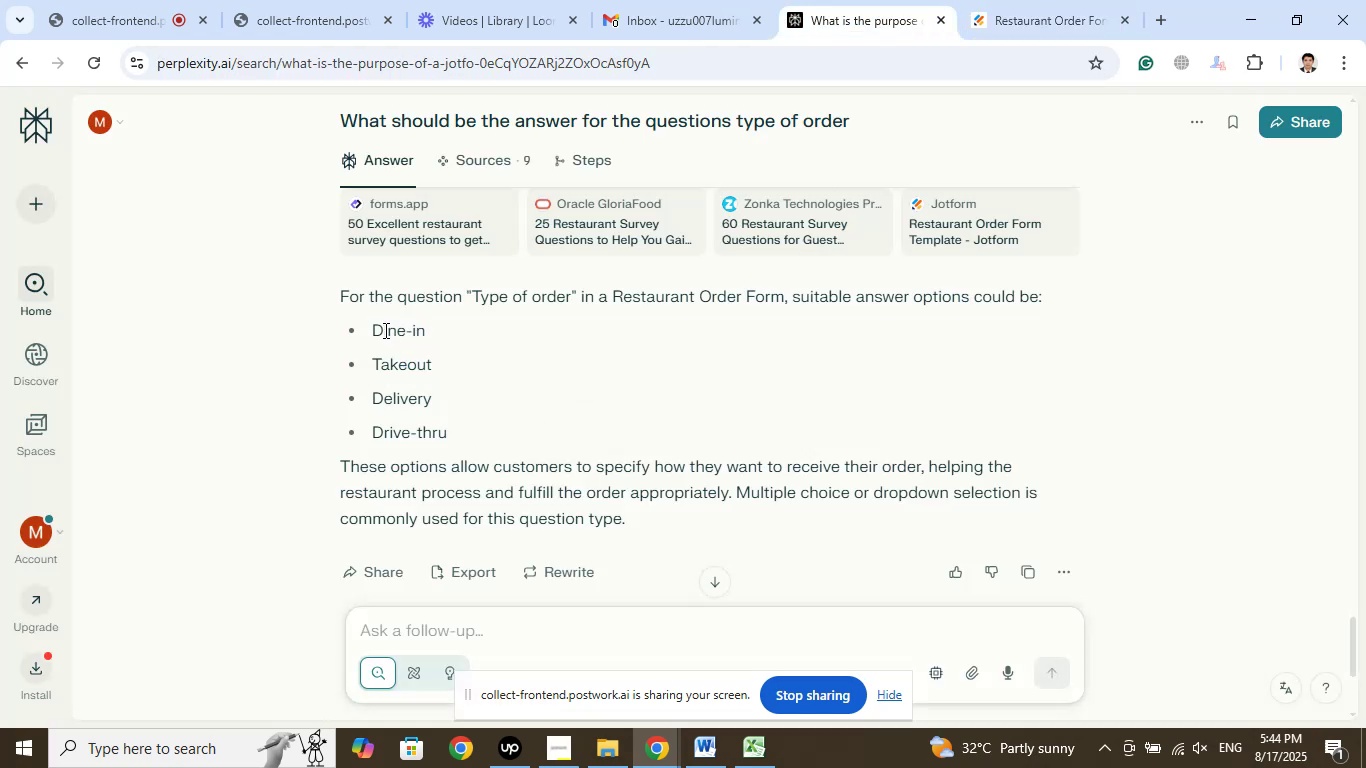 
left_click_drag(start_coordinate=[381, 329], to_coordinate=[422, 329])
 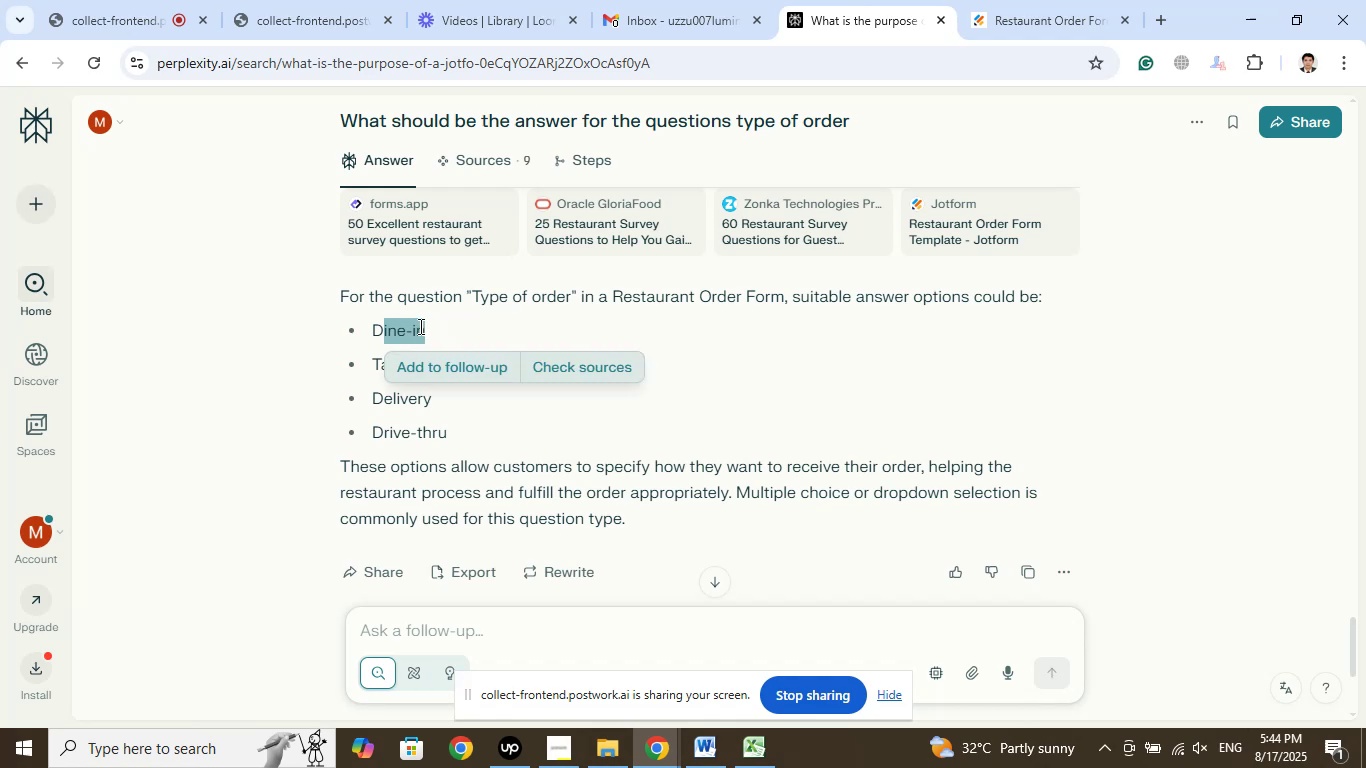 
right_click([419, 326])
 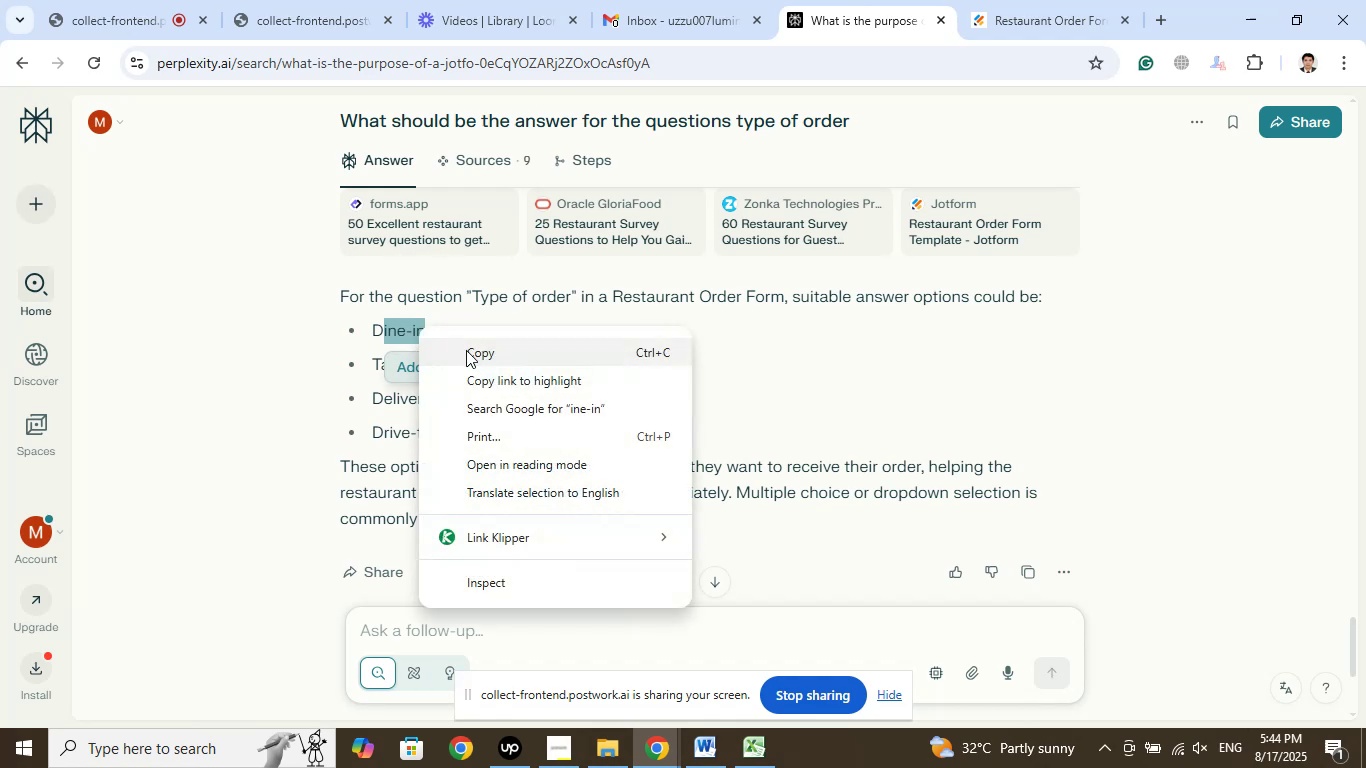 
left_click([466, 350])
 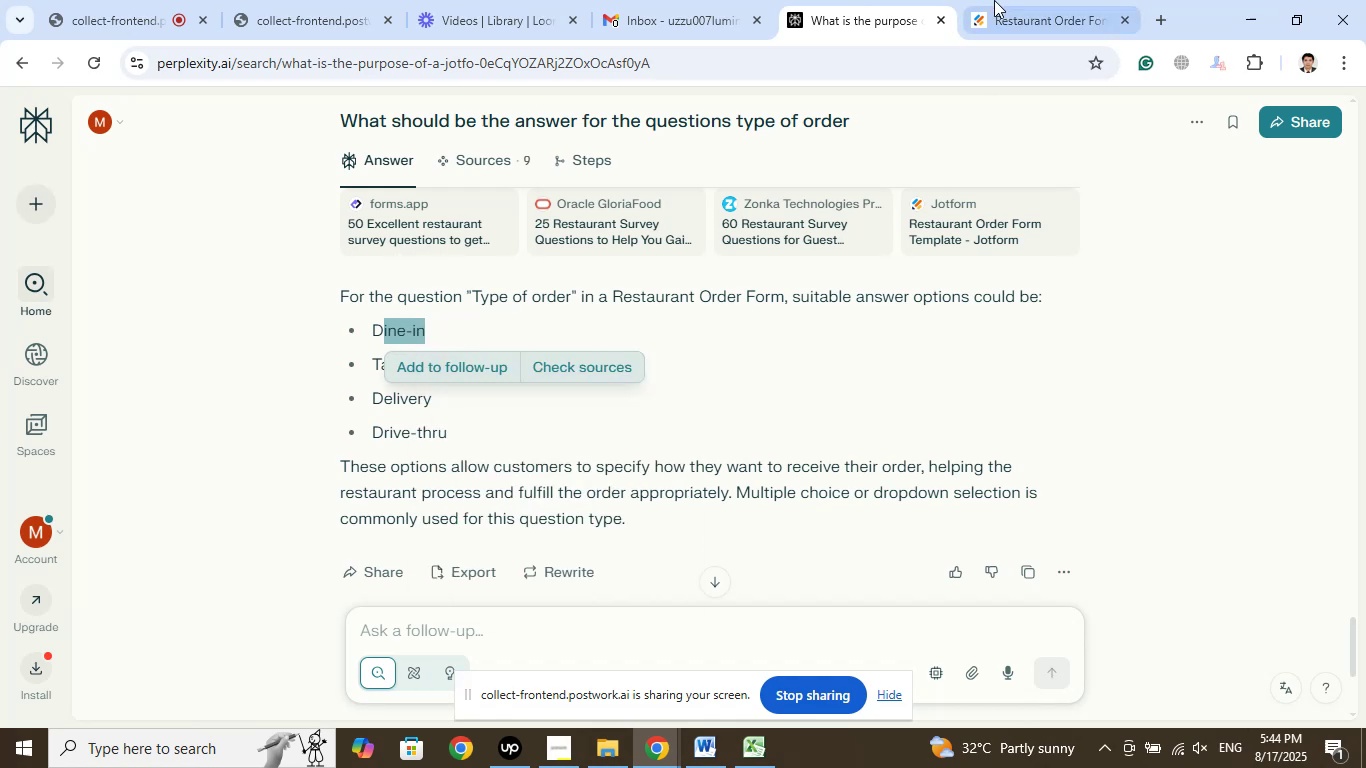 
left_click([996, 0])
 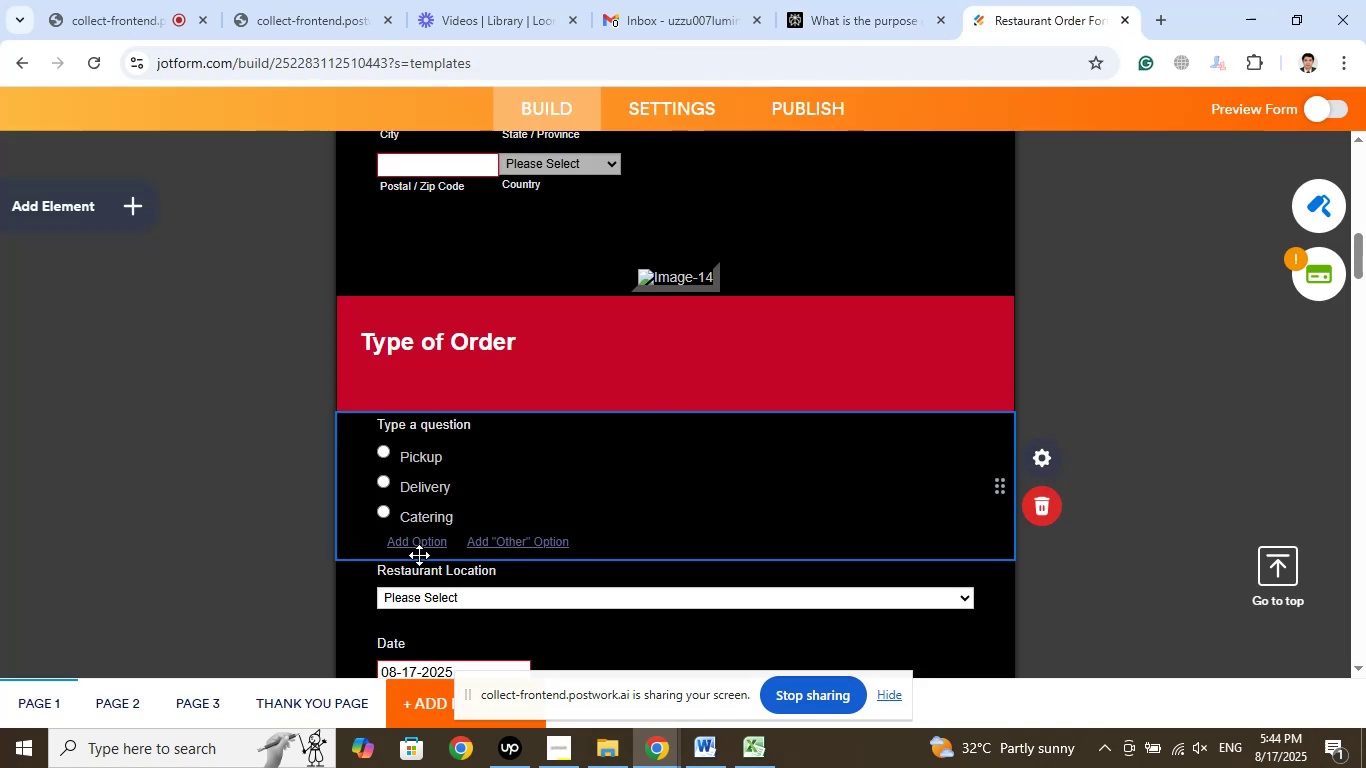 
left_click([419, 546])
 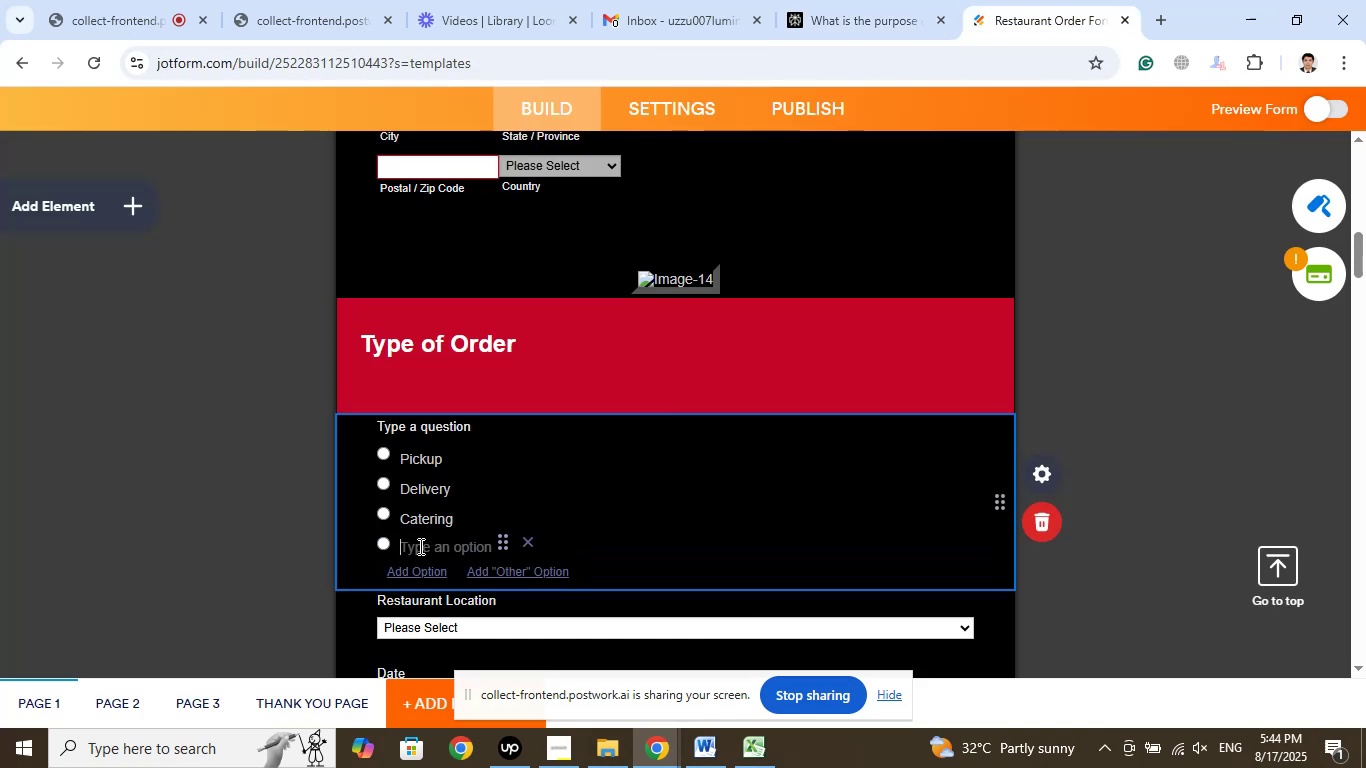 
right_click([419, 545])
 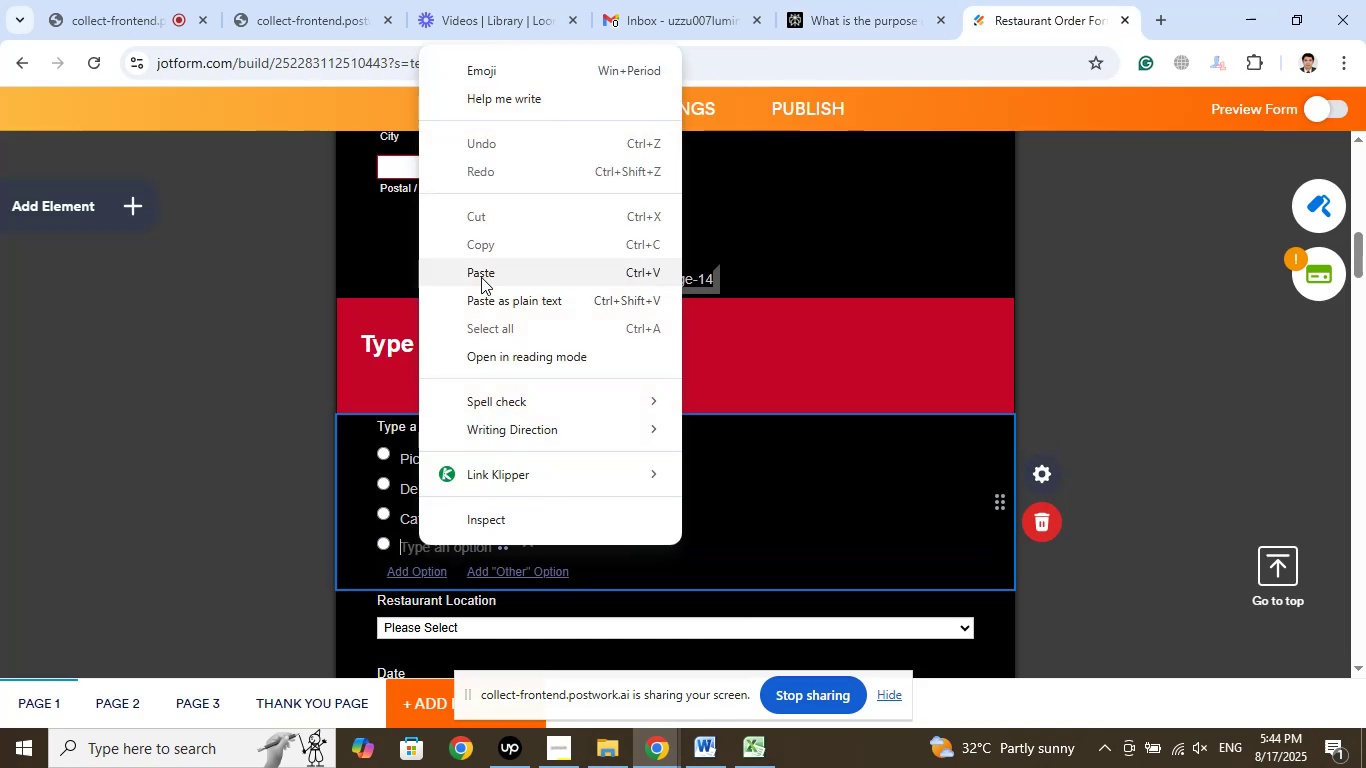 
left_click([476, 259])
 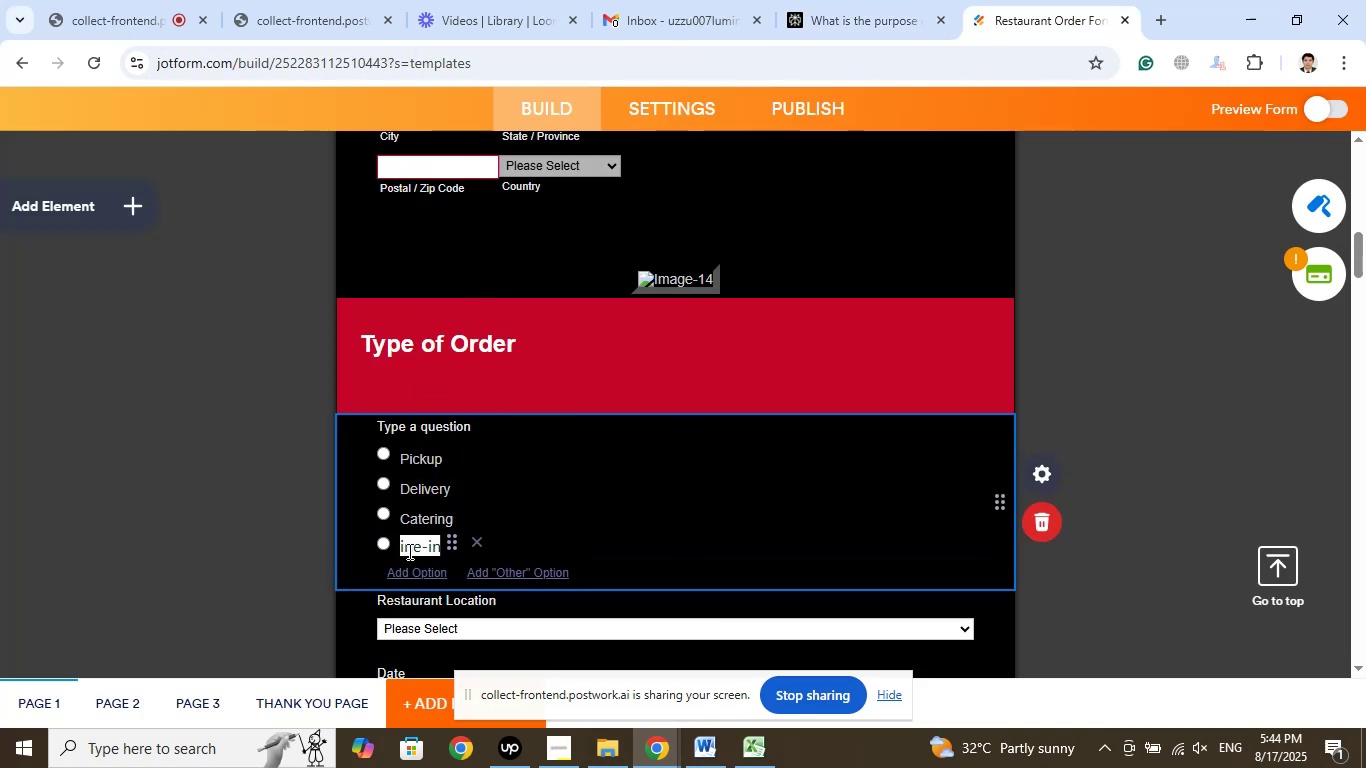 
left_click([401, 547])
 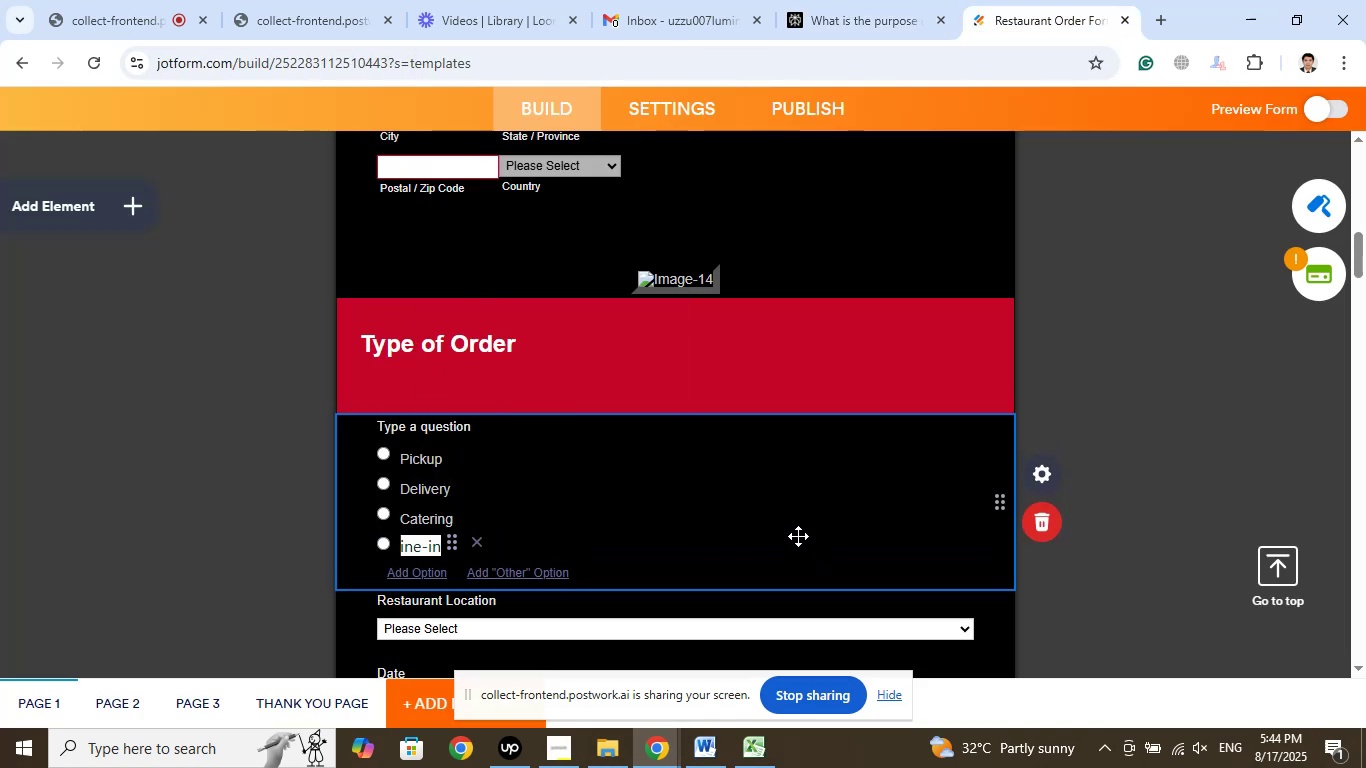 
key(Shift+D)
 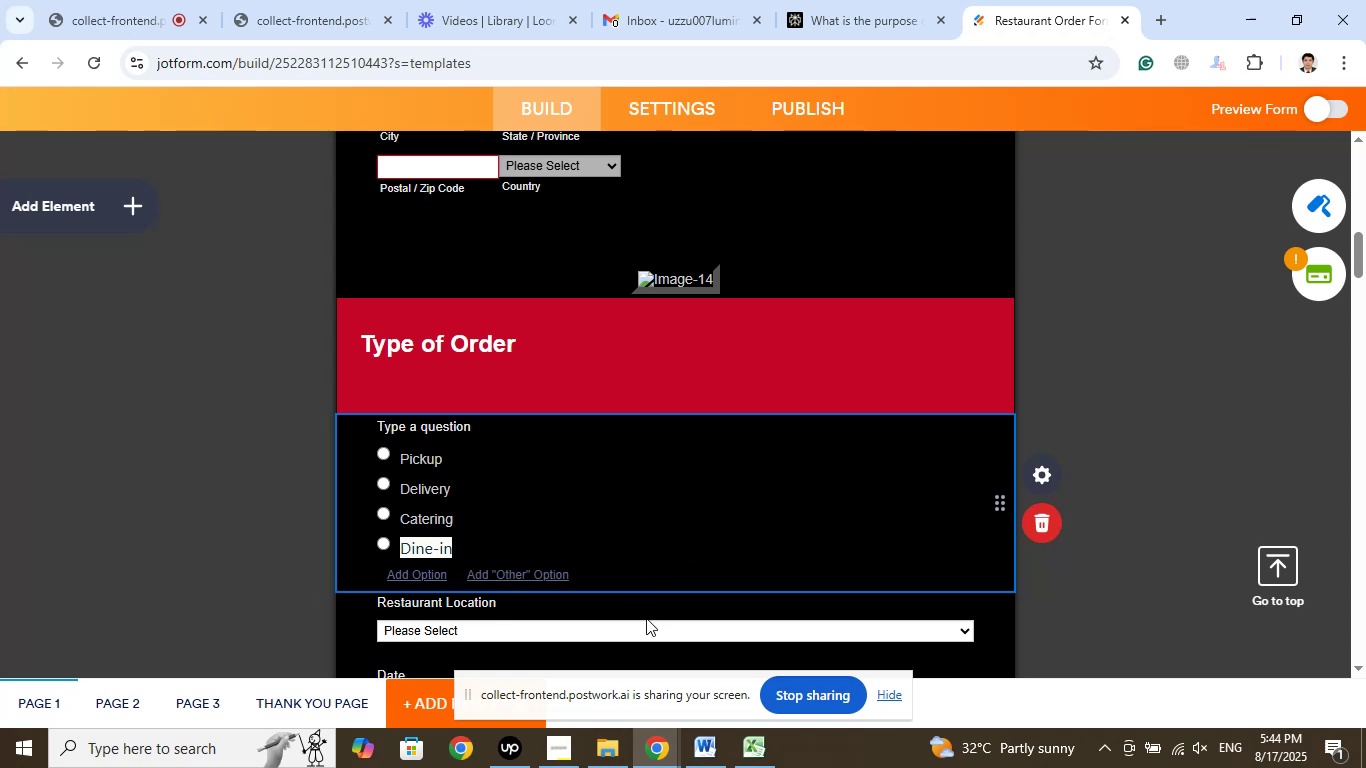 
left_click([1103, 558])
 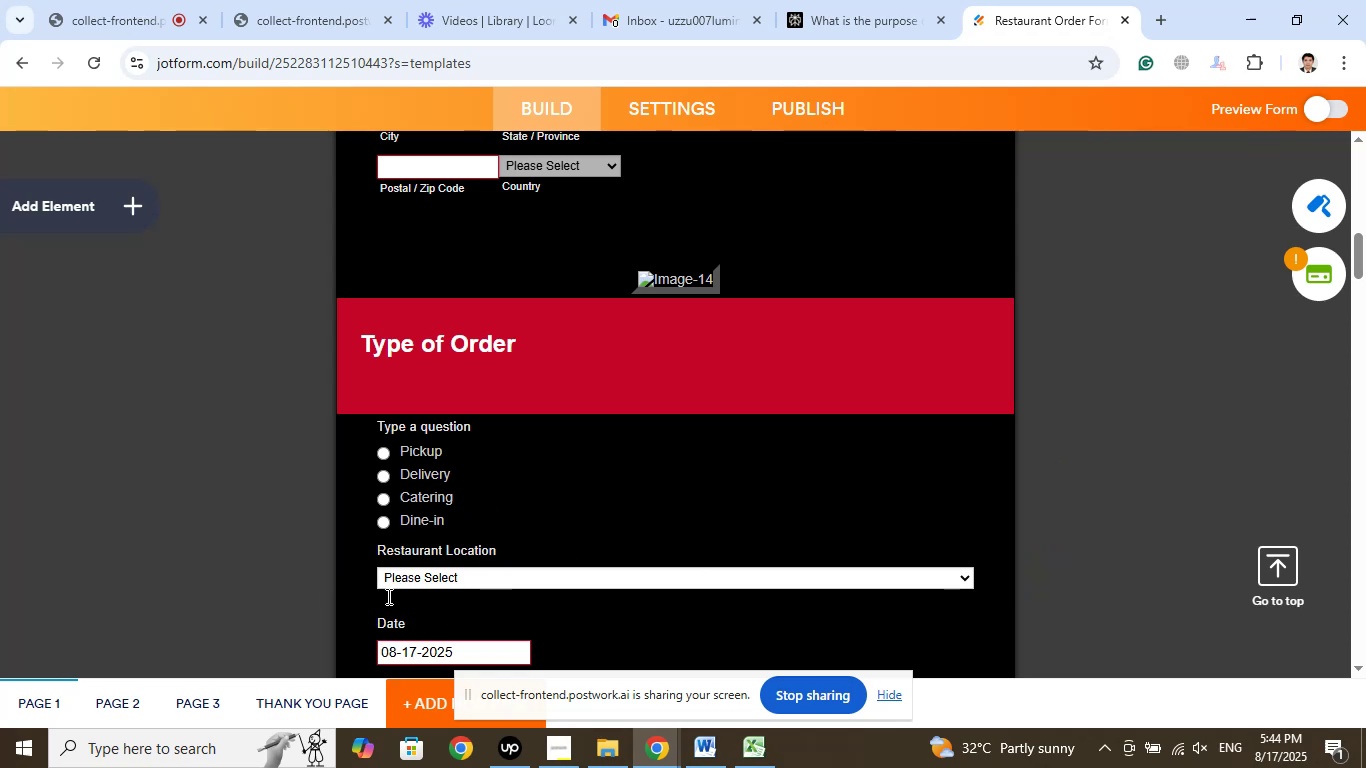 
wait(8.74)
 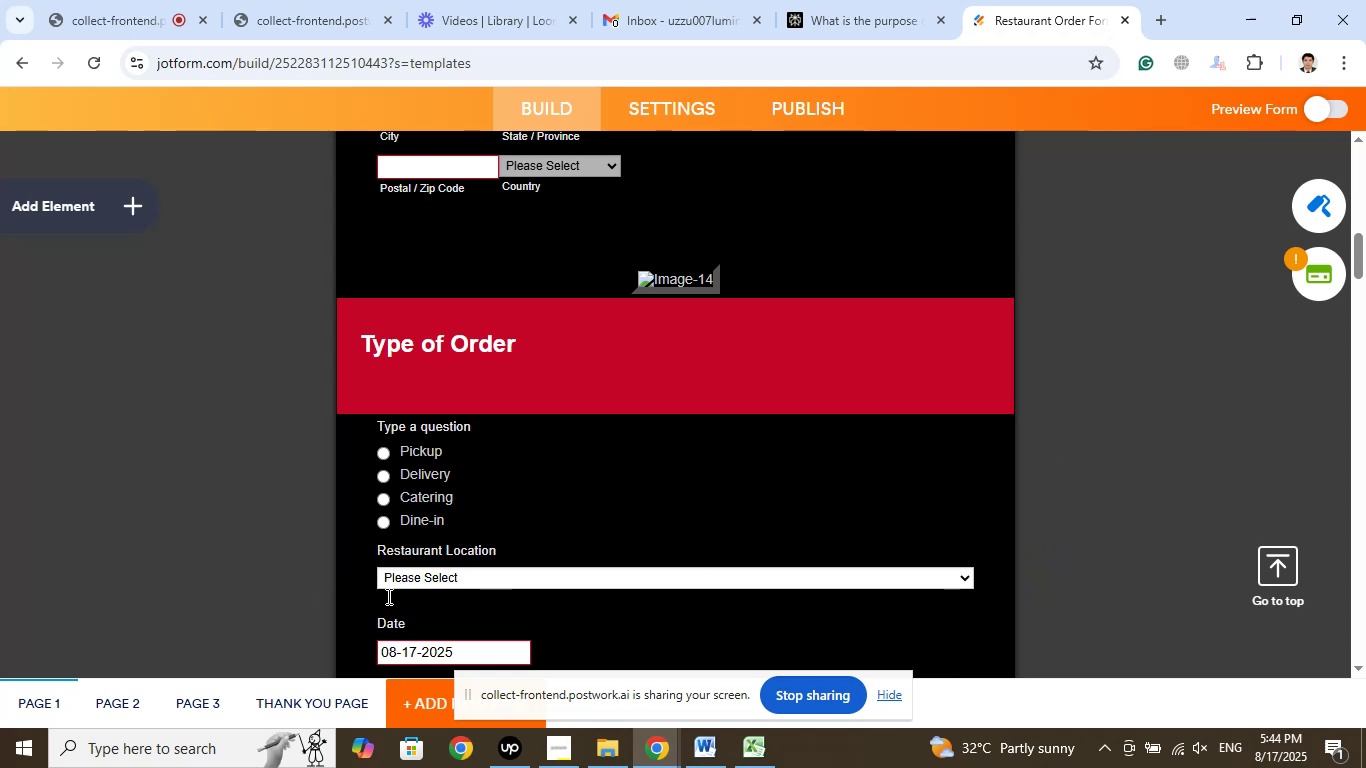 
left_click([429, 440])
 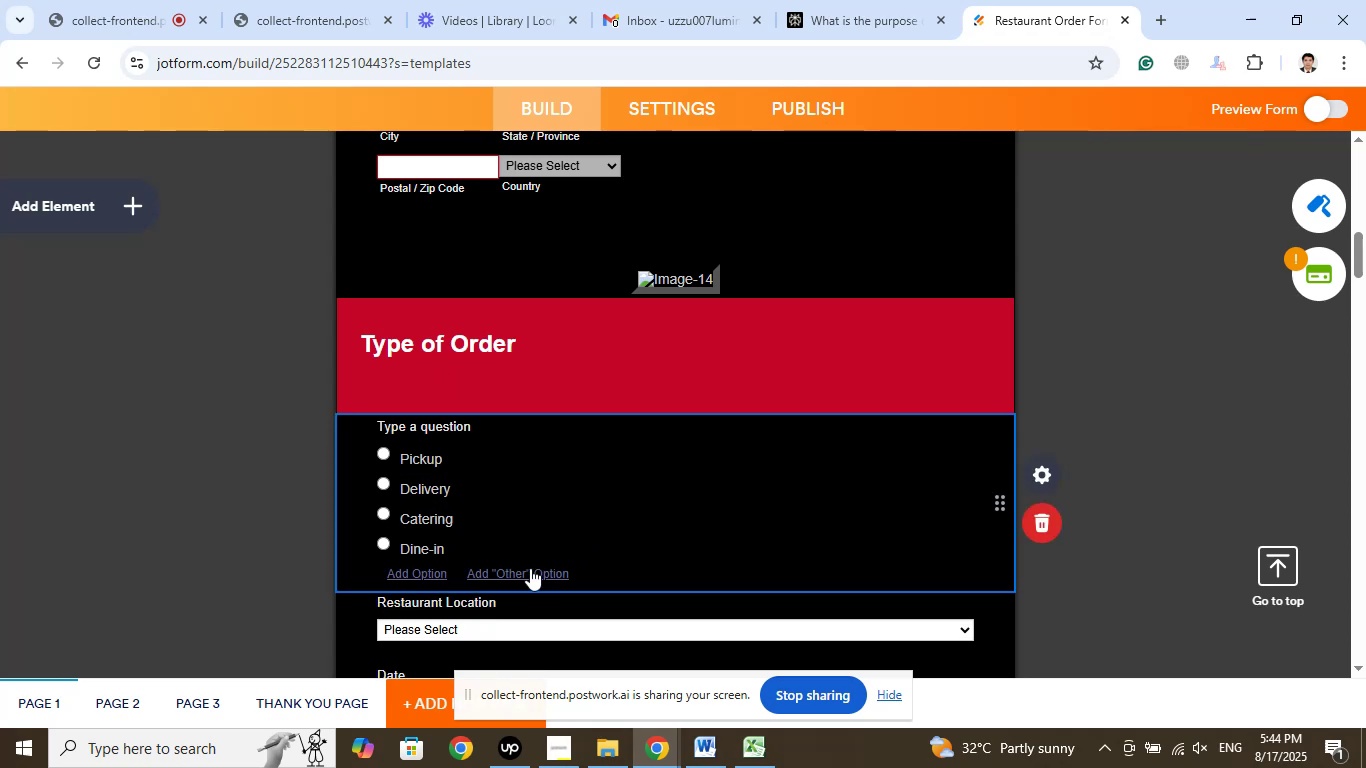 
left_click([516, 578])
 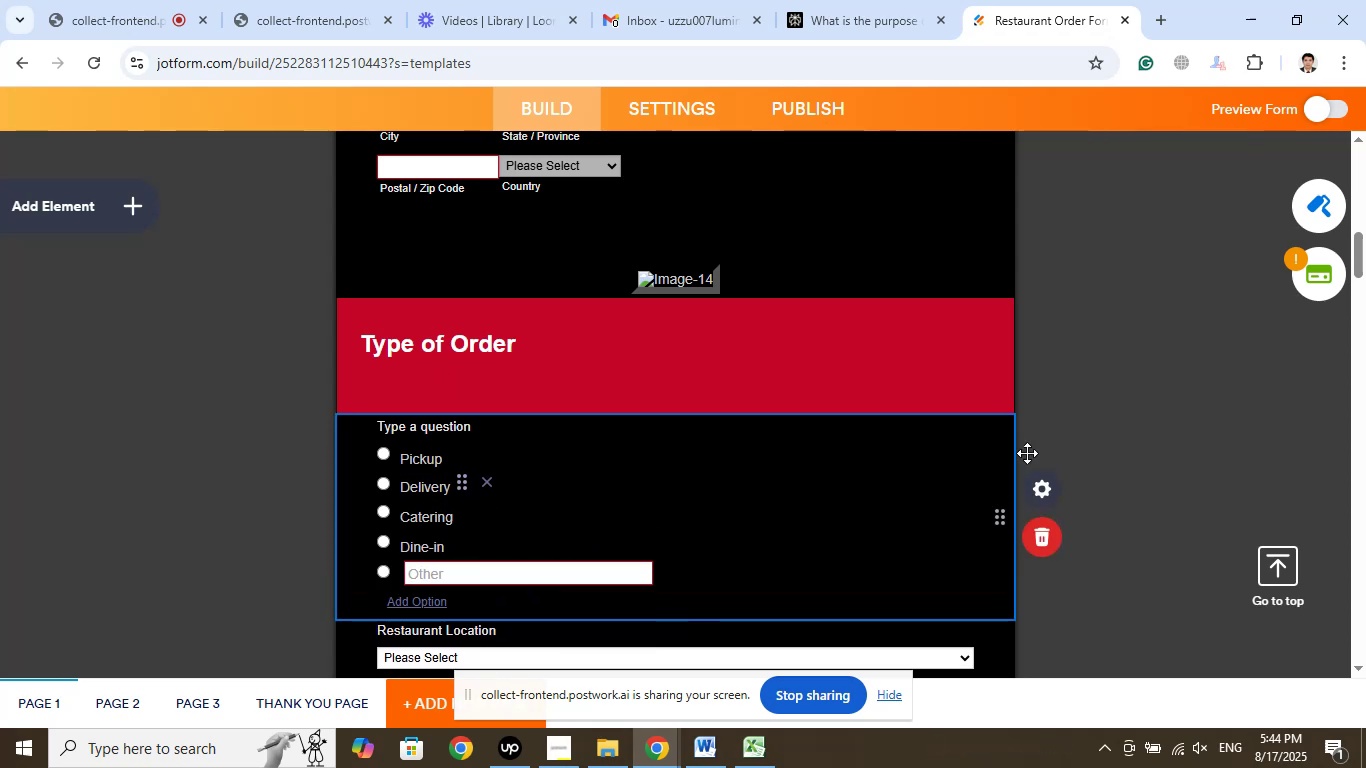 
left_click([1107, 425])
 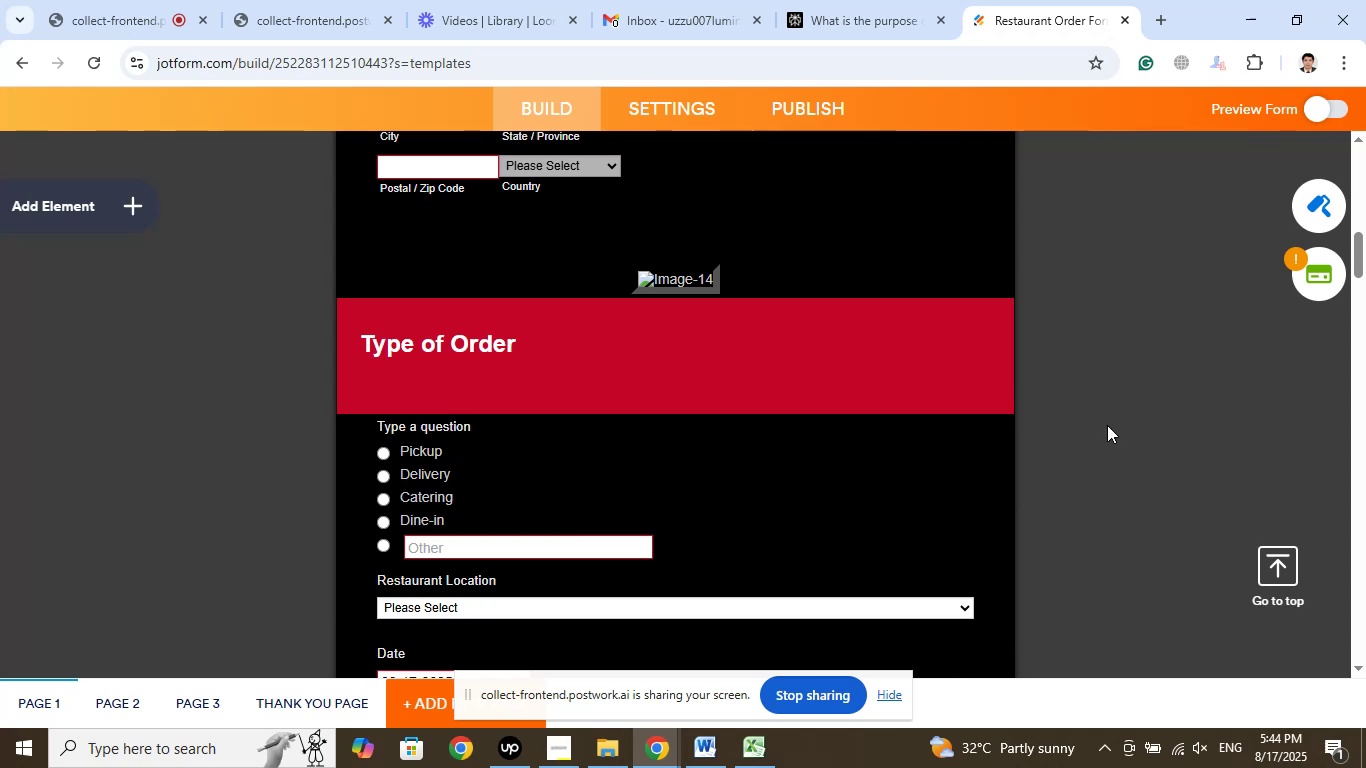 
scroll: coordinate [1107, 425], scroll_direction: down, amount: 2.0
 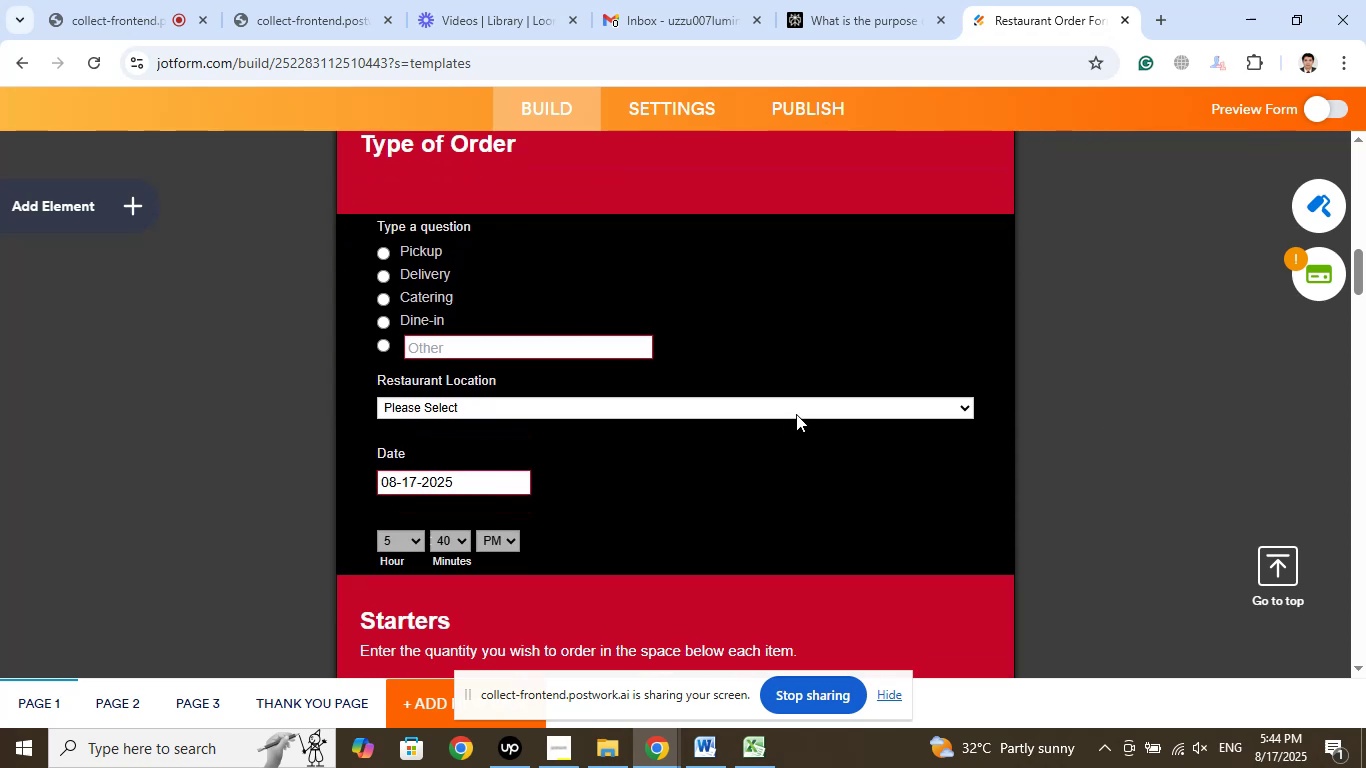 
left_click([806, 402])
 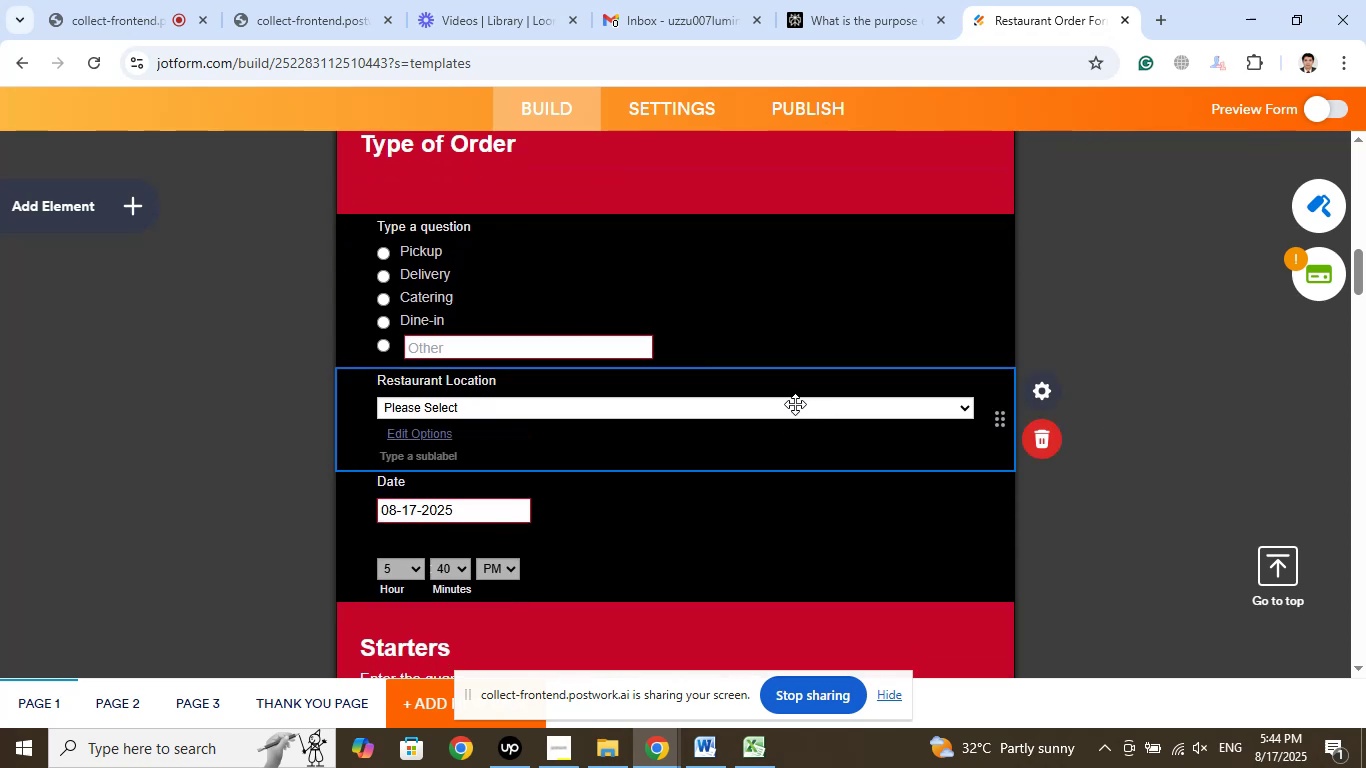 
left_click([419, 437])
 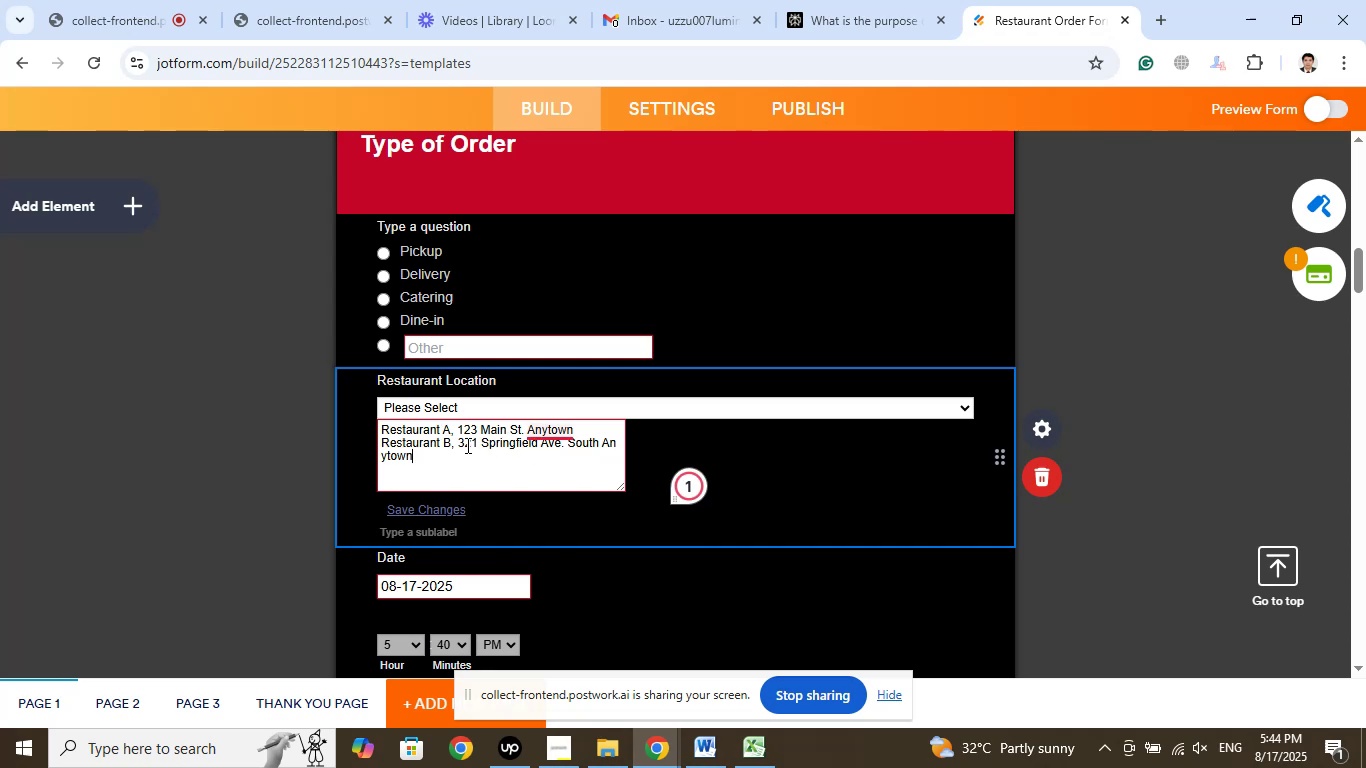 
wait(11.39)
 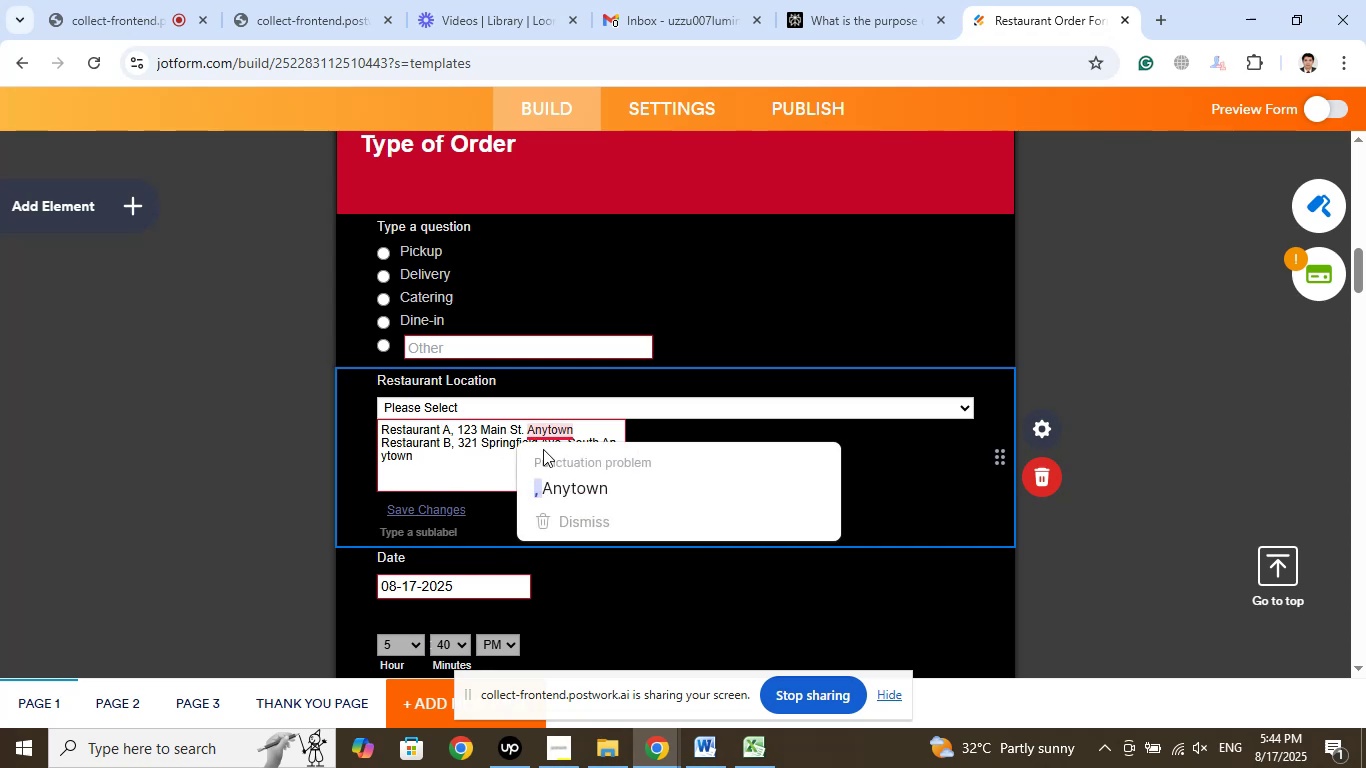 
key(Shift+Enter)
 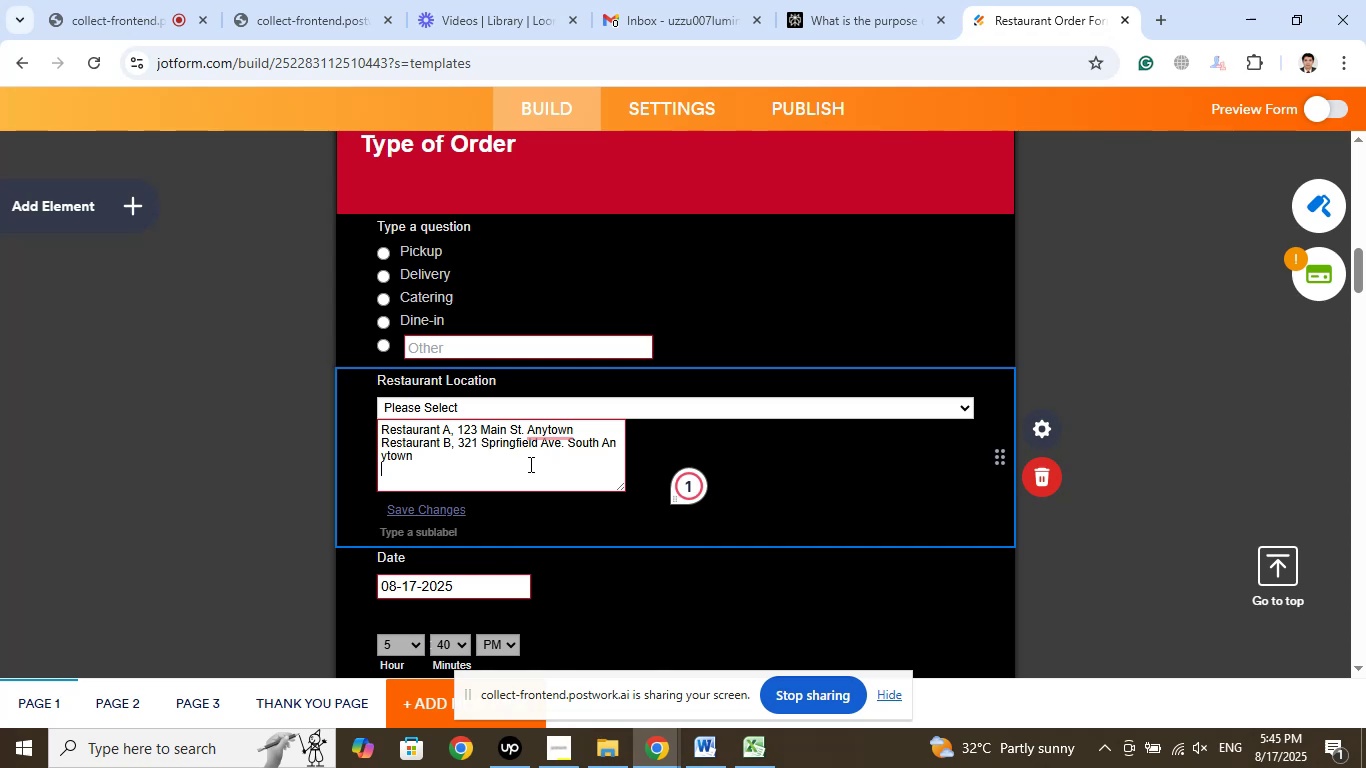 
type(Restaurant C, 425 )
 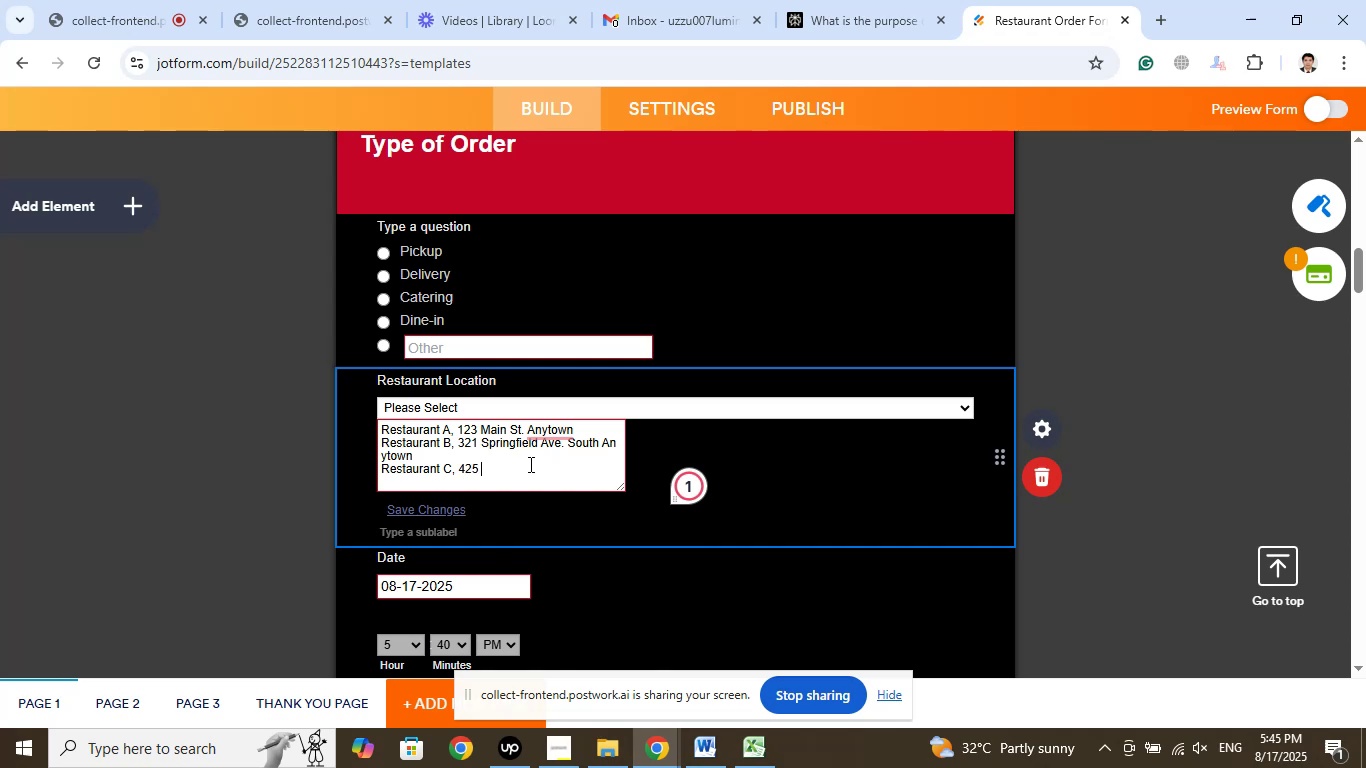 
wait(6.06)
 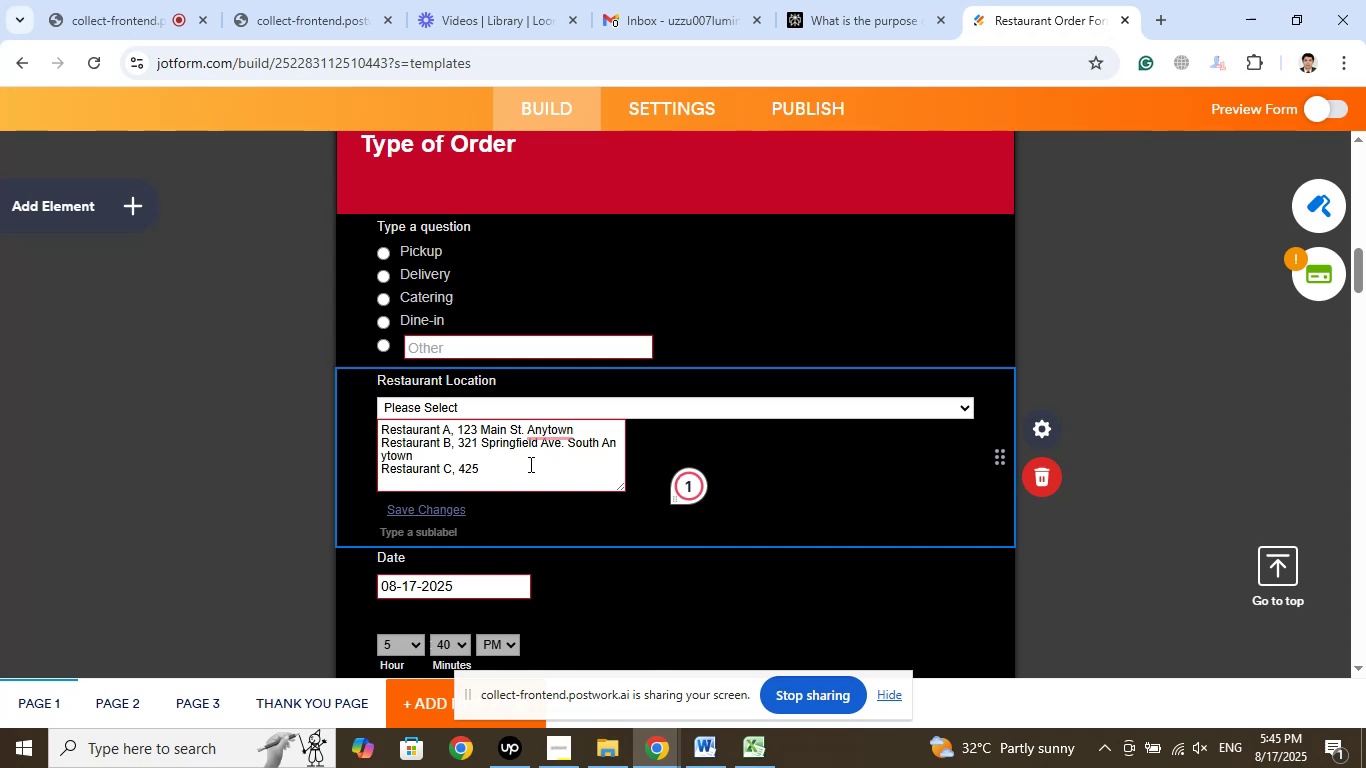 
type(Main St. )
 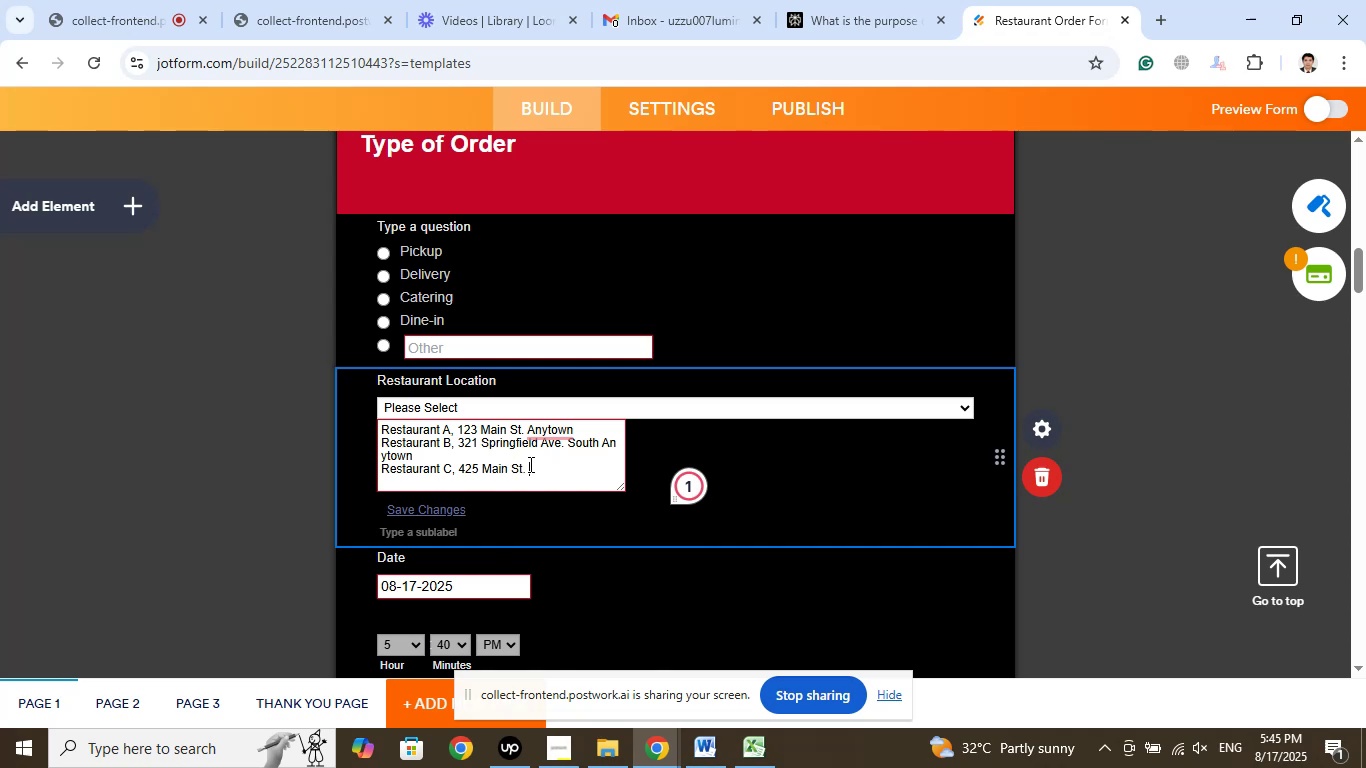 
wait(7.99)
 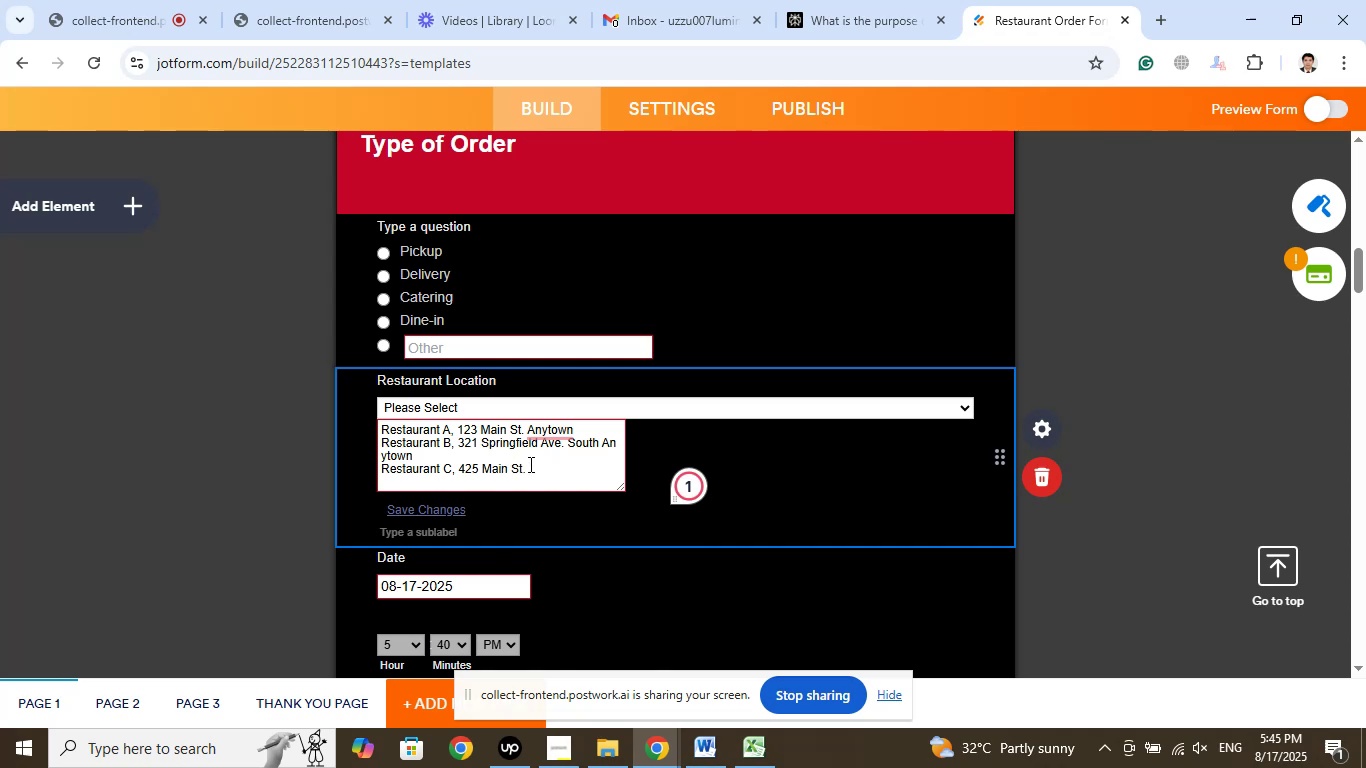 
type(Anytown)
 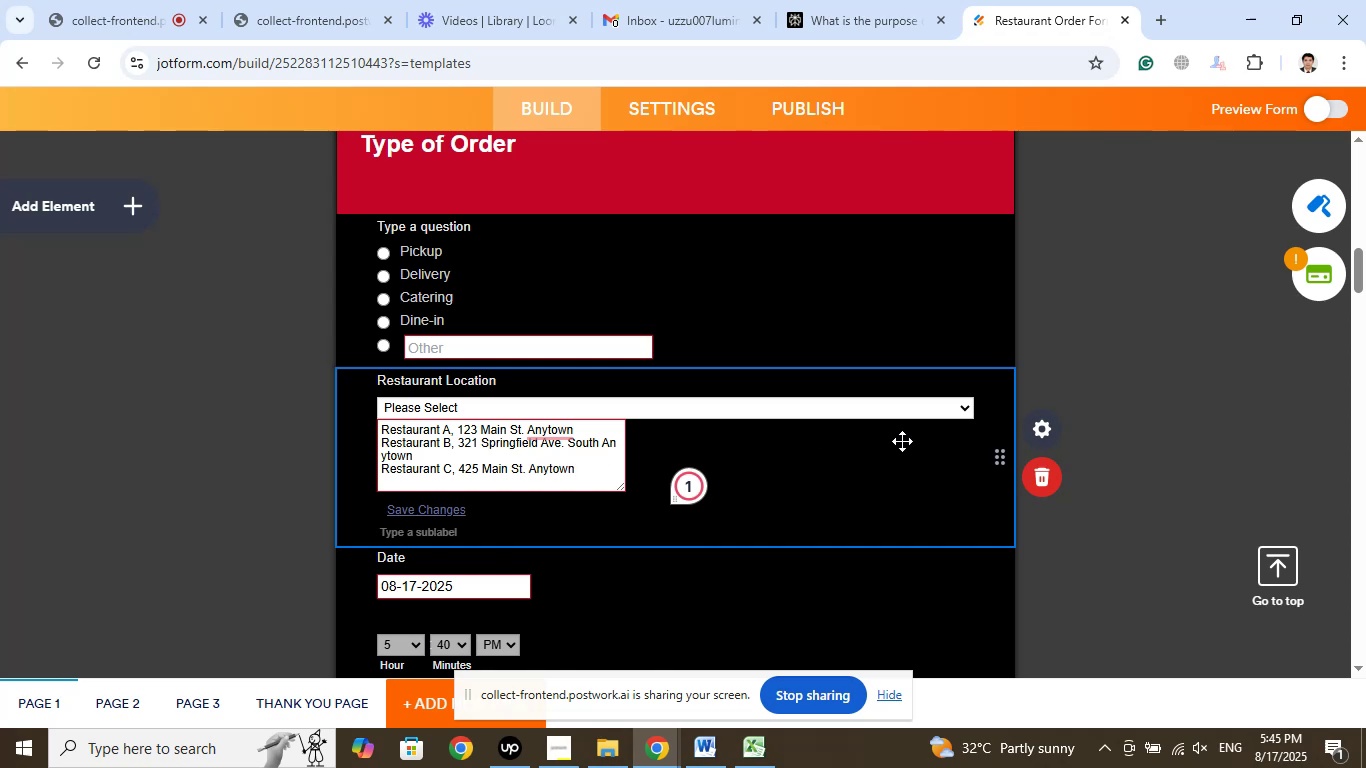 
left_click([1098, 348])
 